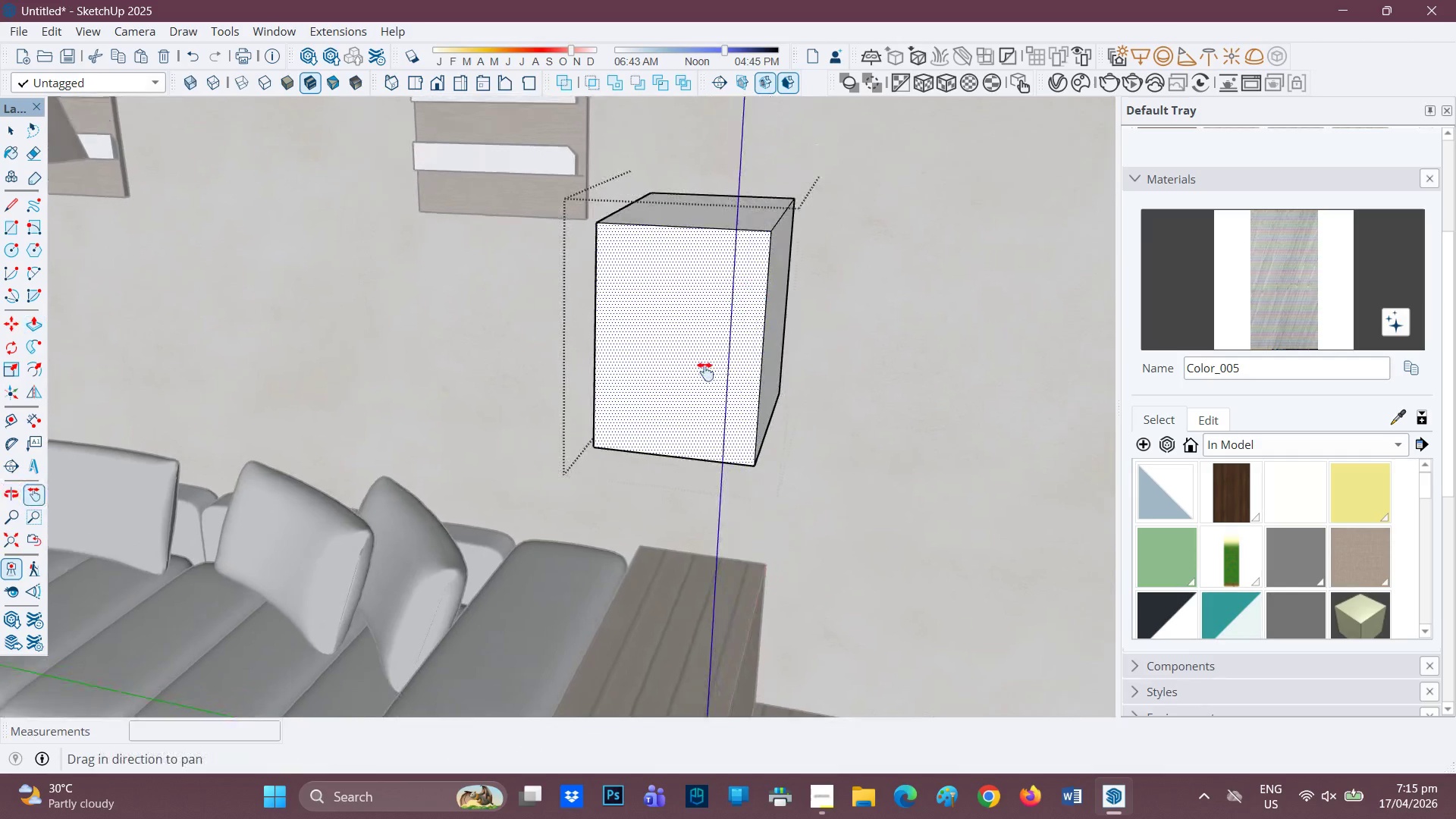 
left_click_drag(start_coordinate=[739, 291], to_coordinate=[688, 416])
 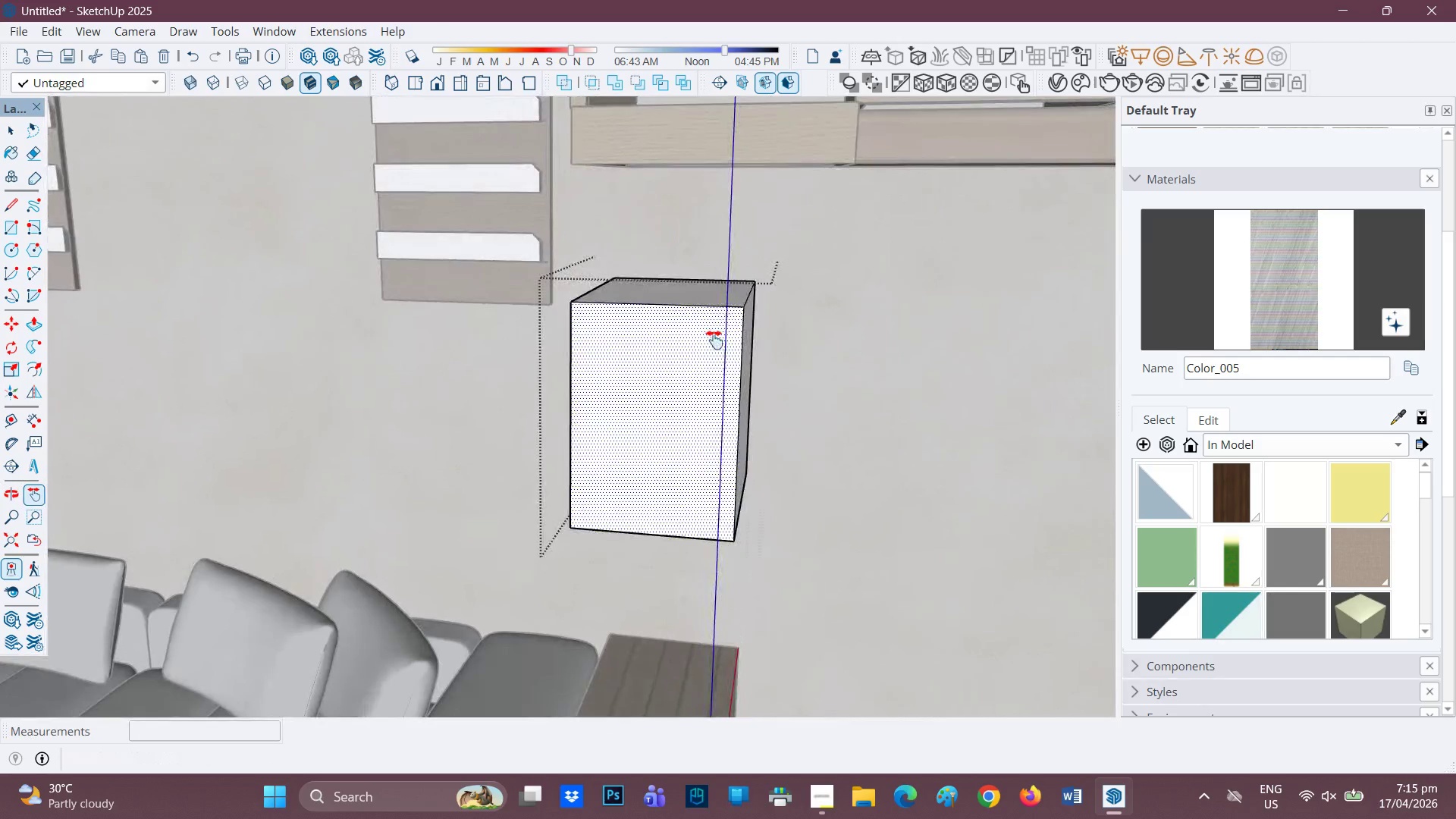 
scroll: coordinate [717, 338], scroll_direction: up, amount: 1.0
 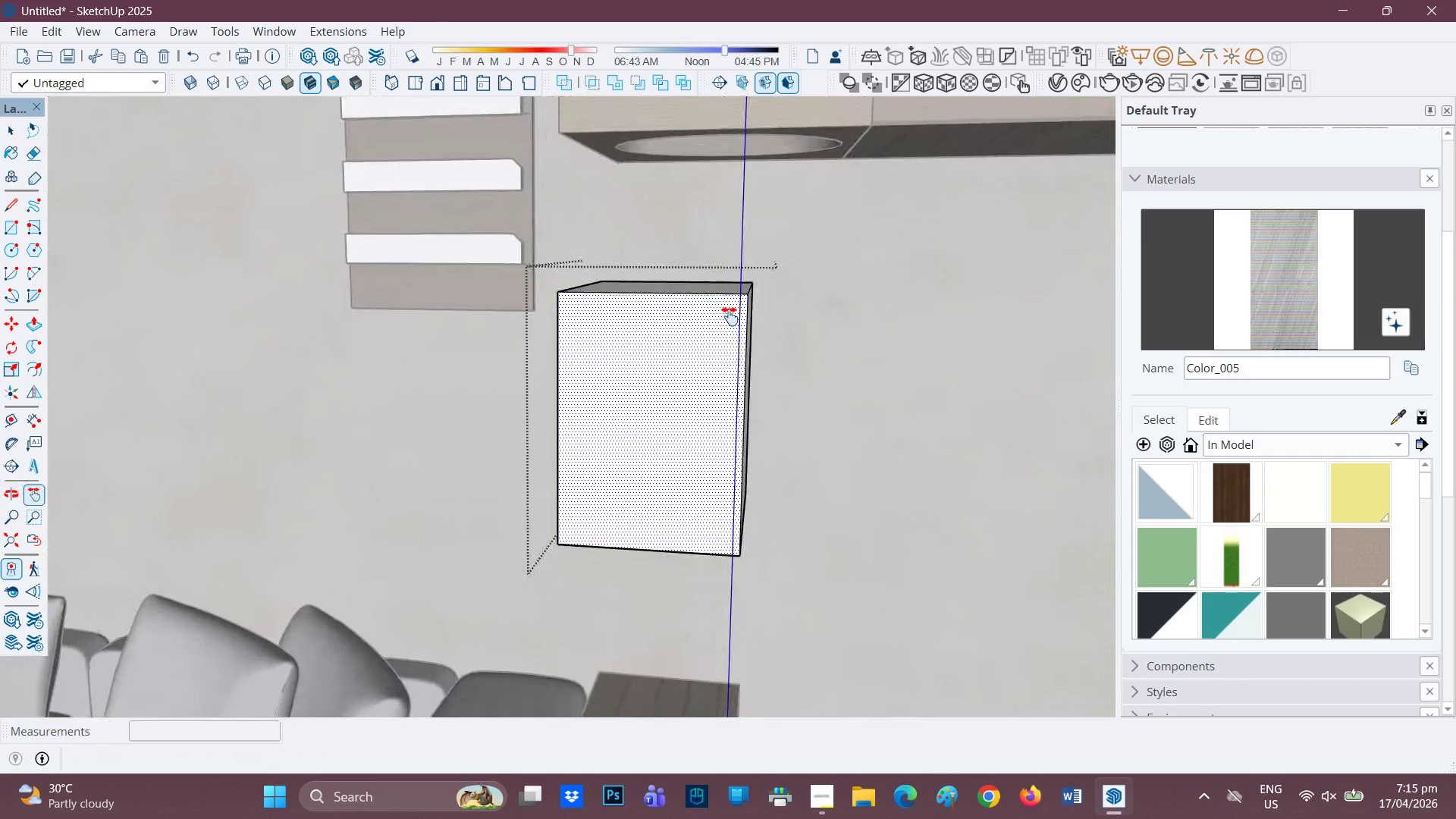 
scroll: coordinate [717, 321], scroll_direction: down, amount: 1.0
 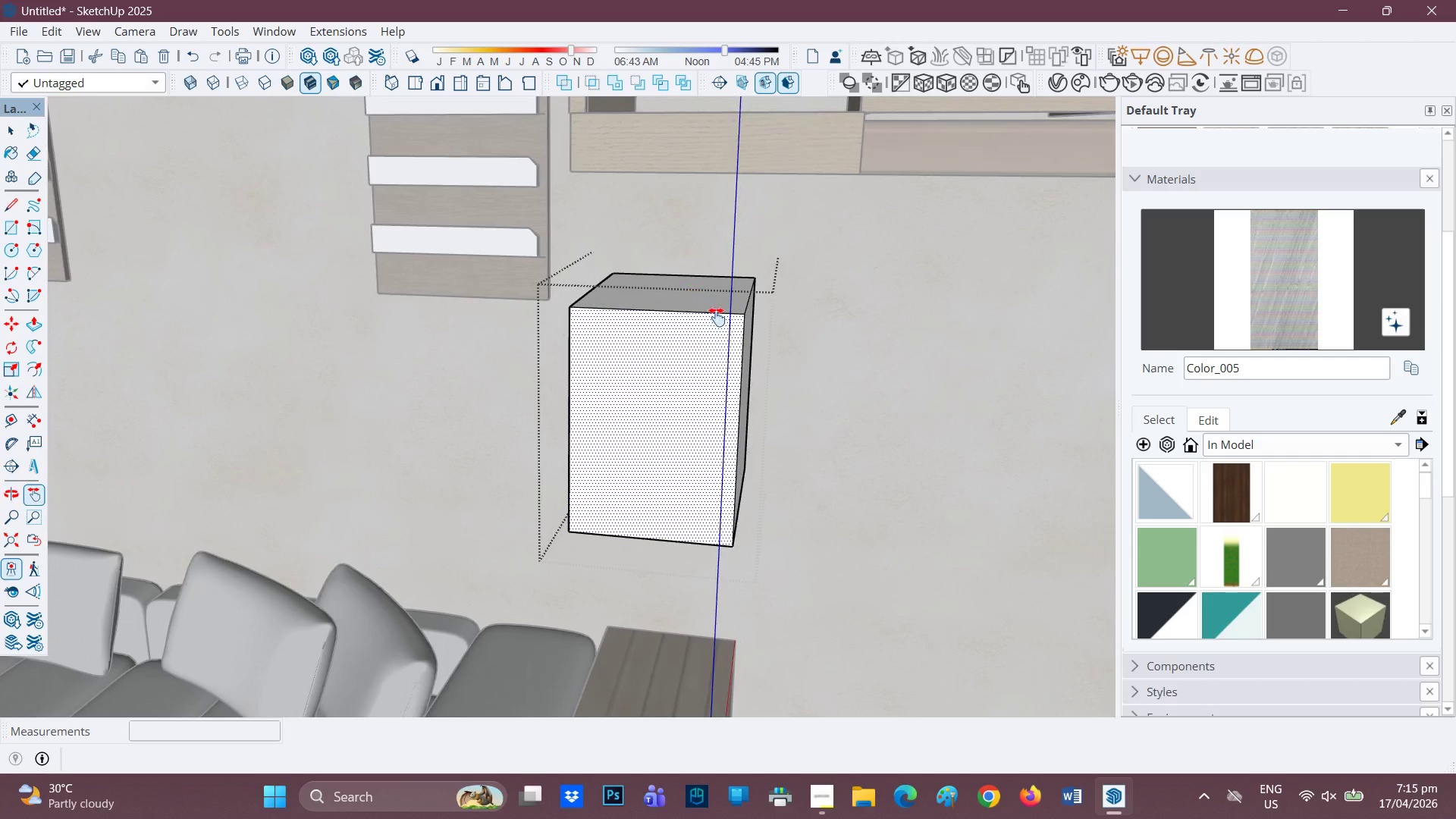 
scroll: coordinate [671, 433], scroll_direction: up, amount: 1.0
 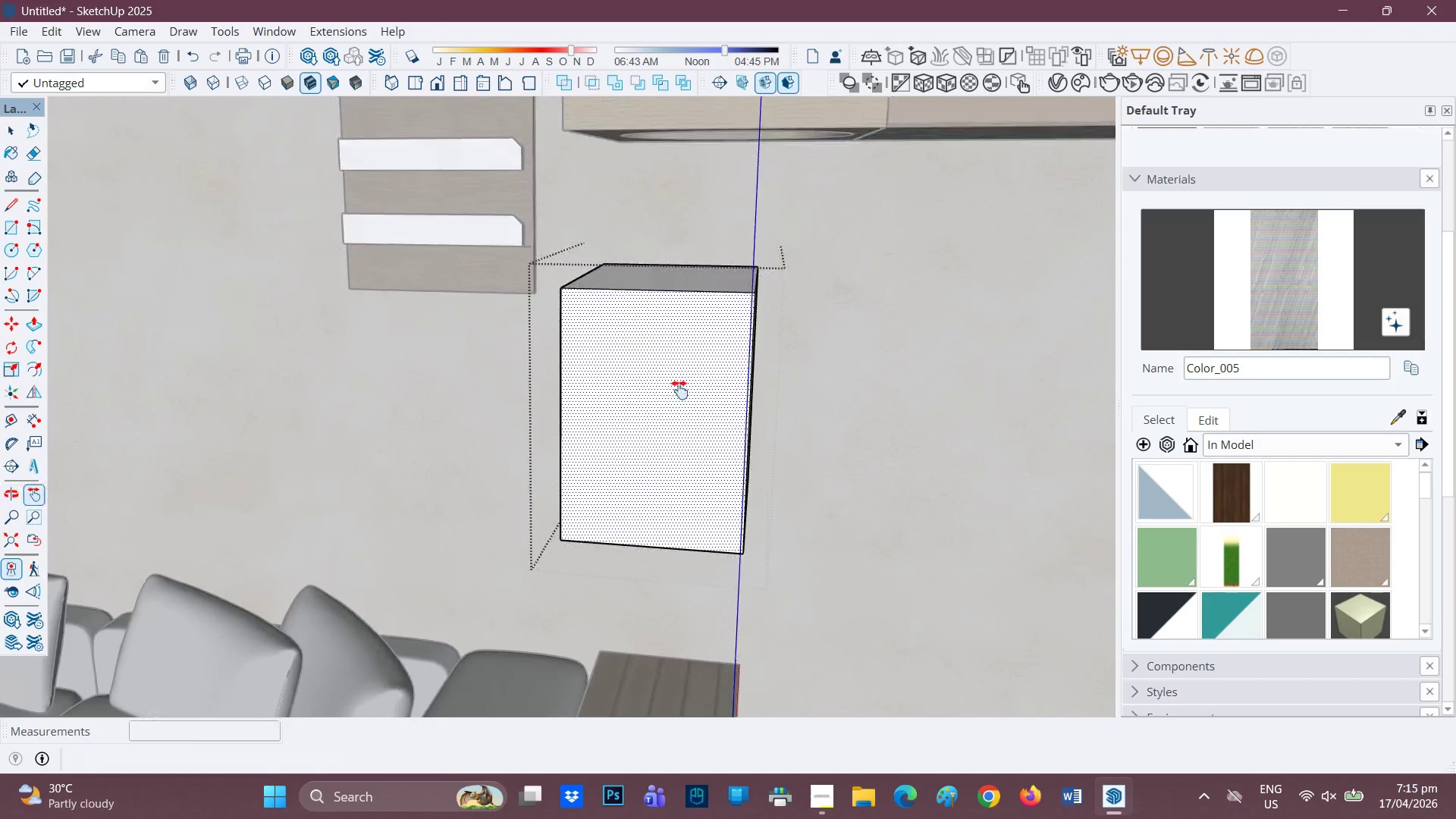 
key(P)
 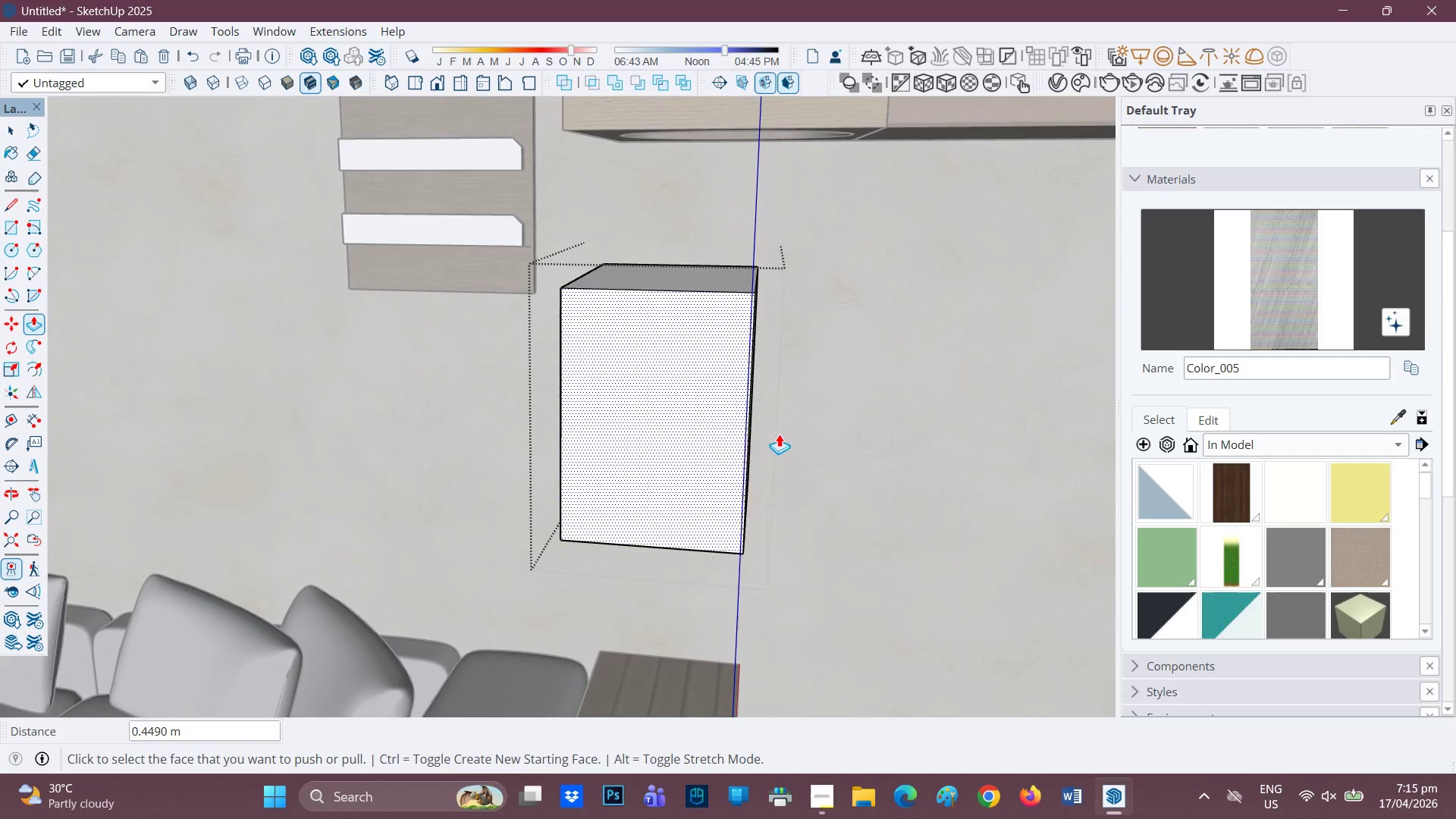 
scroll: coordinate [779, 435], scroll_direction: down, amount: 2.0
 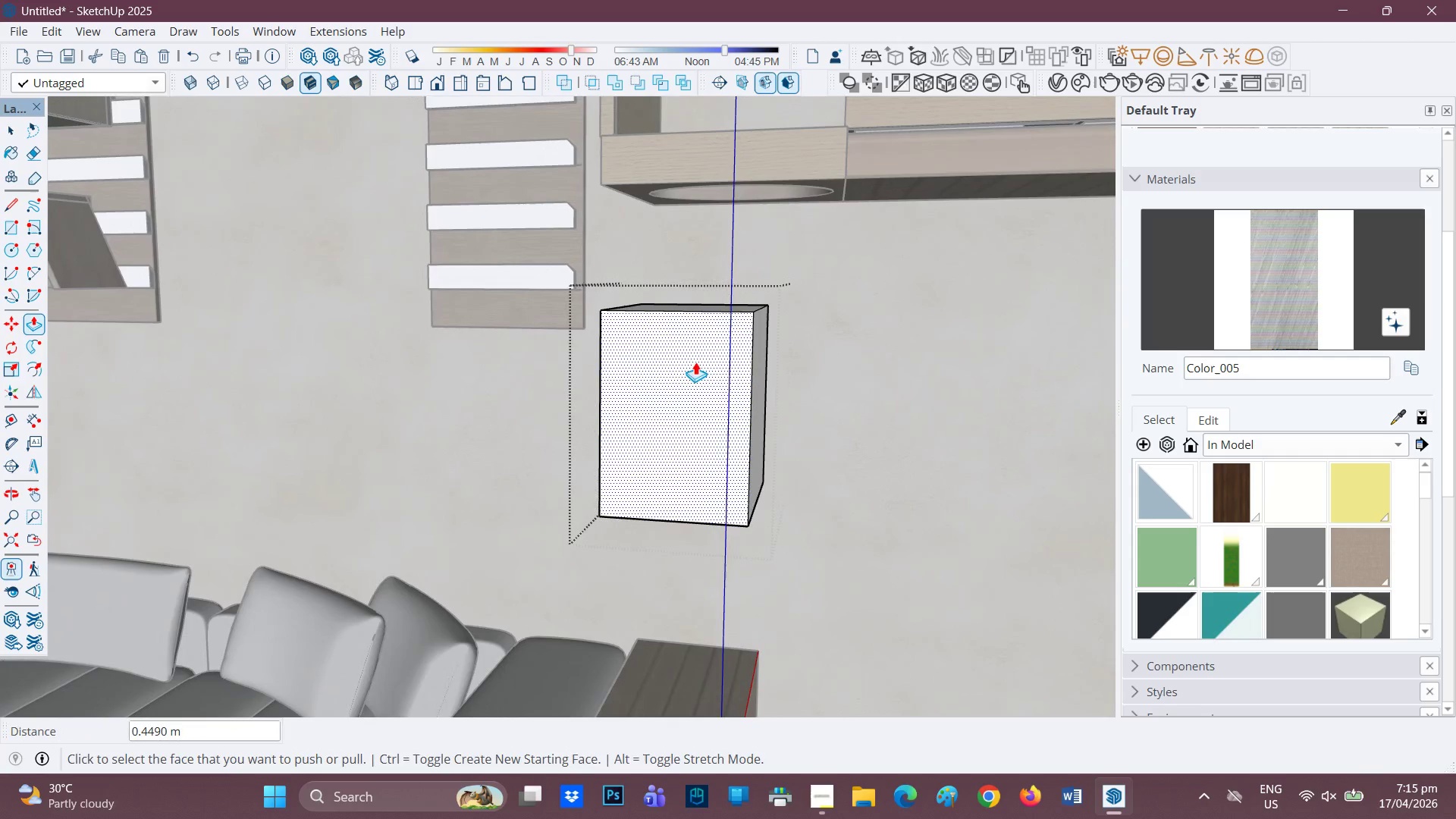 
wait(5.26)
 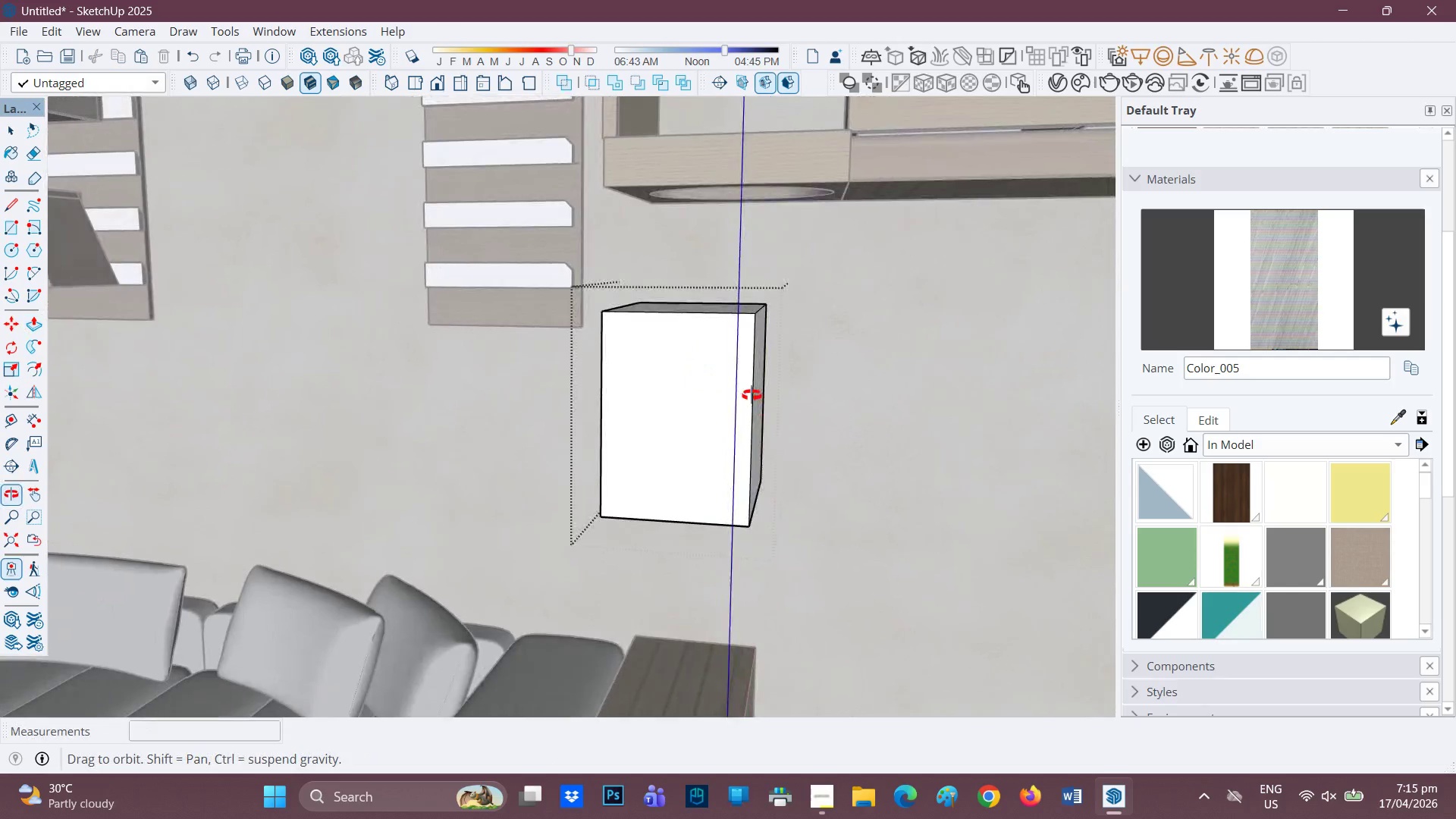 
key(P)
 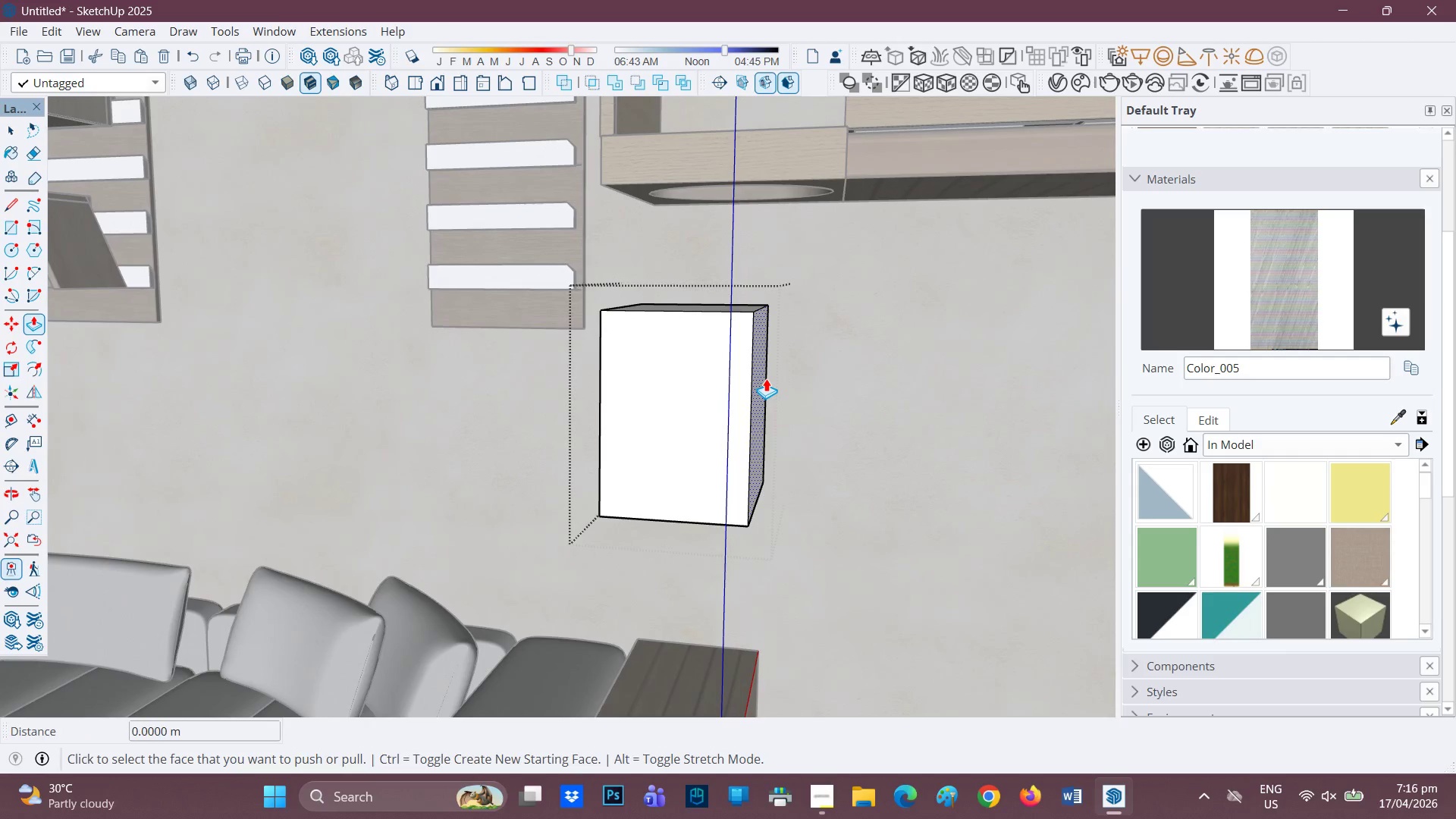 
left_click([766, 378])
 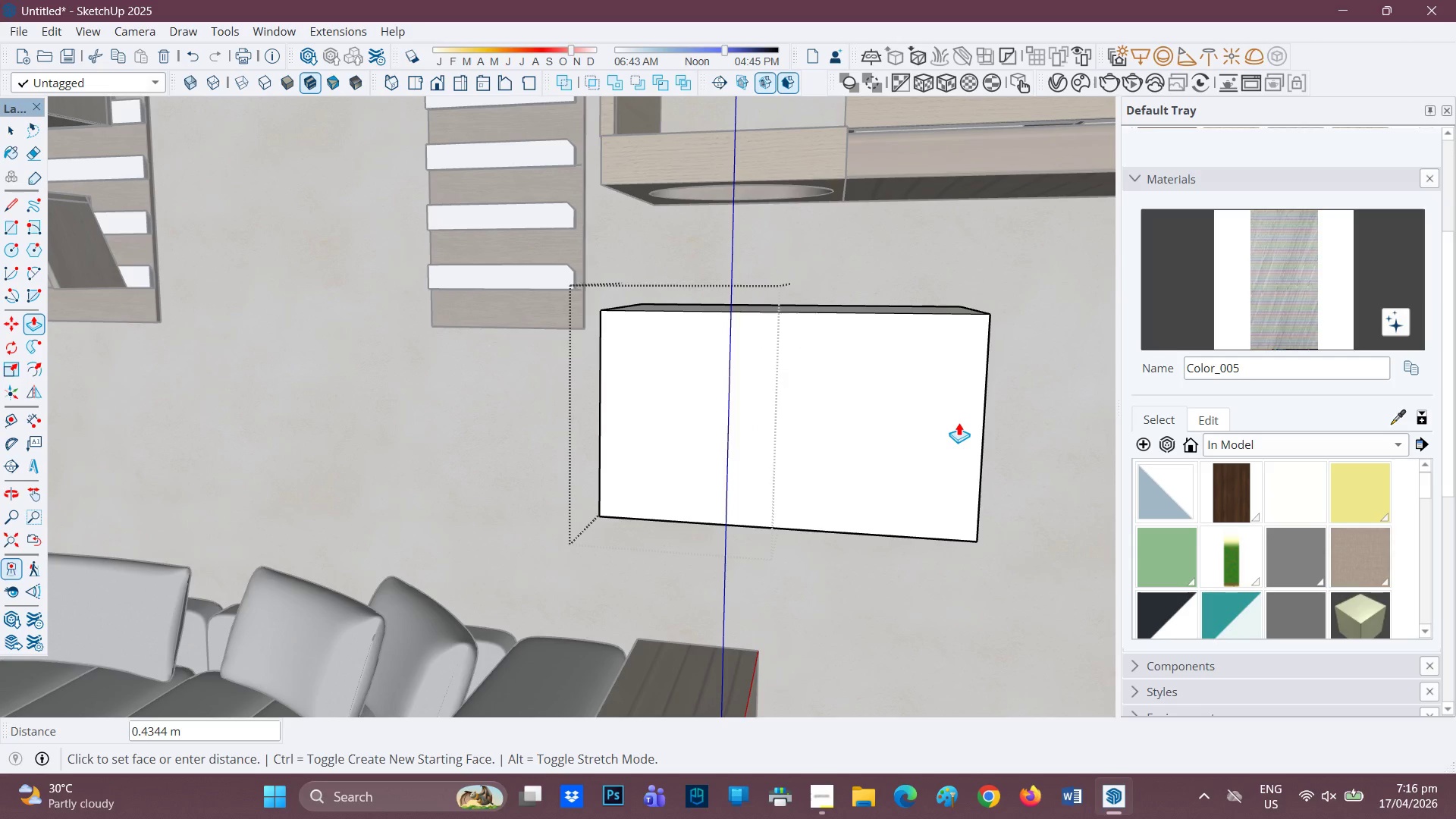 
key(L)
 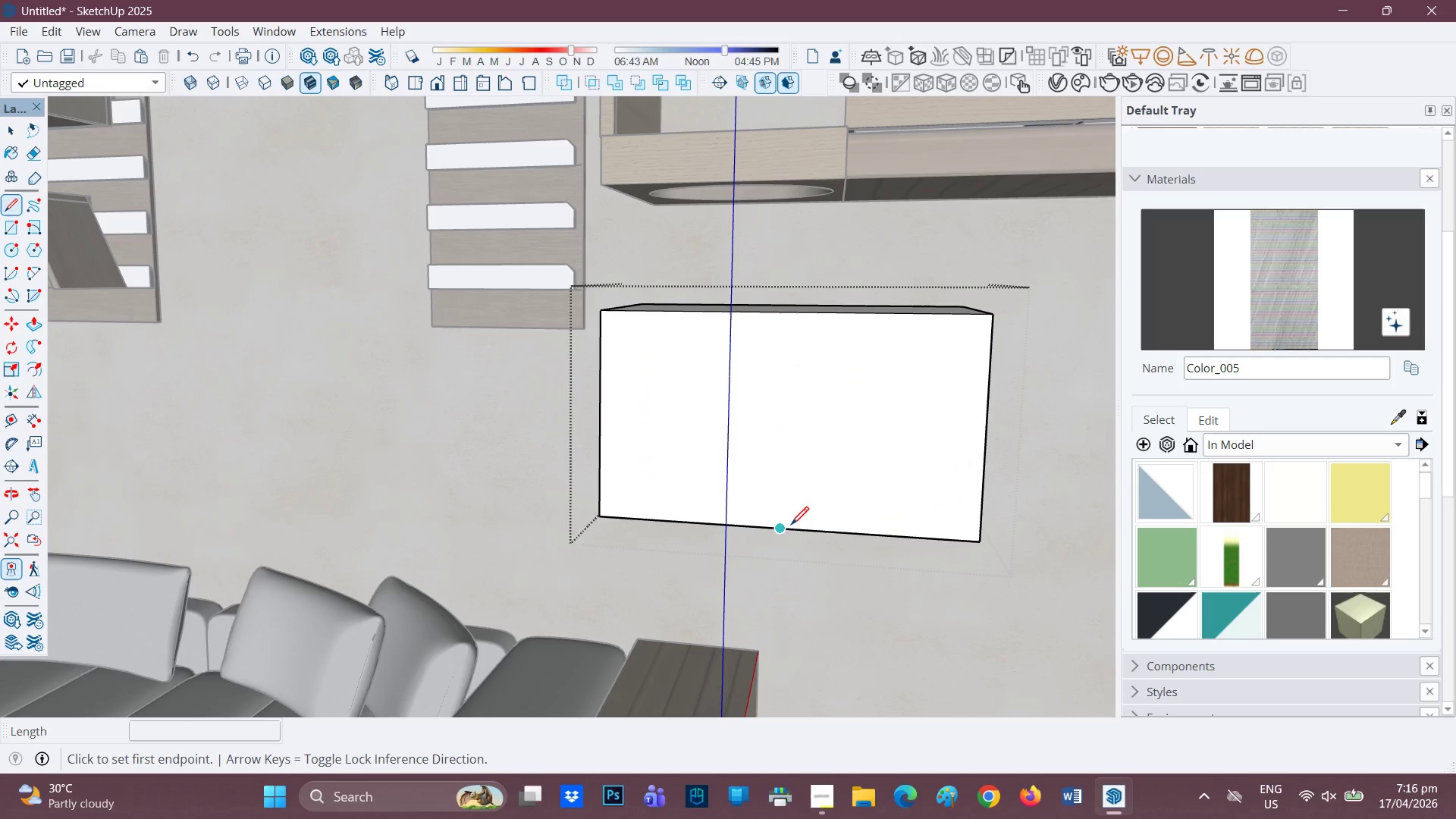 
left_click_drag(start_coordinate=[792, 526], to_coordinate=[792, 522])
 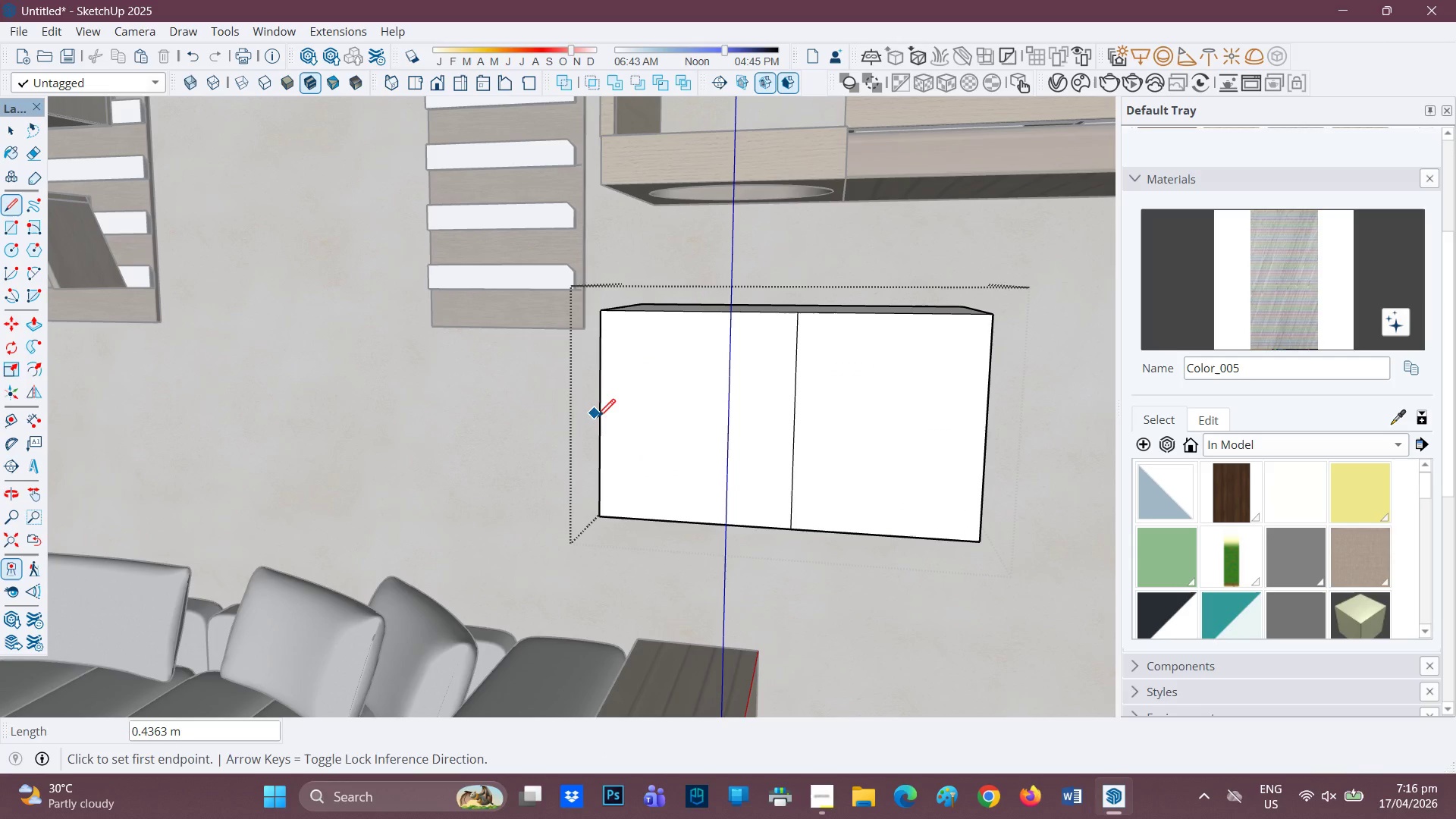 
left_click([602, 414])
 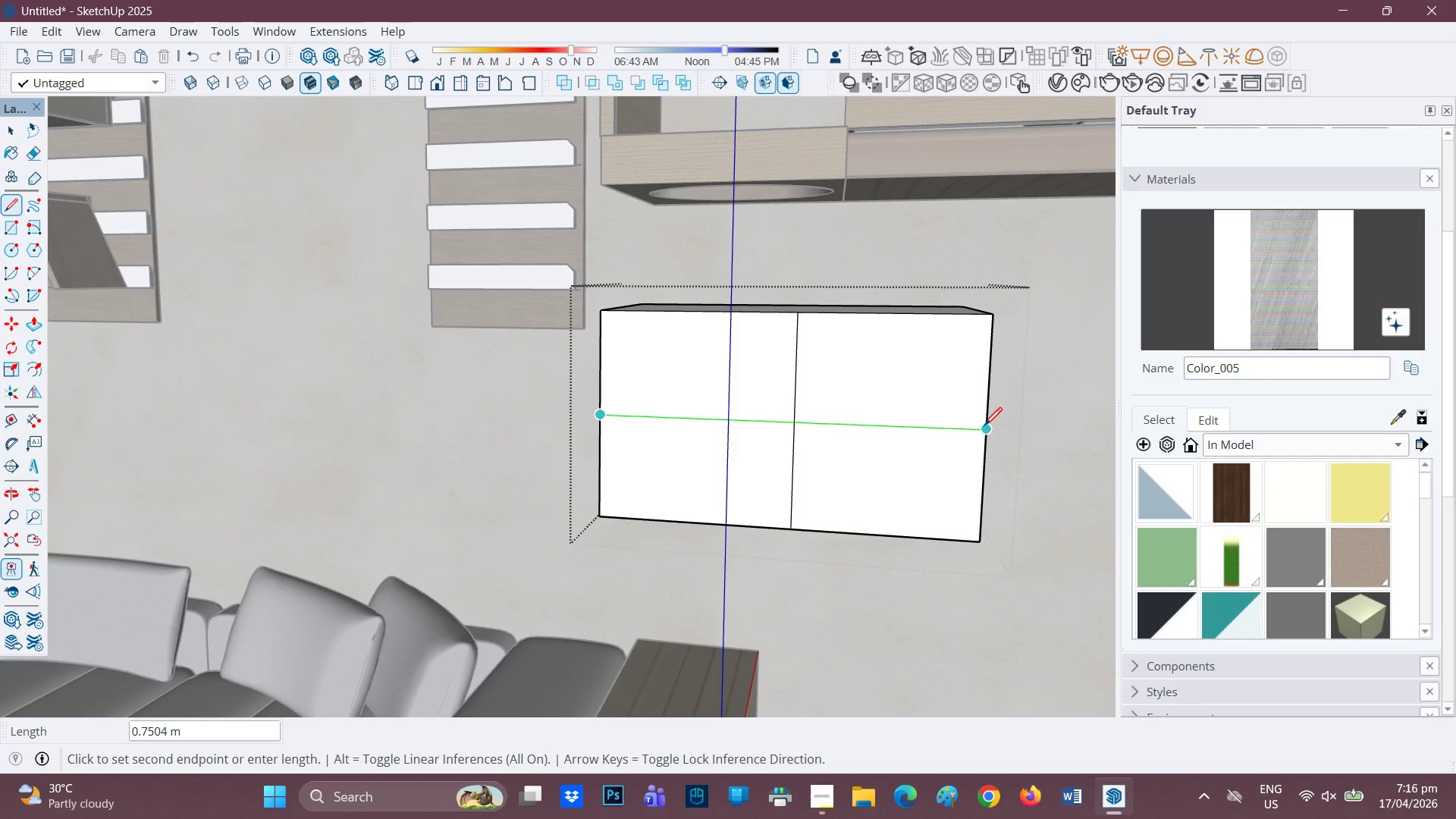 
left_click([984, 427])
 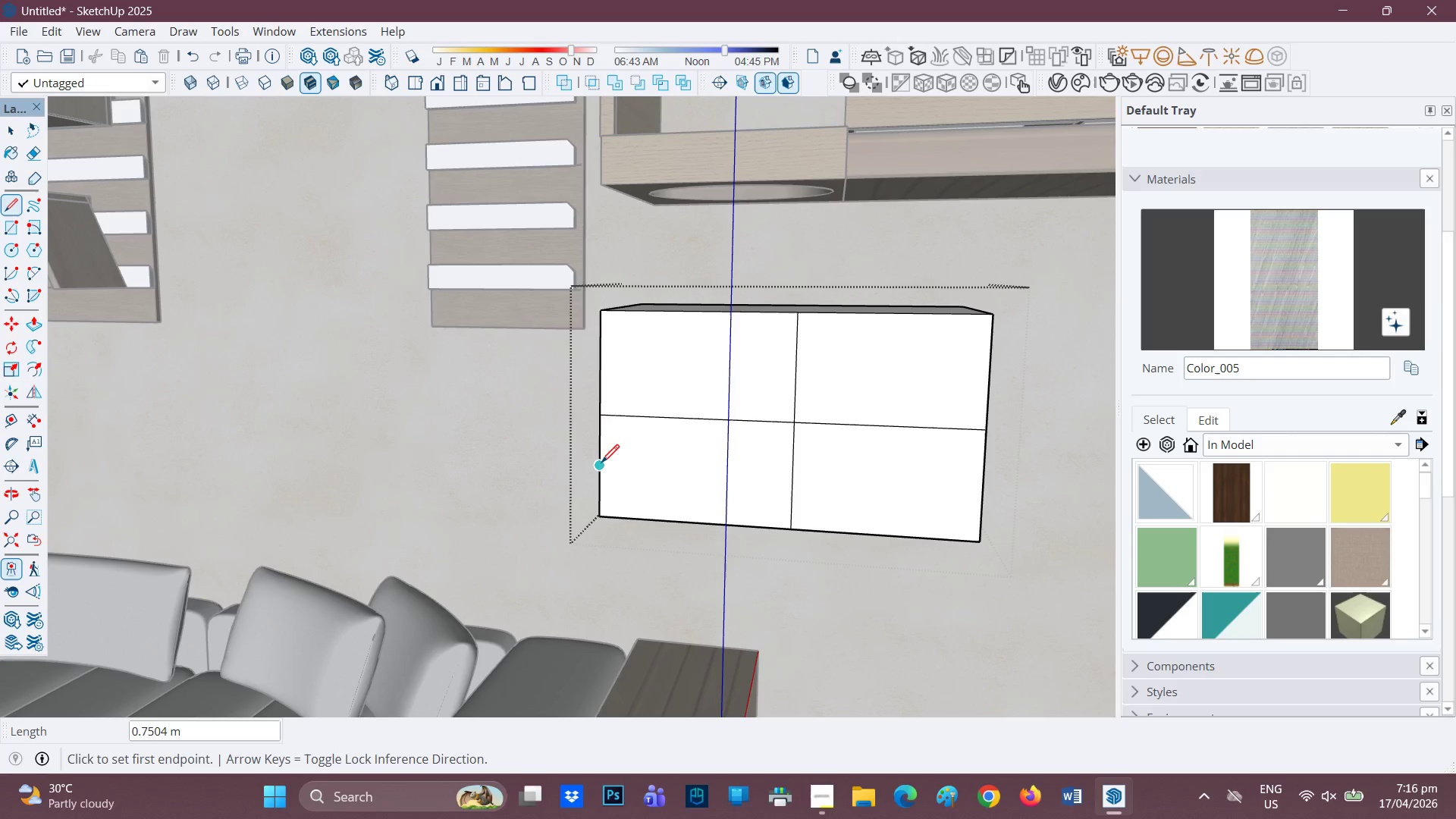 
left_click_drag(start_coordinate=[604, 465], to_coordinate=[610, 463])
 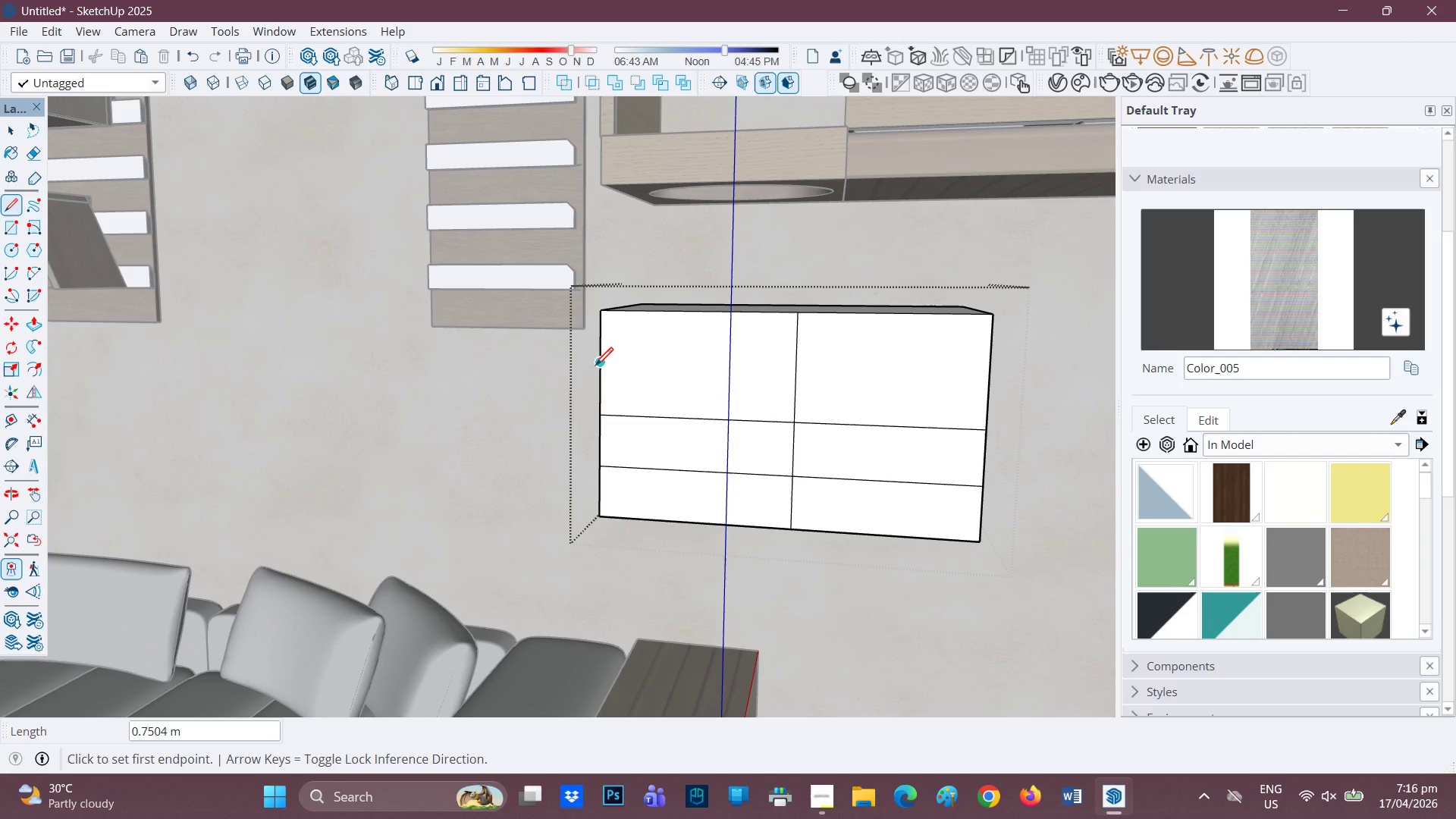 
left_click_drag(start_coordinate=[602, 367], to_coordinate=[607, 366])
 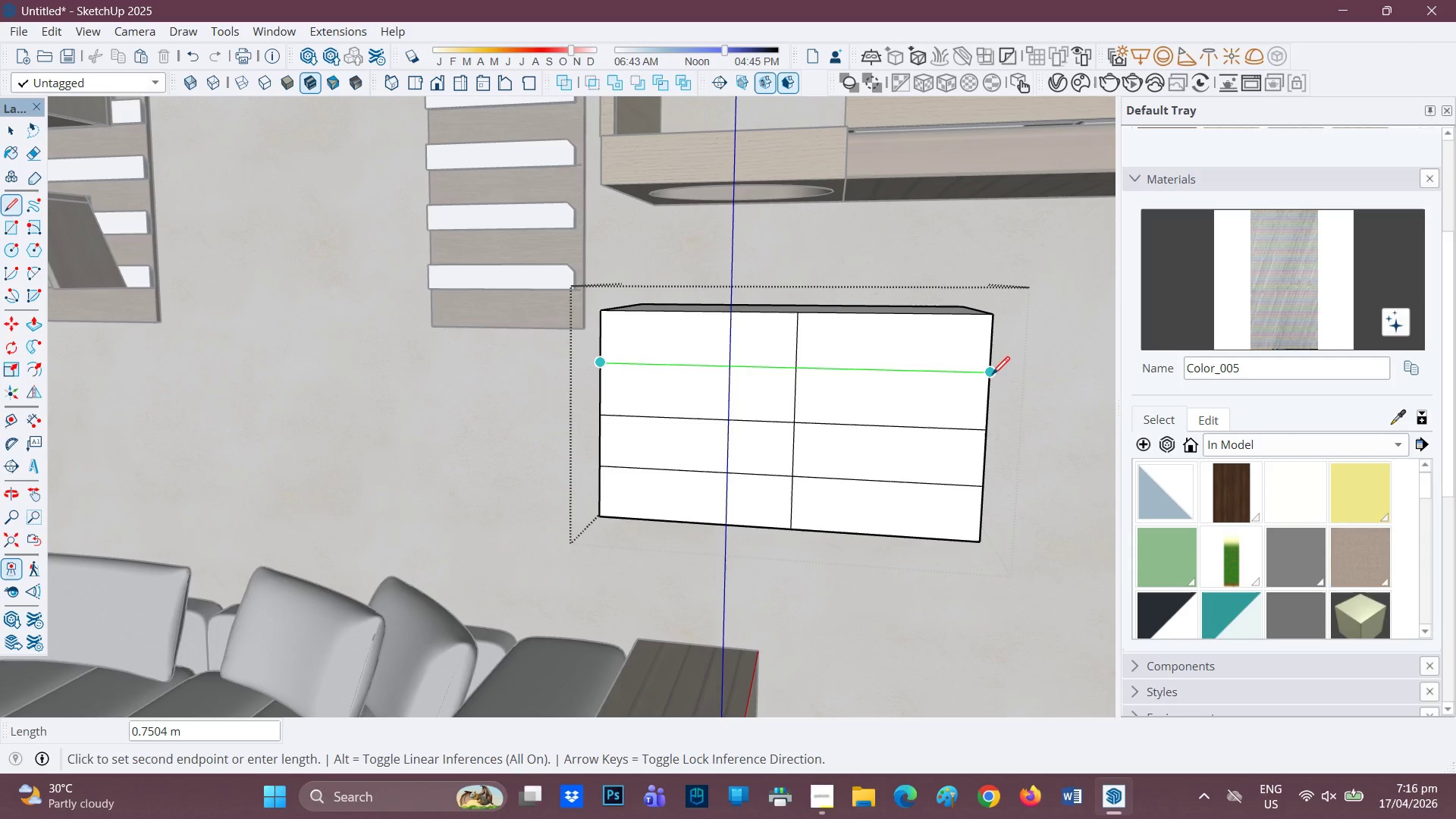 
left_click([993, 376])
 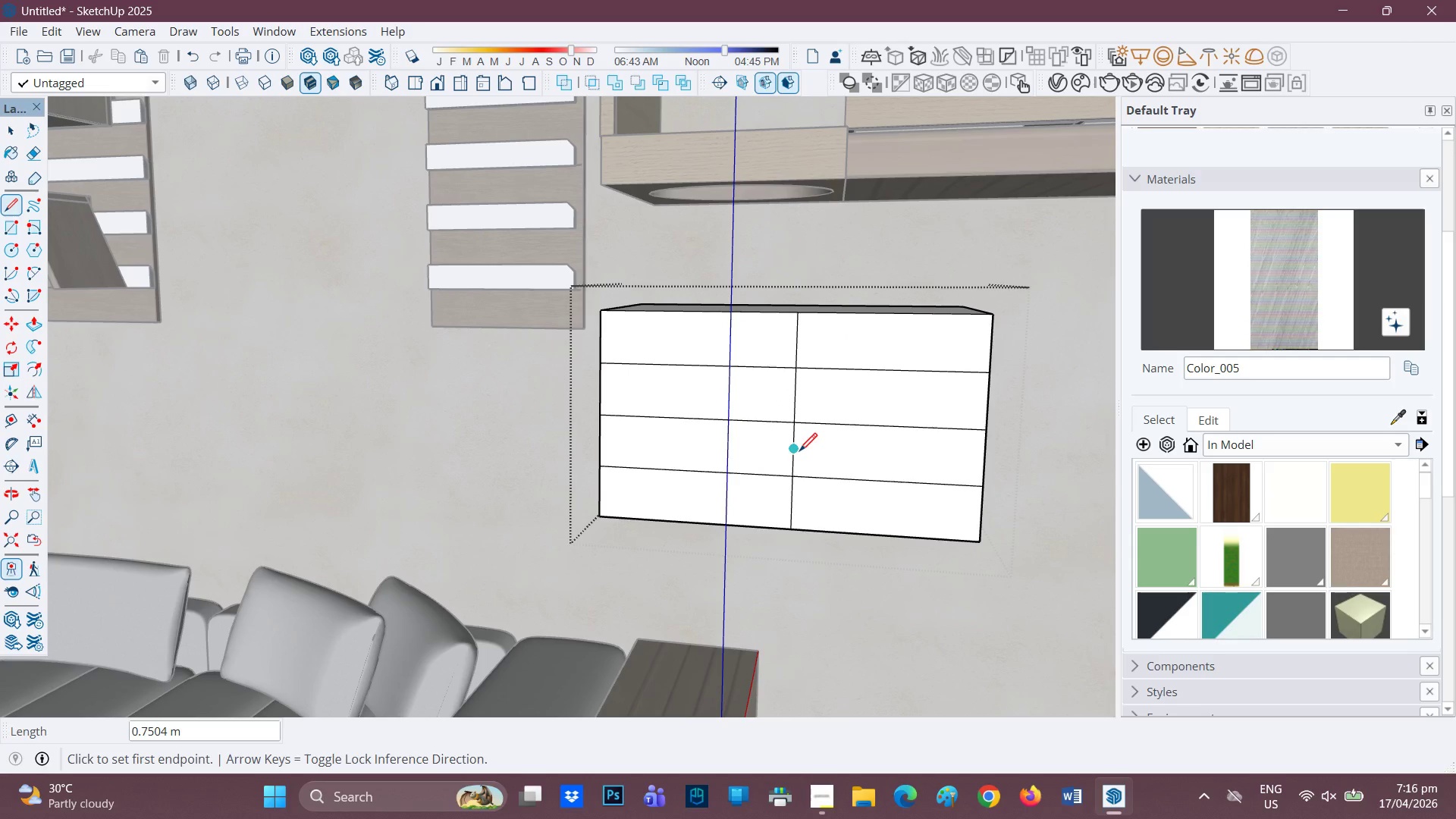 
wait(16.22)
 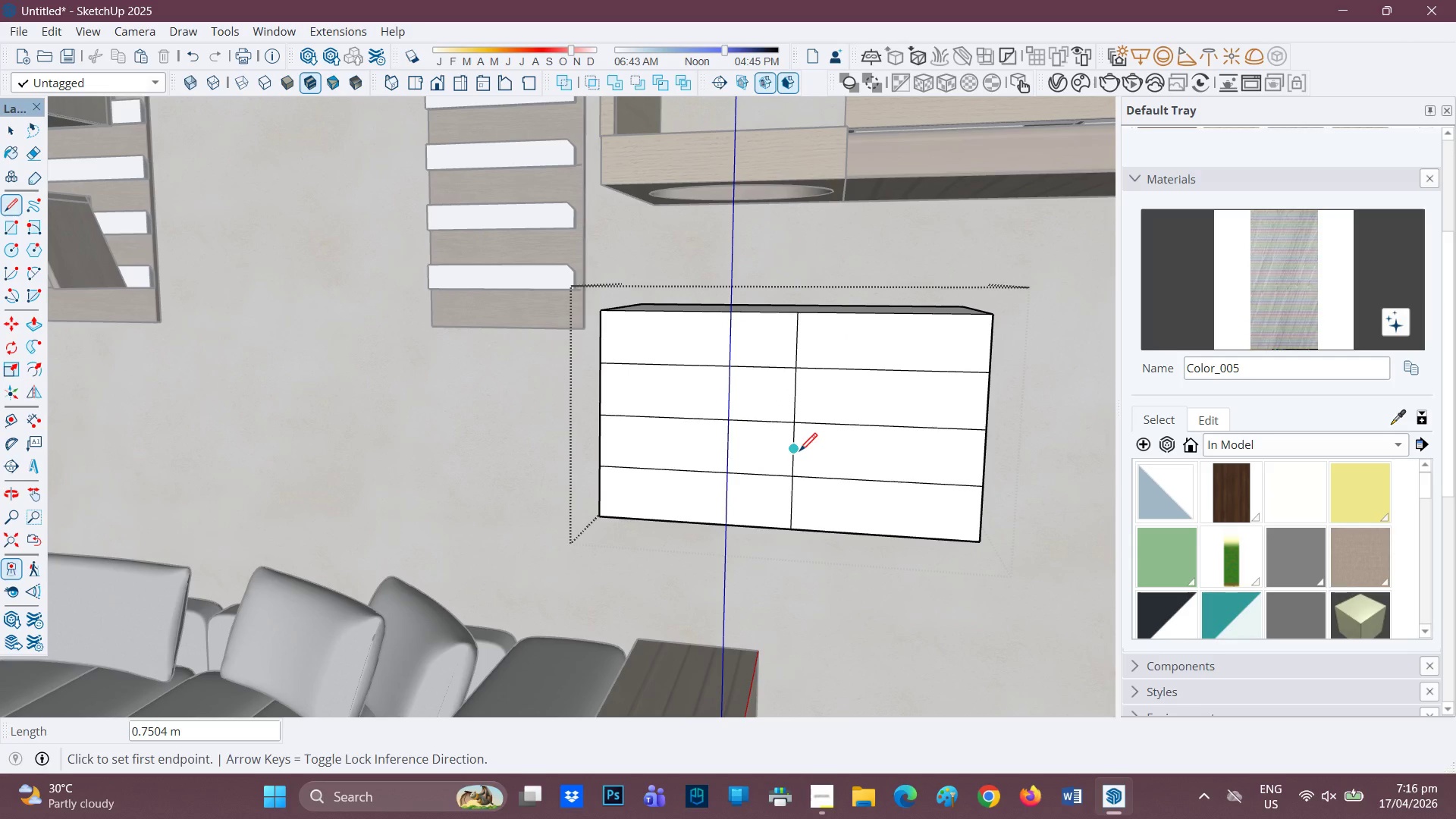 
key(P)
 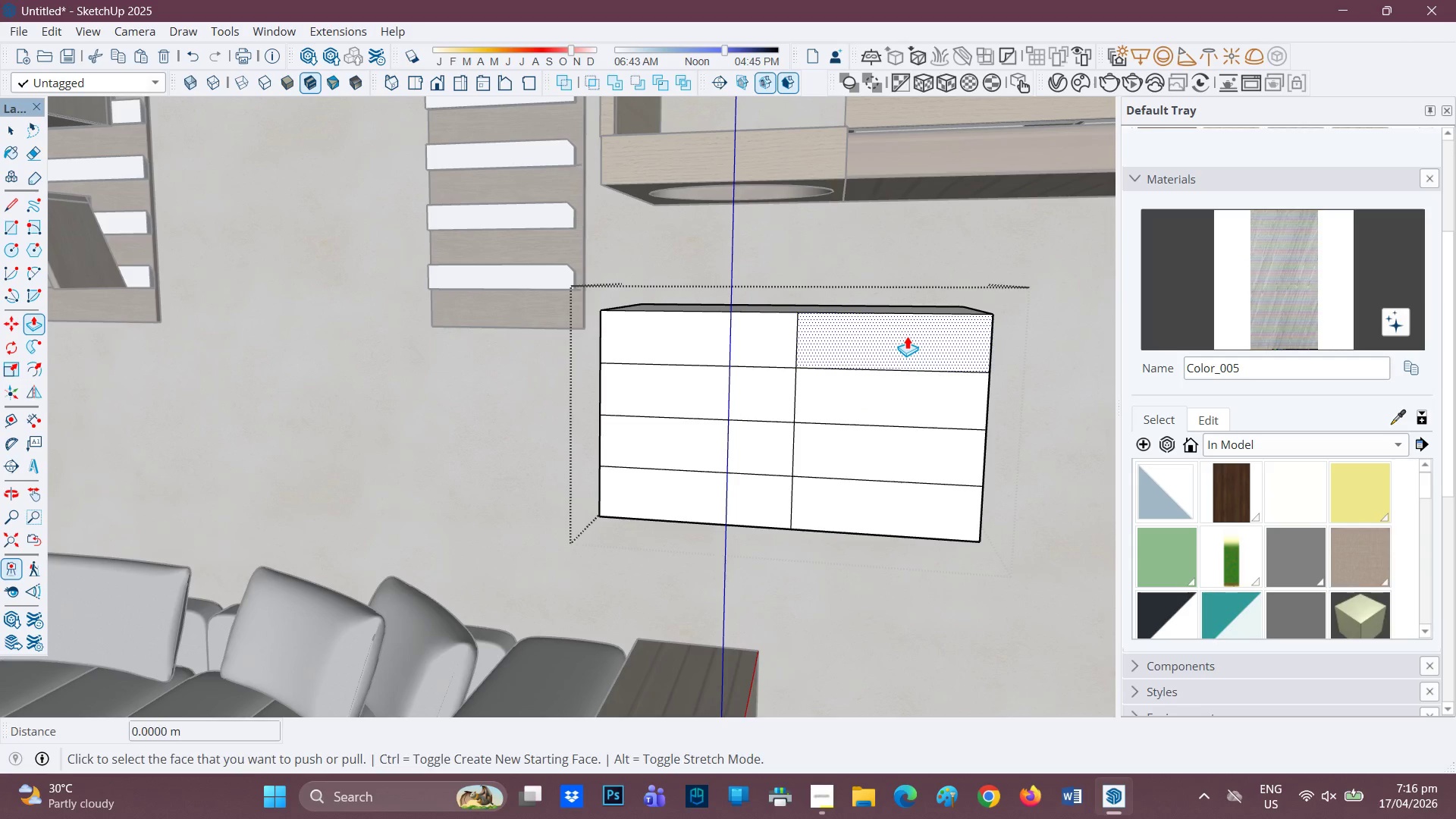 
left_click([908, 336])
 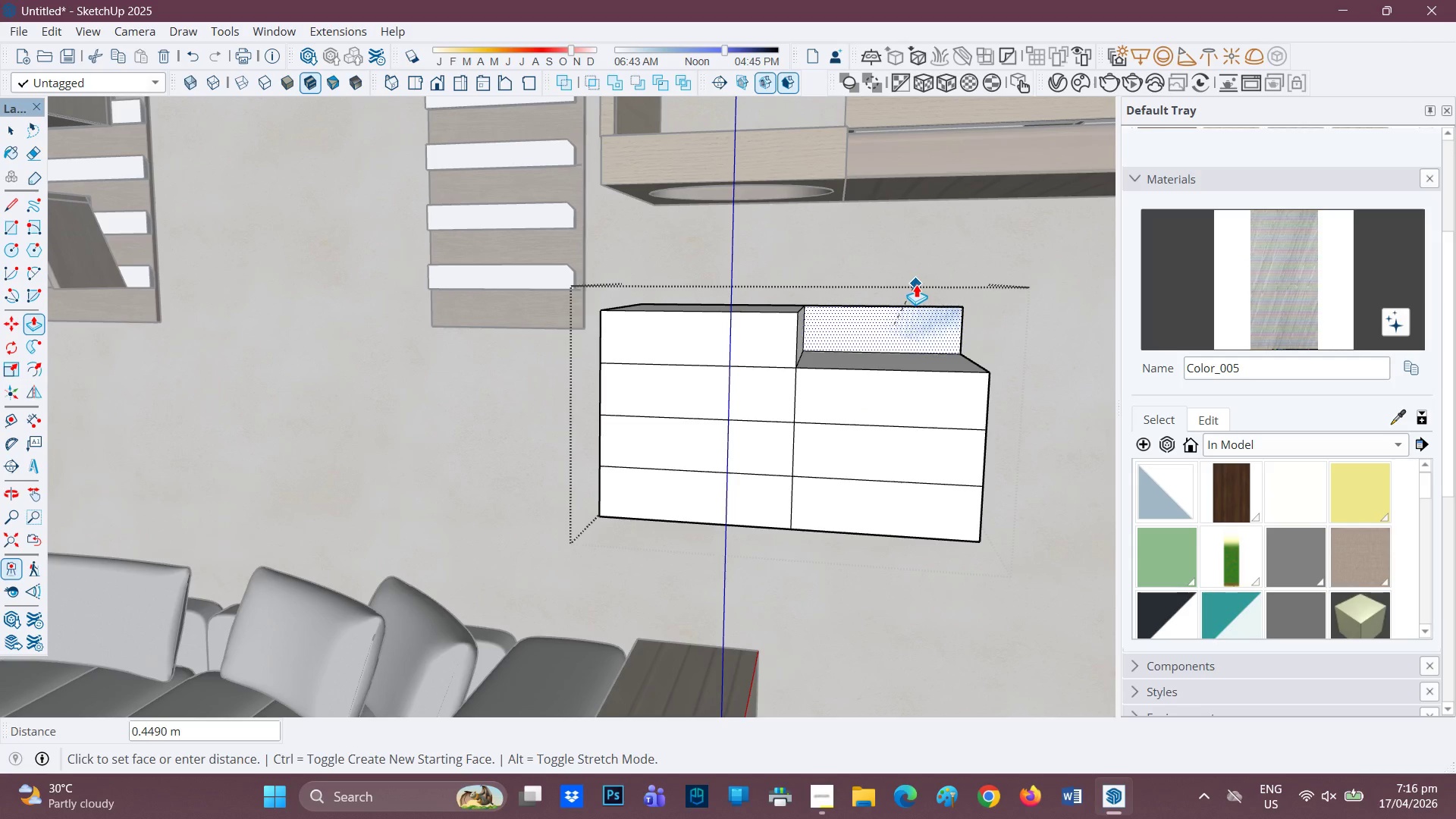 
left_click([916, 284])
 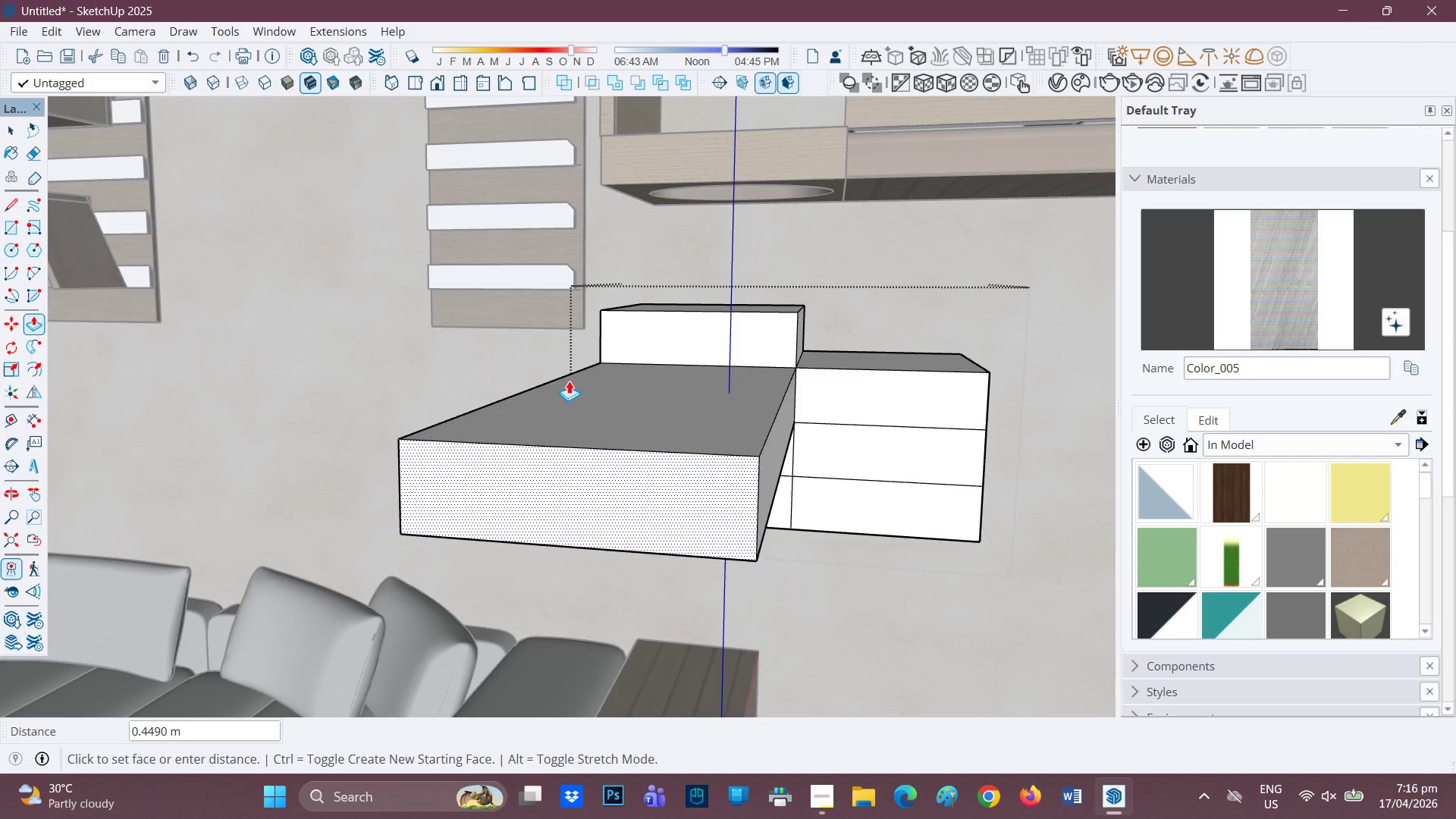 
left_click([510, 353])
 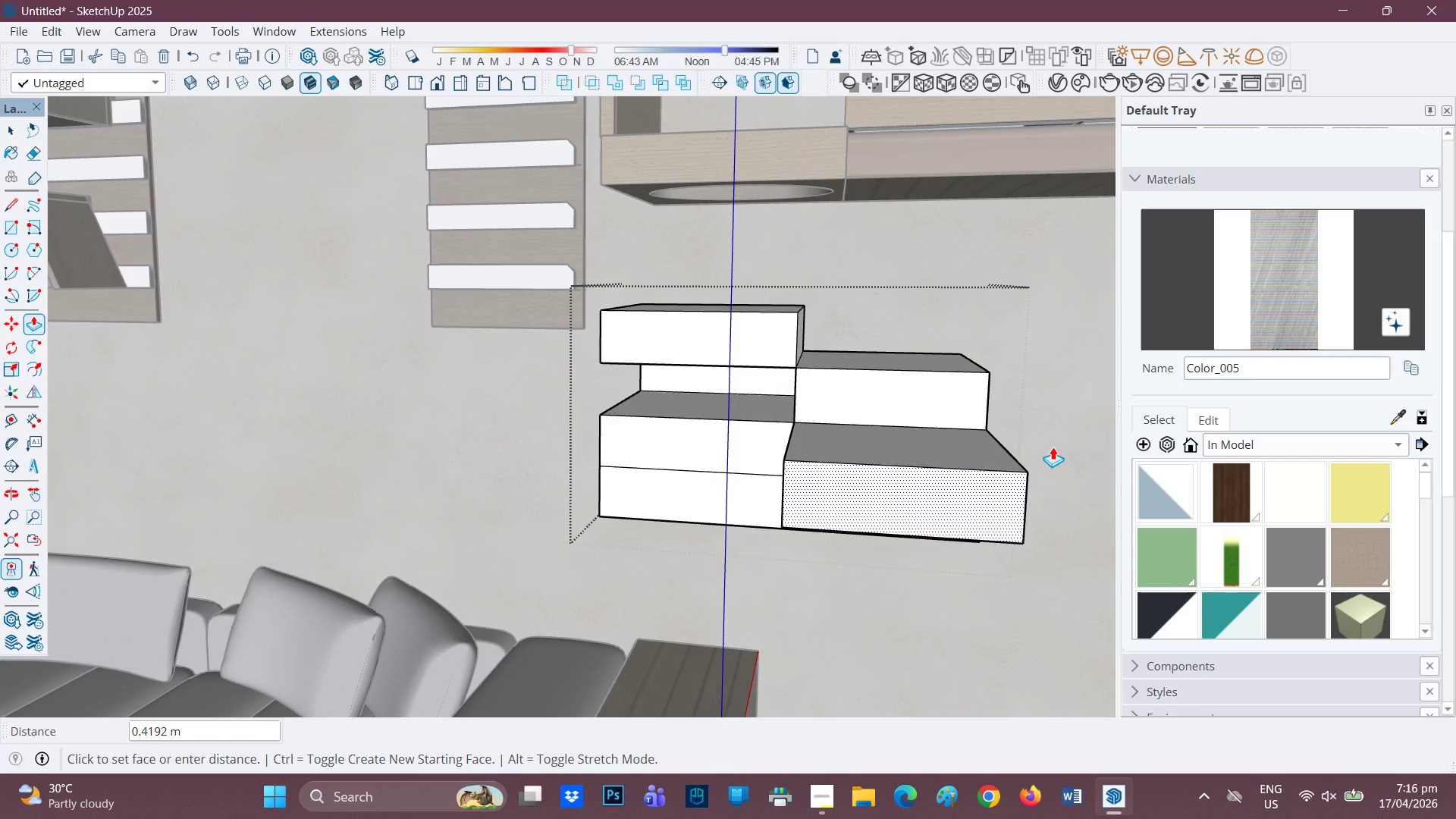 
left_click([1039, 434])
 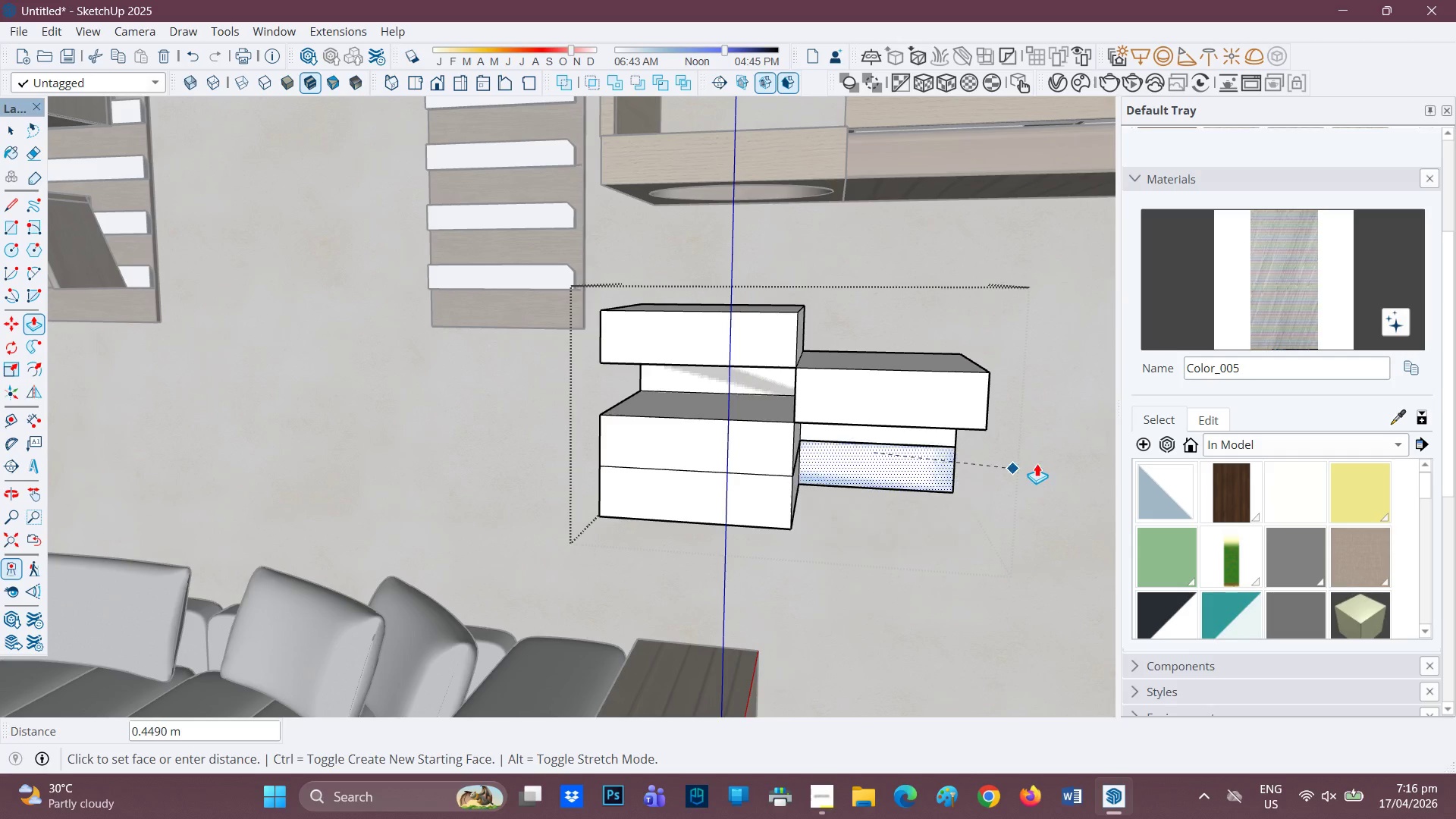 
left_click([1037, 463])
 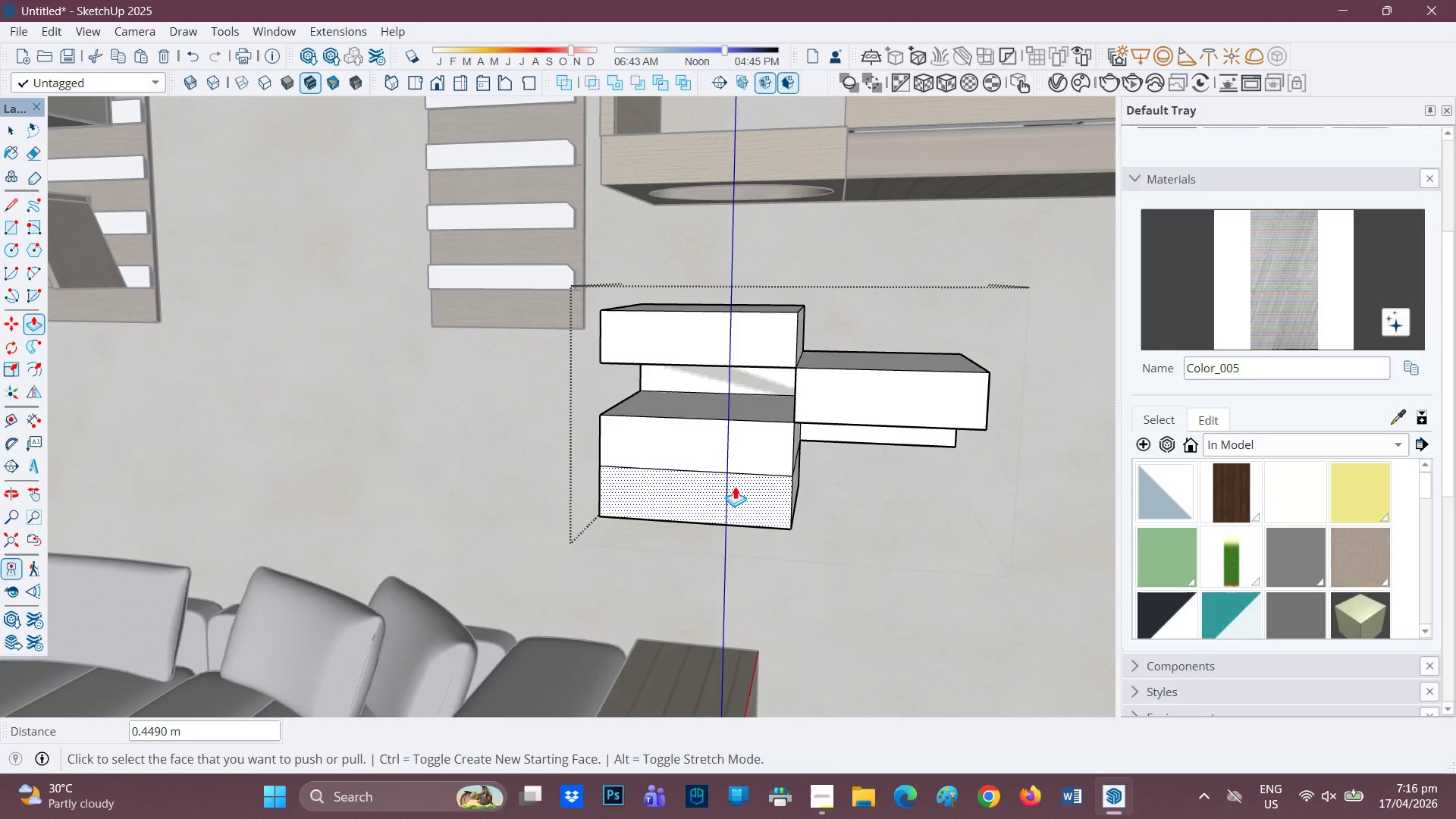 
left_click([736, 486])
 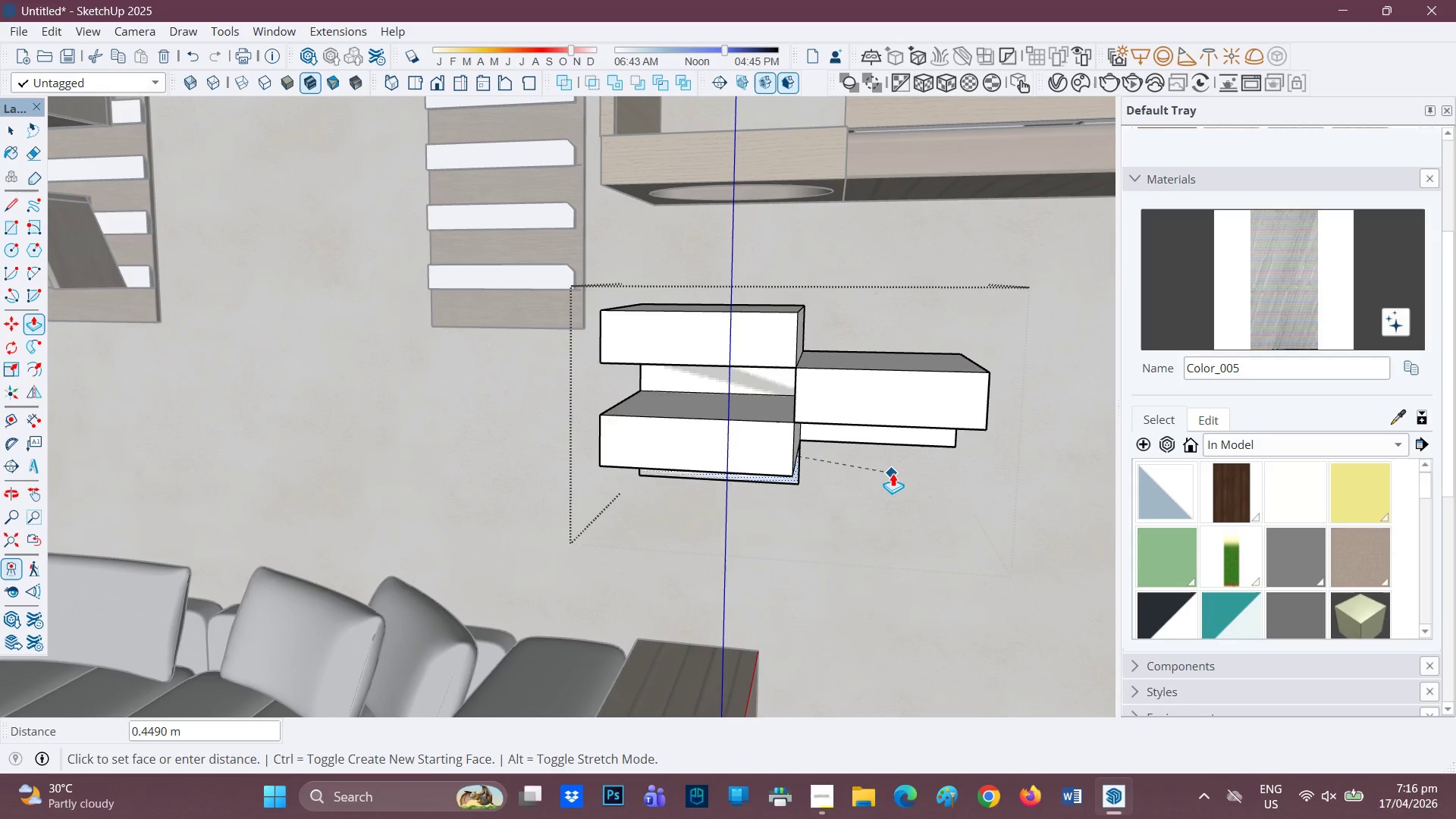 
left_click([893, 473])
 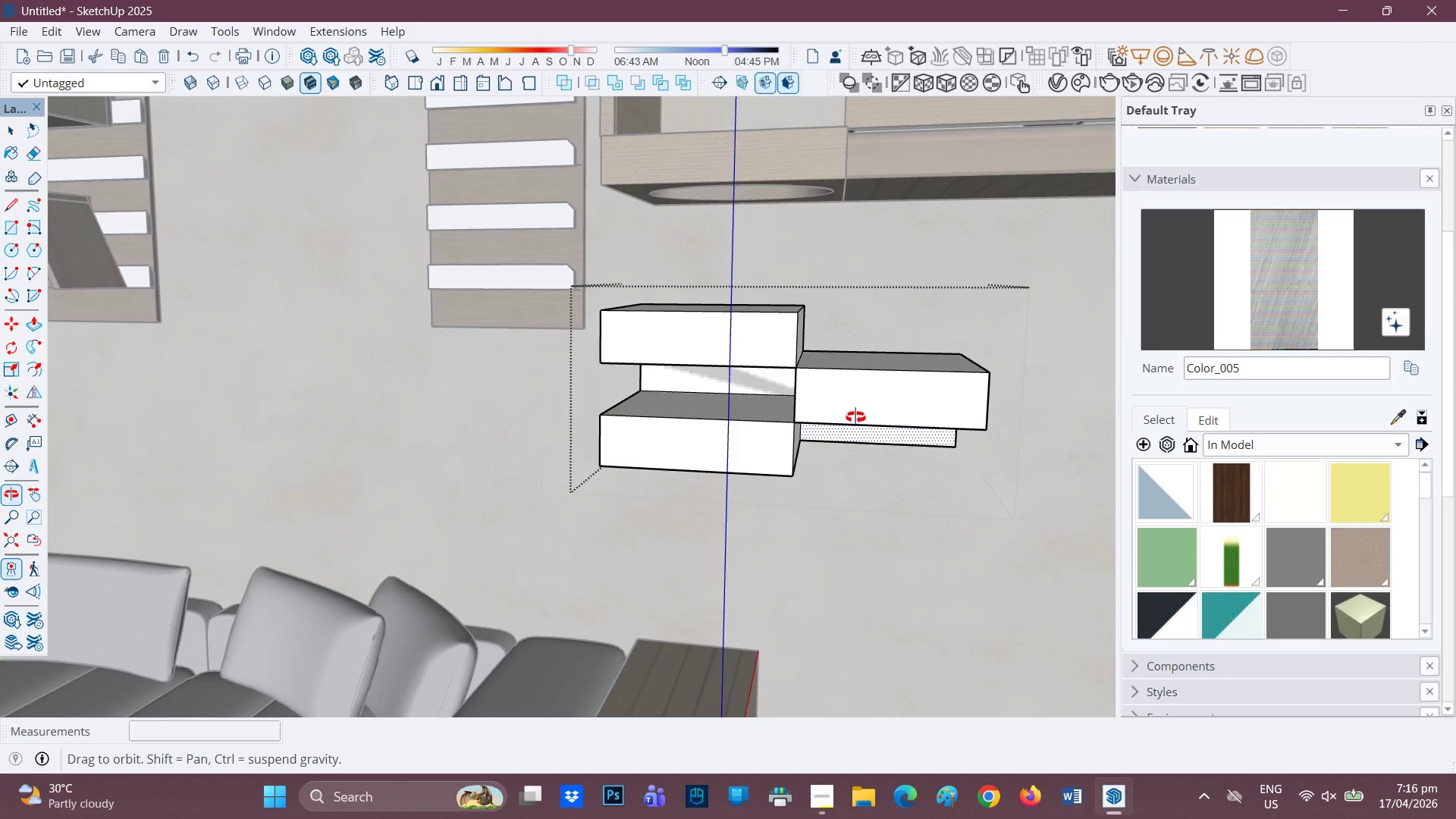 
key(Space)
 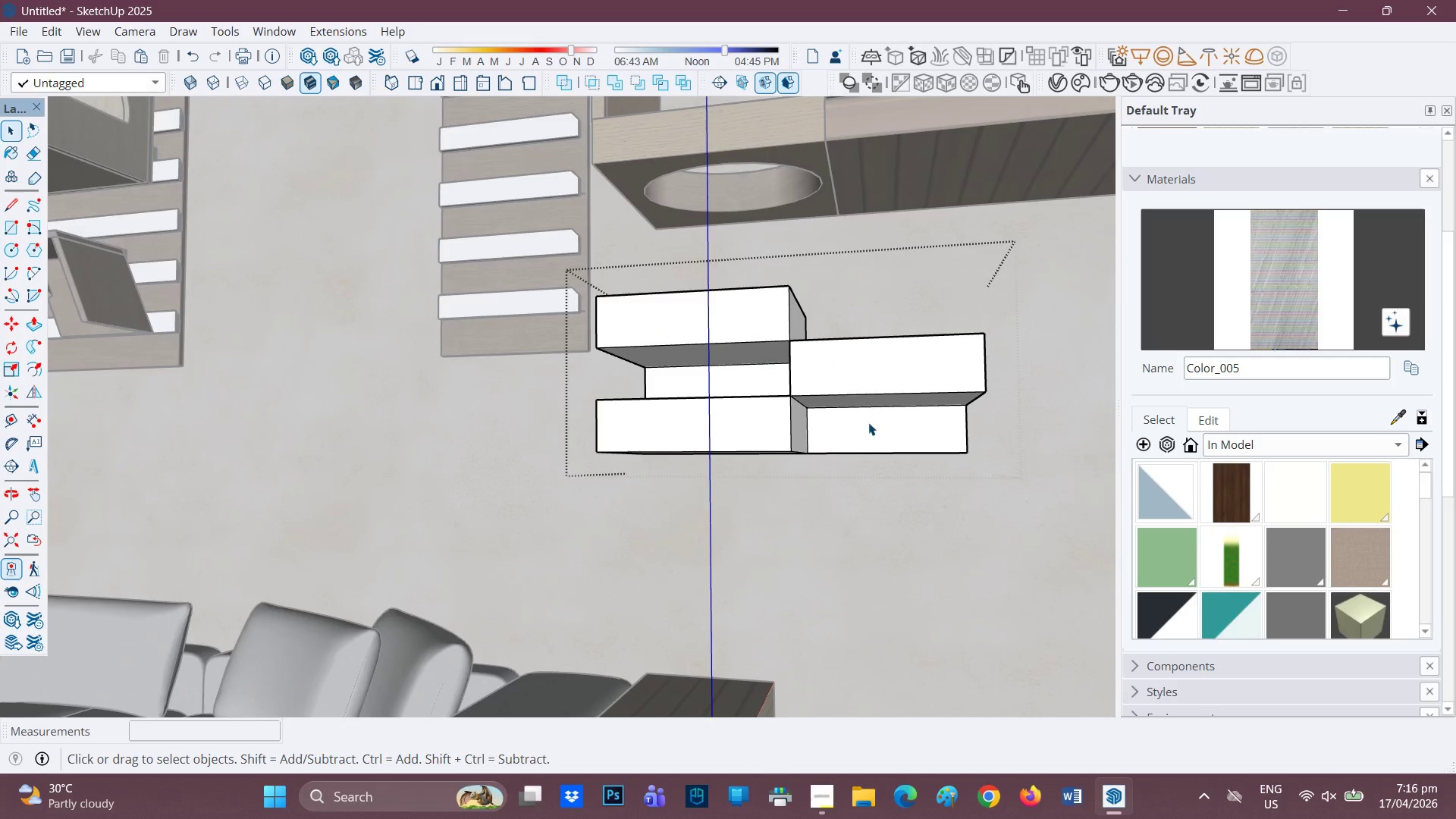 
left_click([868, 422])
 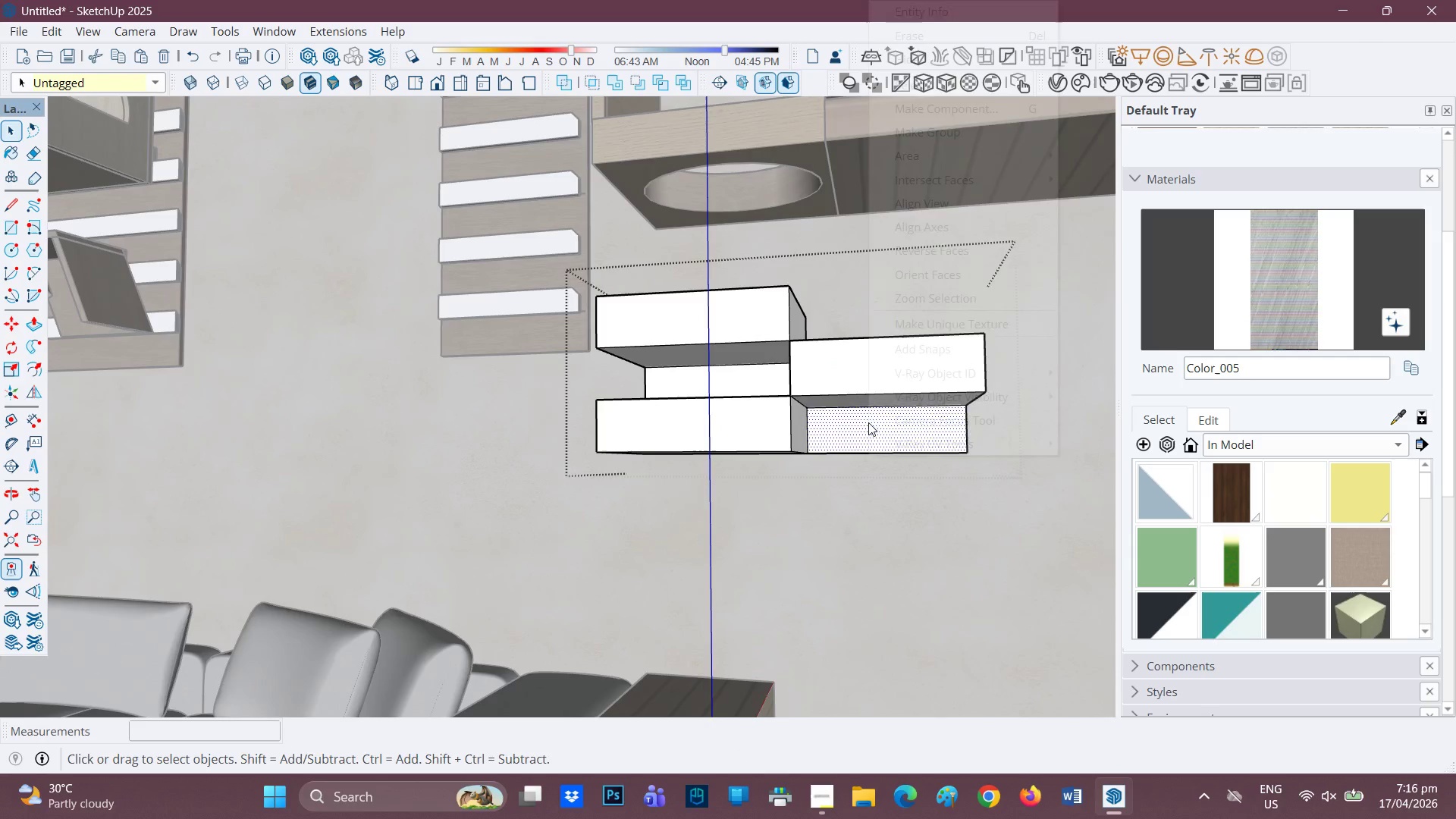 
right_click([868, 422])
 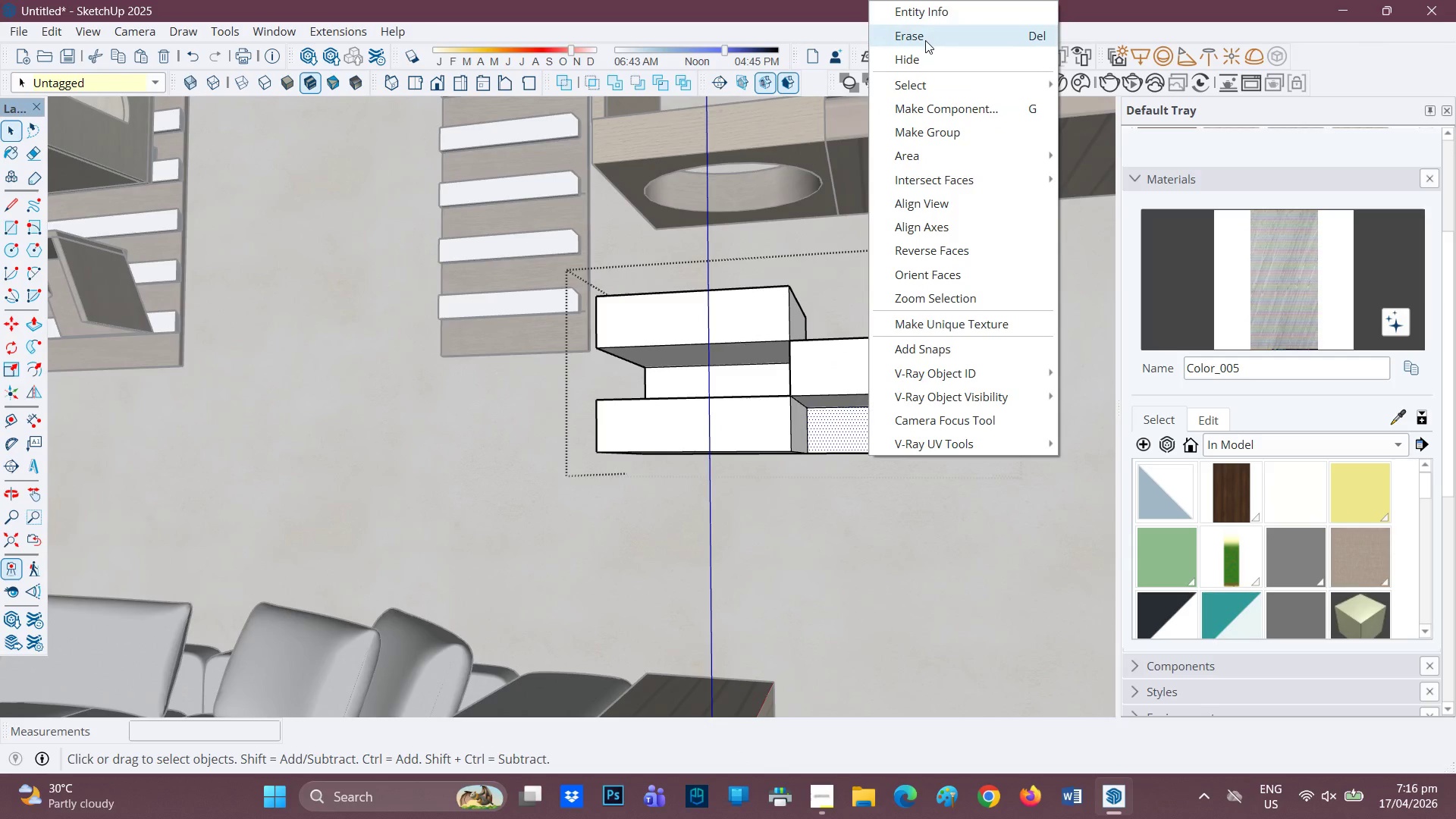 
left_click([925, 40])
 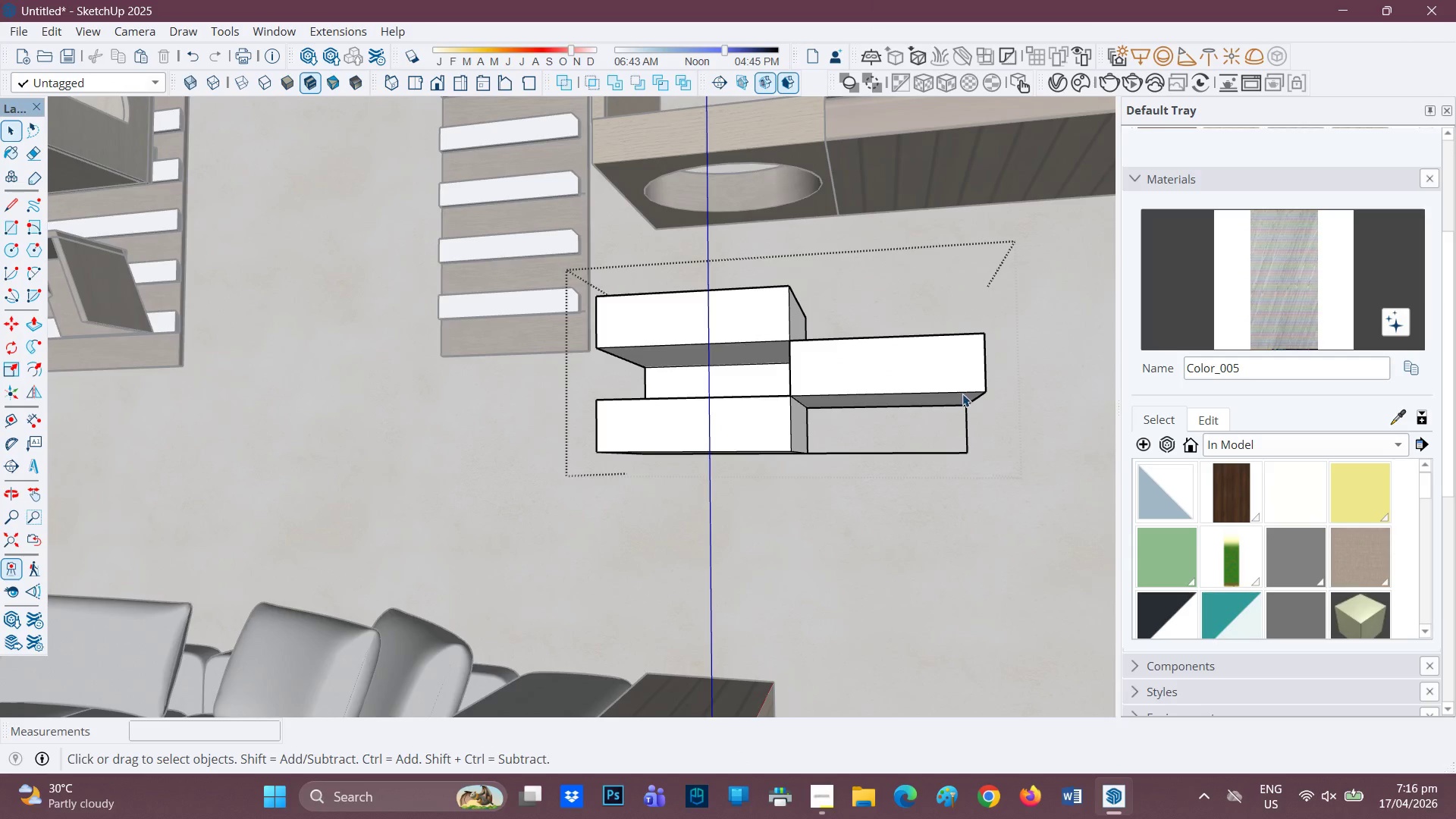 
key(E)
 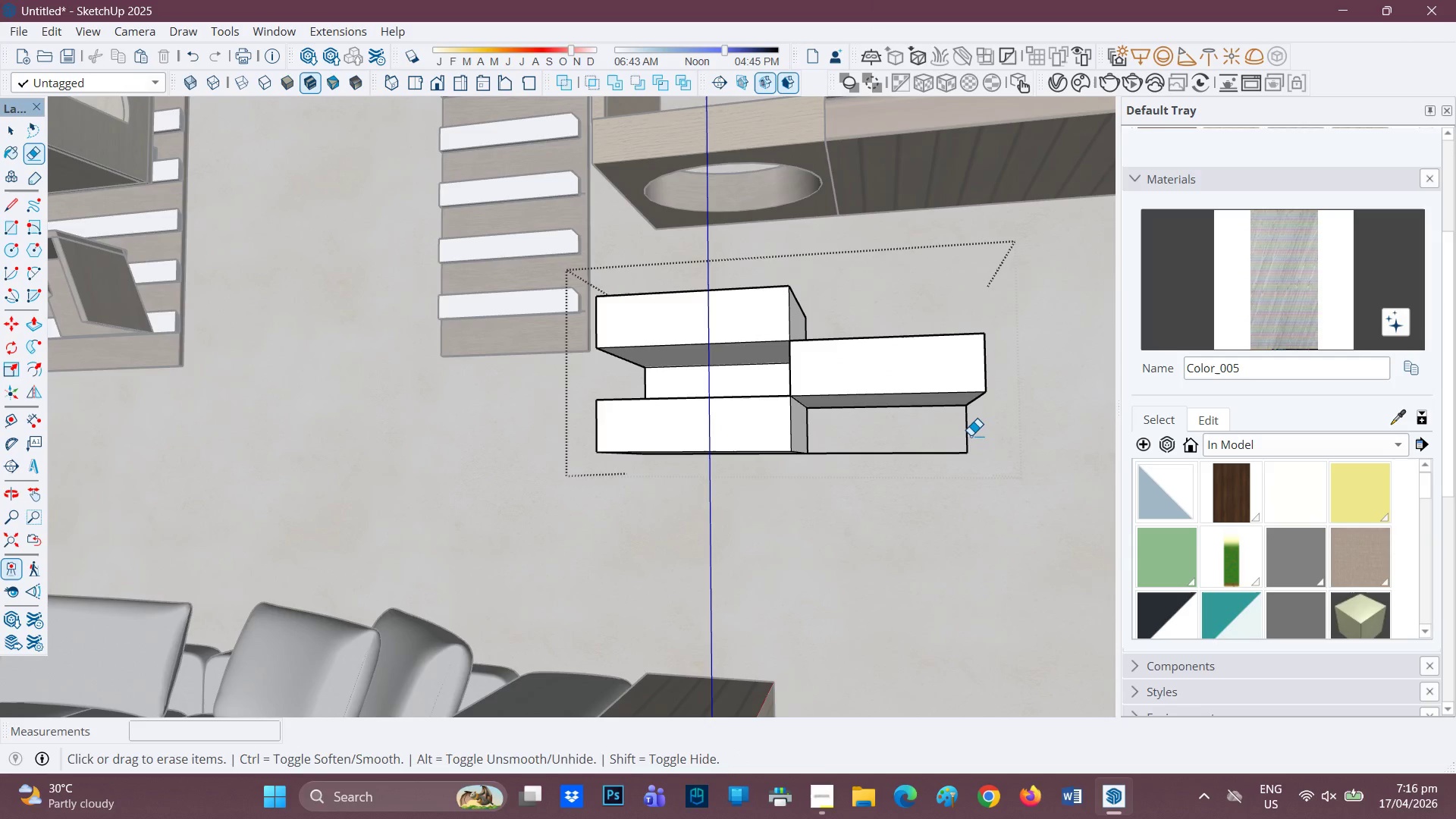 
left_click_drag(start_coordinate=[971, 431], to_coordinate=[950, 463])
 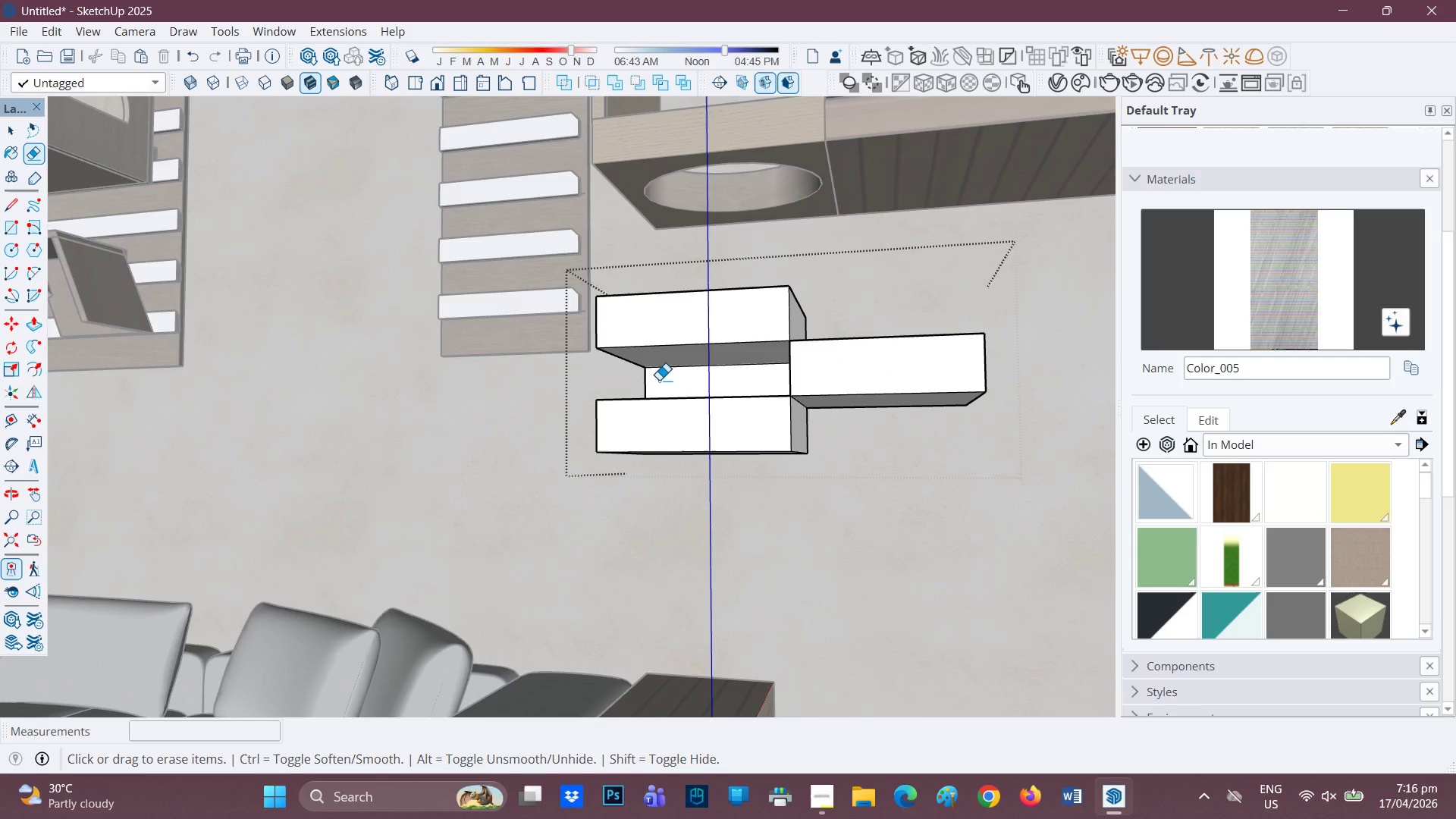 
left_click_drag(start_coordinate=[658, 380], to_coordinate=[635, 384])
 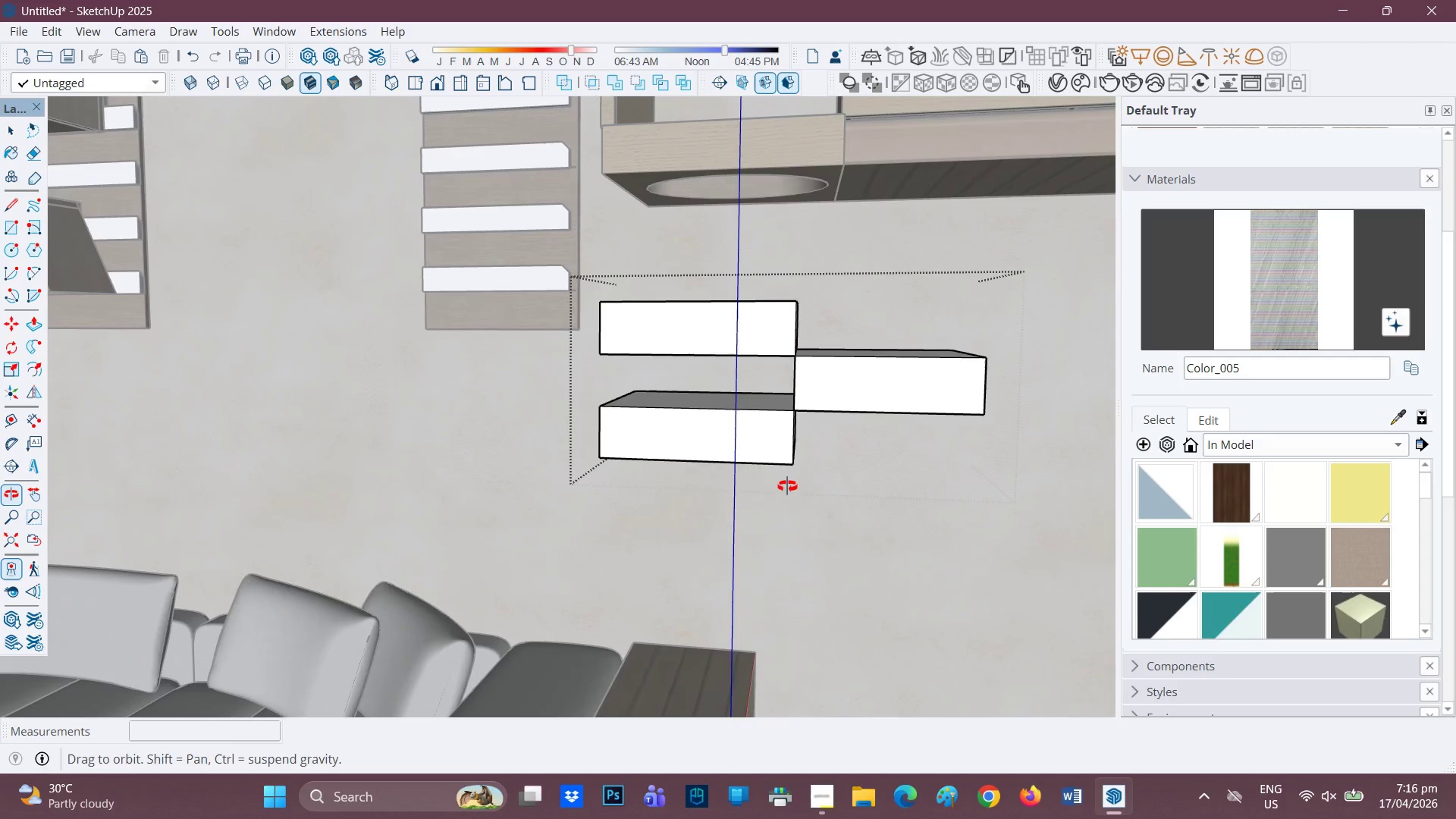 
scroll: coordinate [778, 488], scroll_direction: down, amount: 2.0
 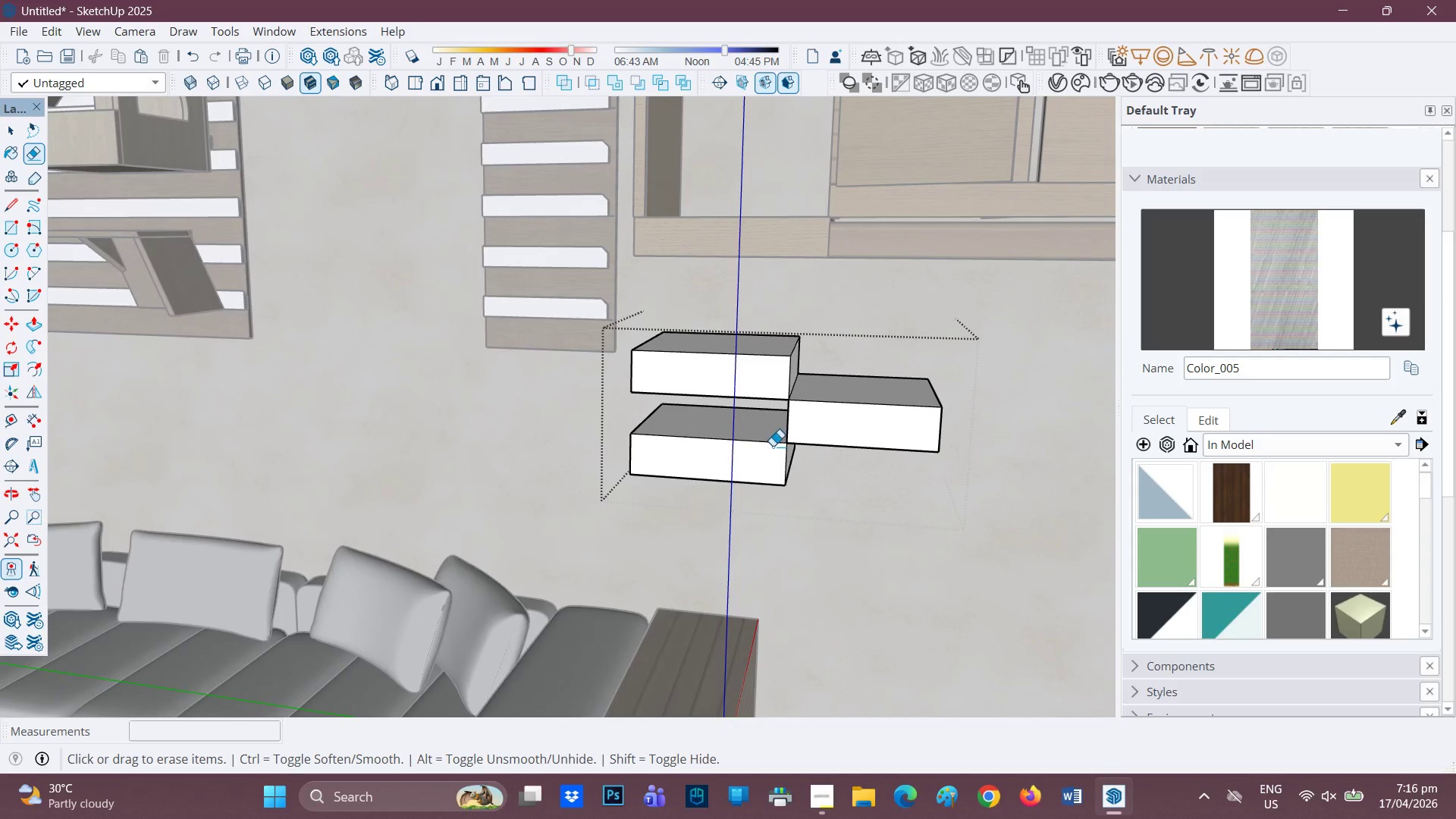 
key(Control+Z)
 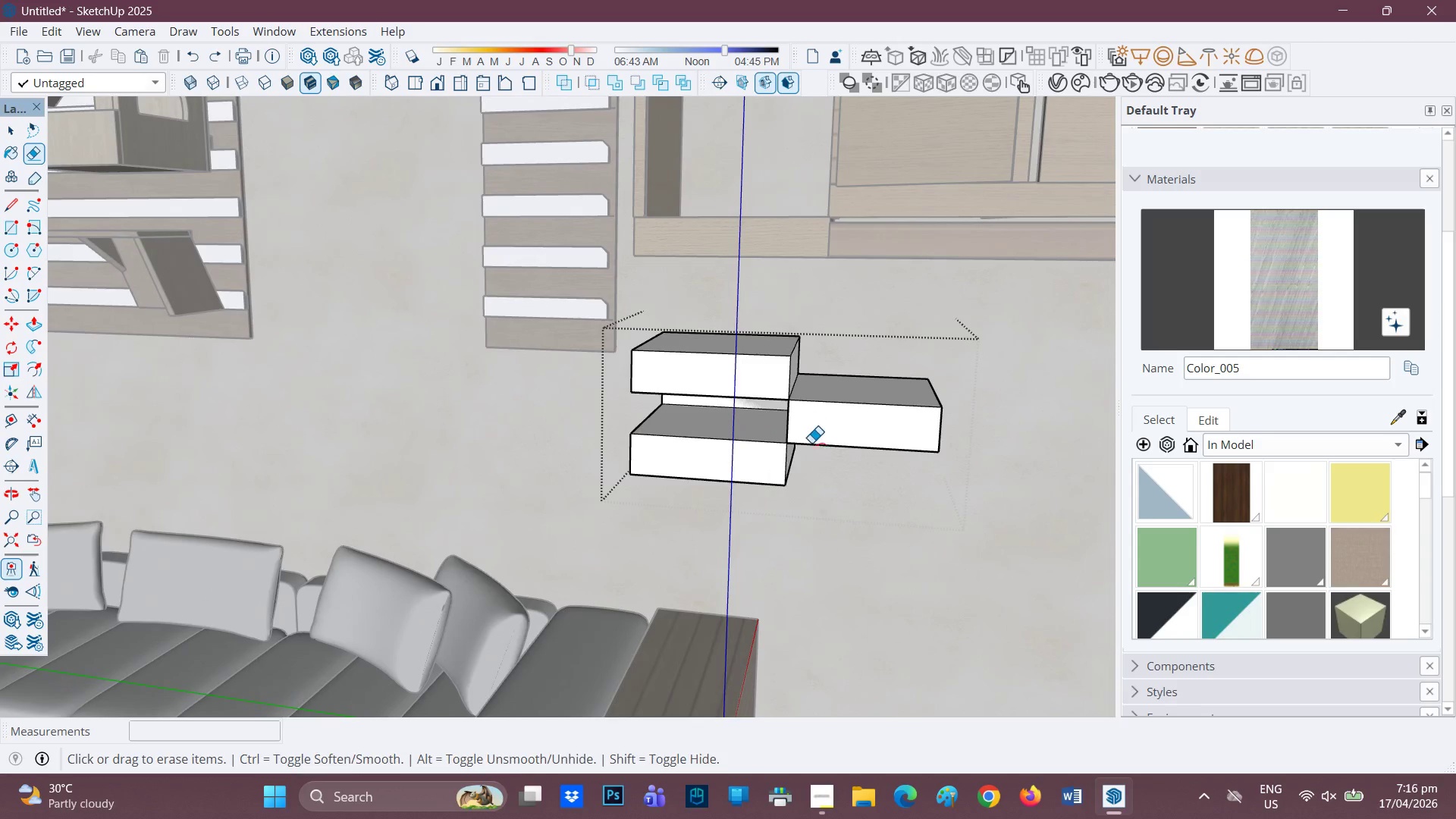 
key(Control+ControlLeft)
 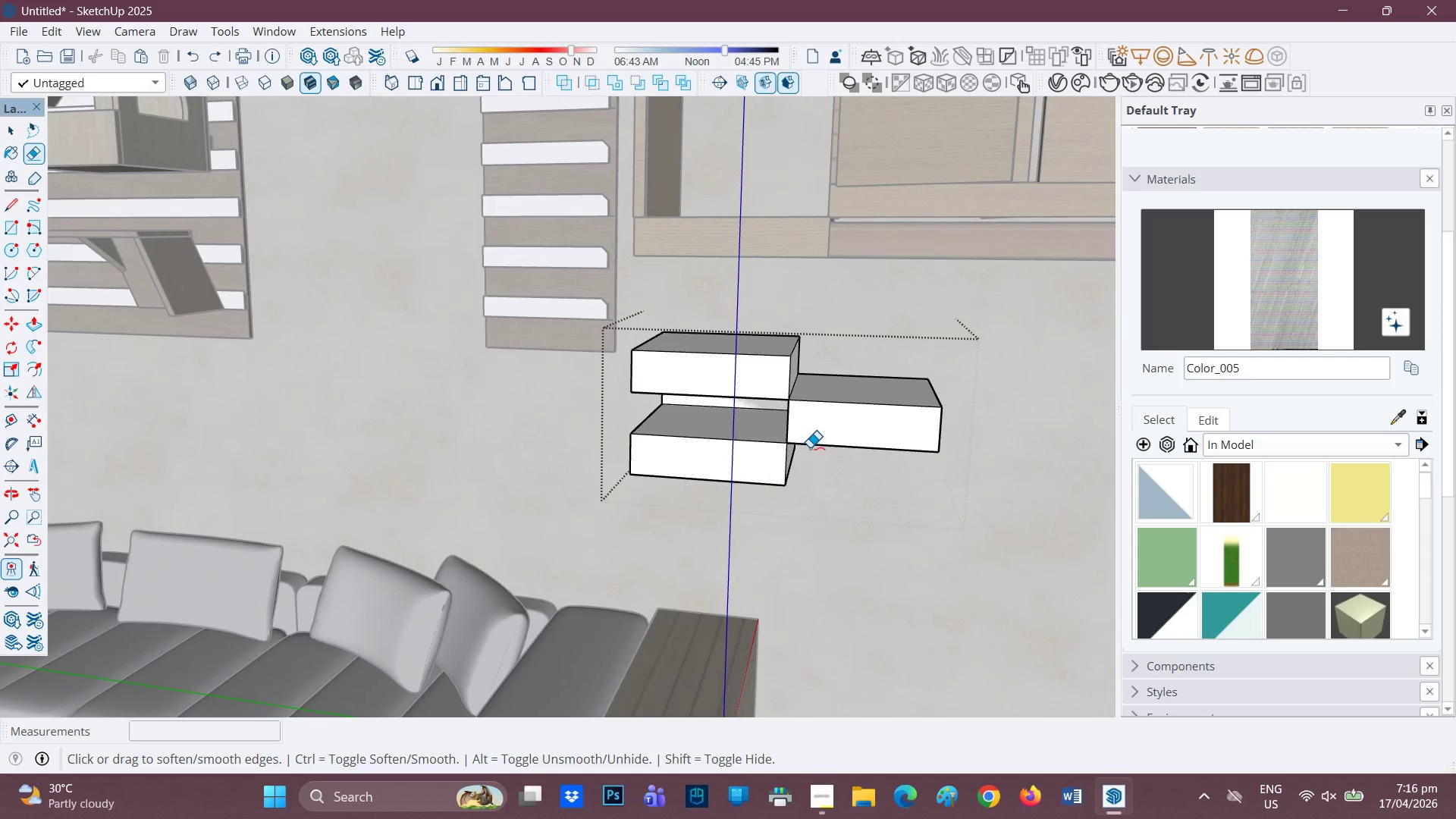 
key(Control+Z)
 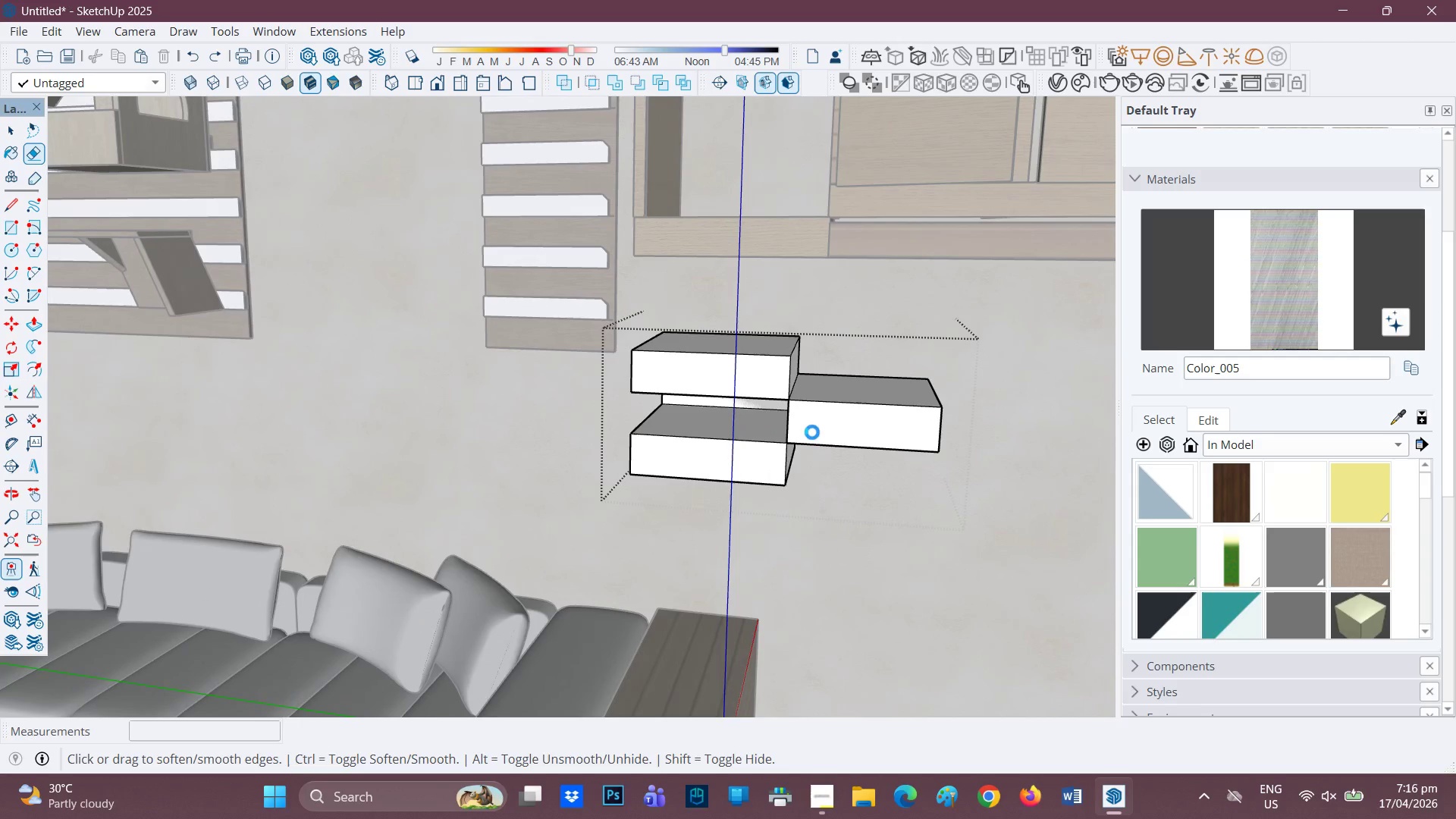 
key(Control+ControlLeft)
 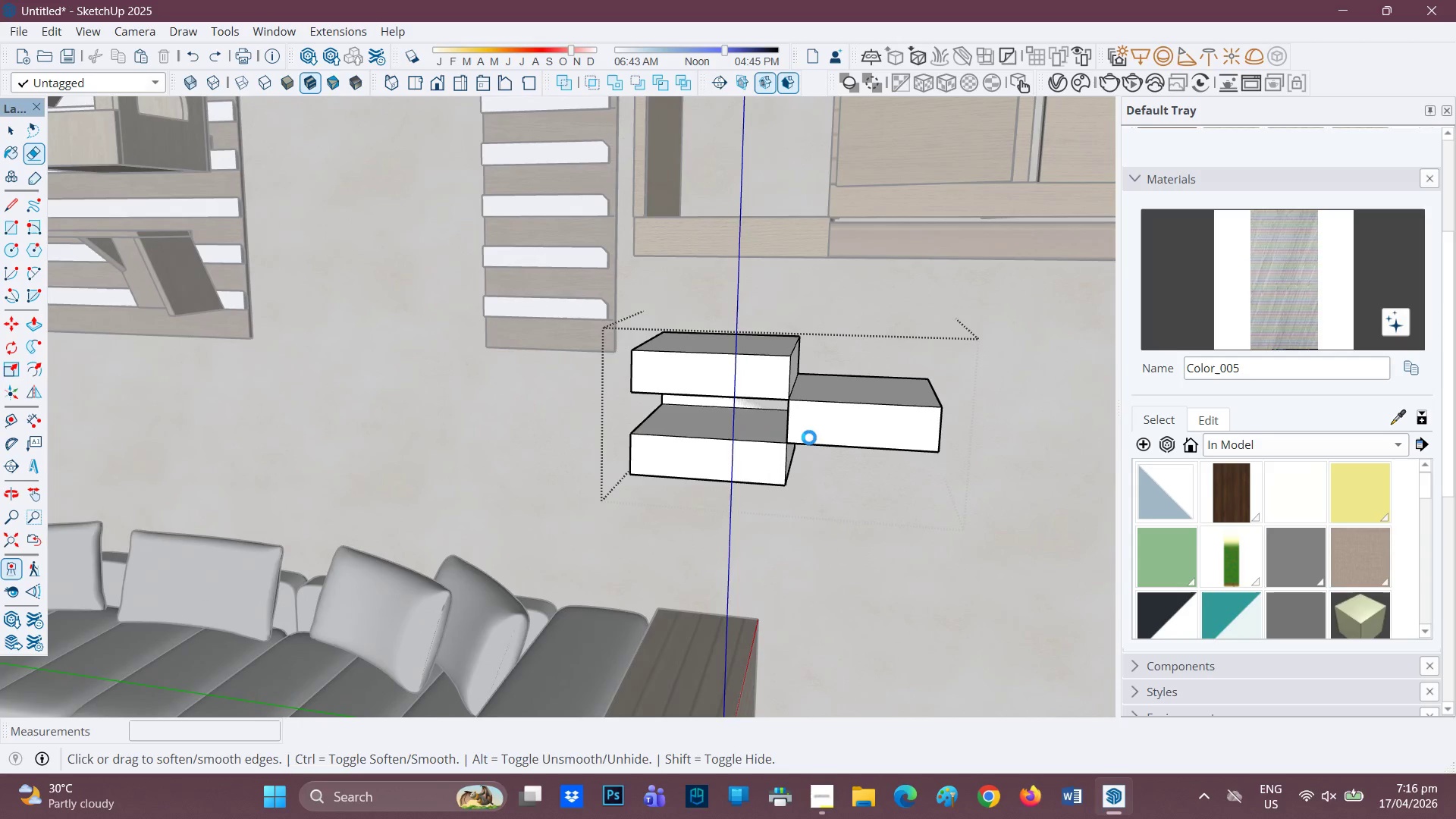 
key(Control+Z)
 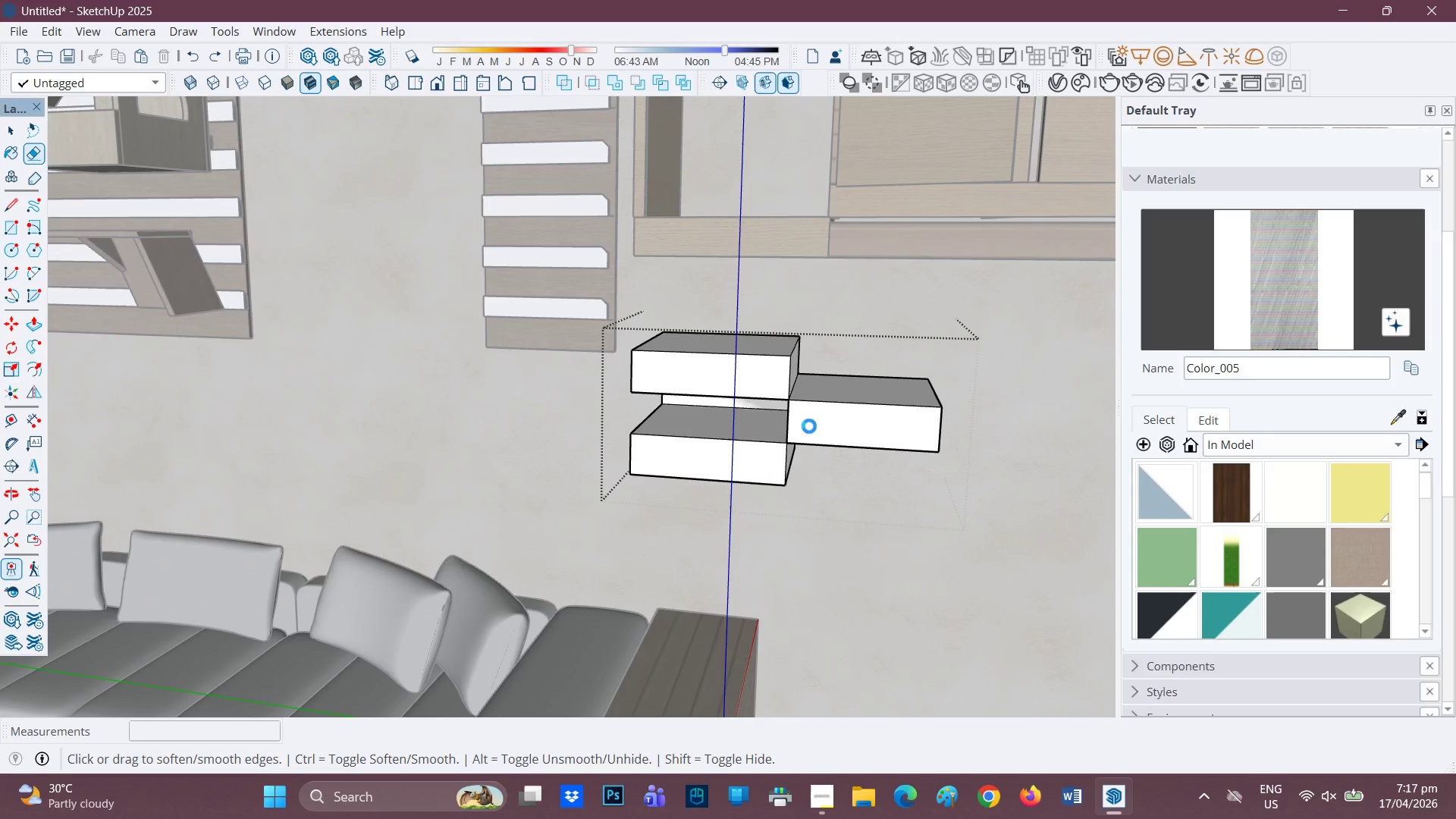 
key(Control+Z)
 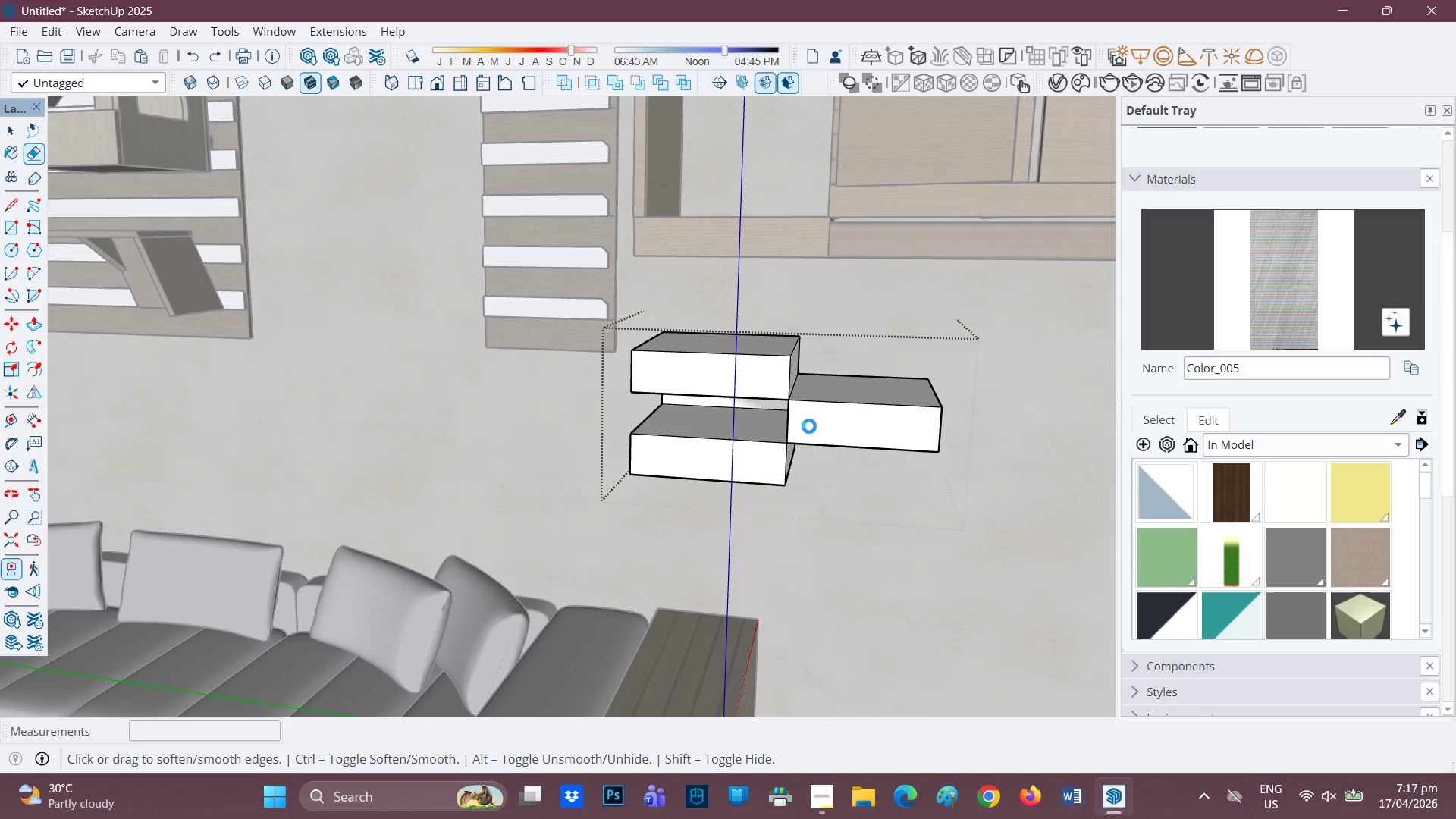 
key(Control+ControlLeft)
 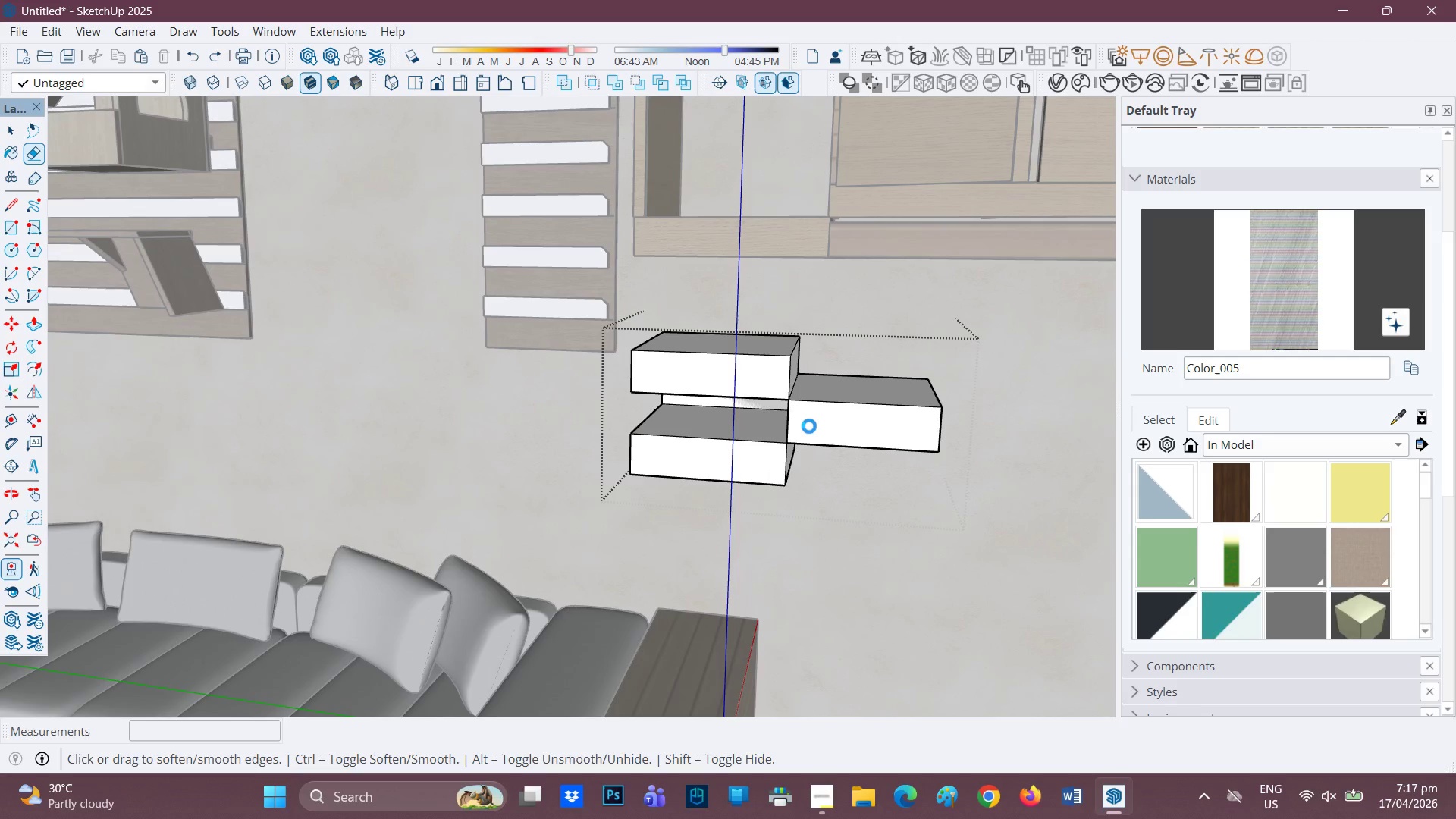 
key(Control+Z)
 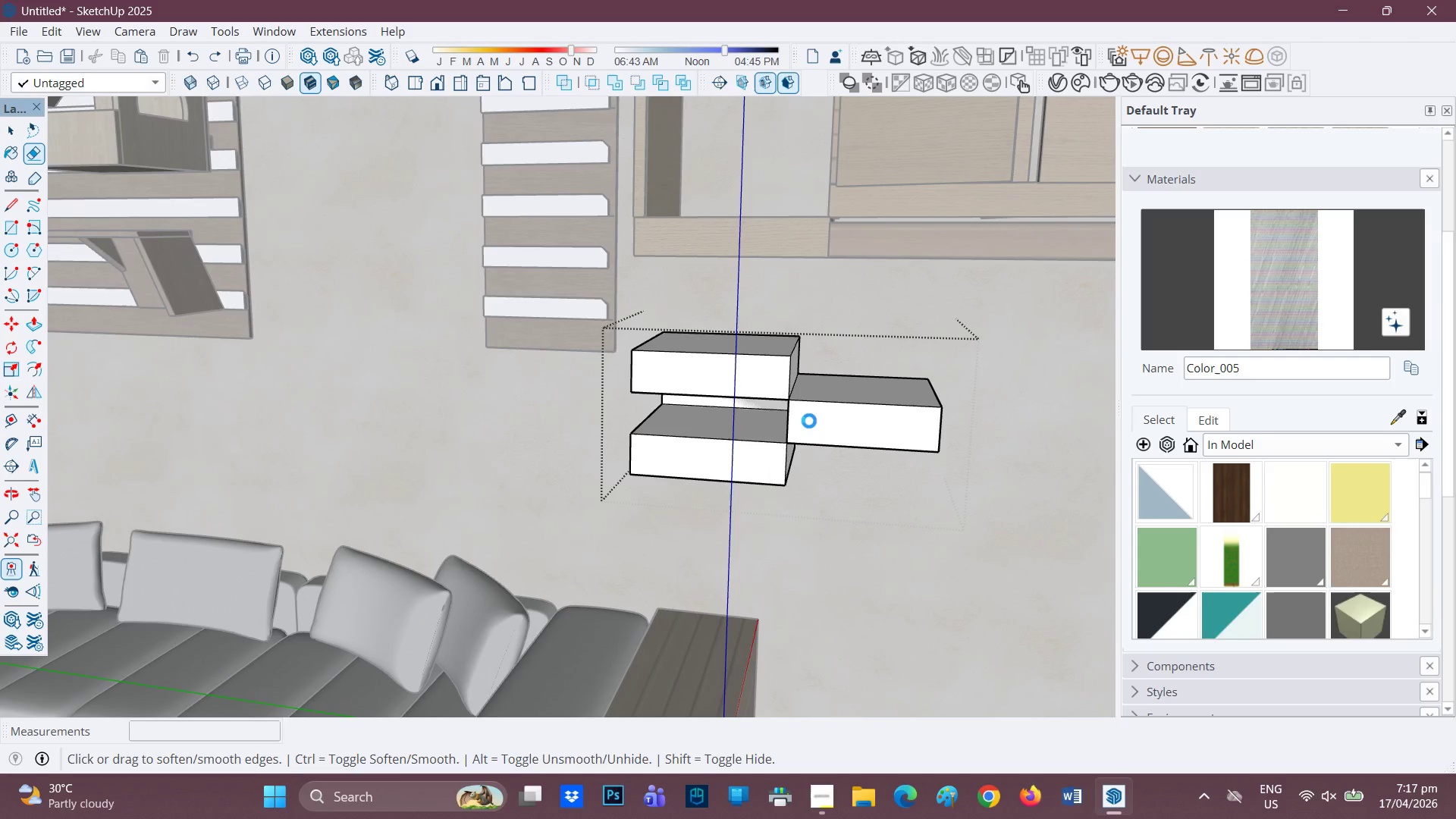 
key(Control+Z)
 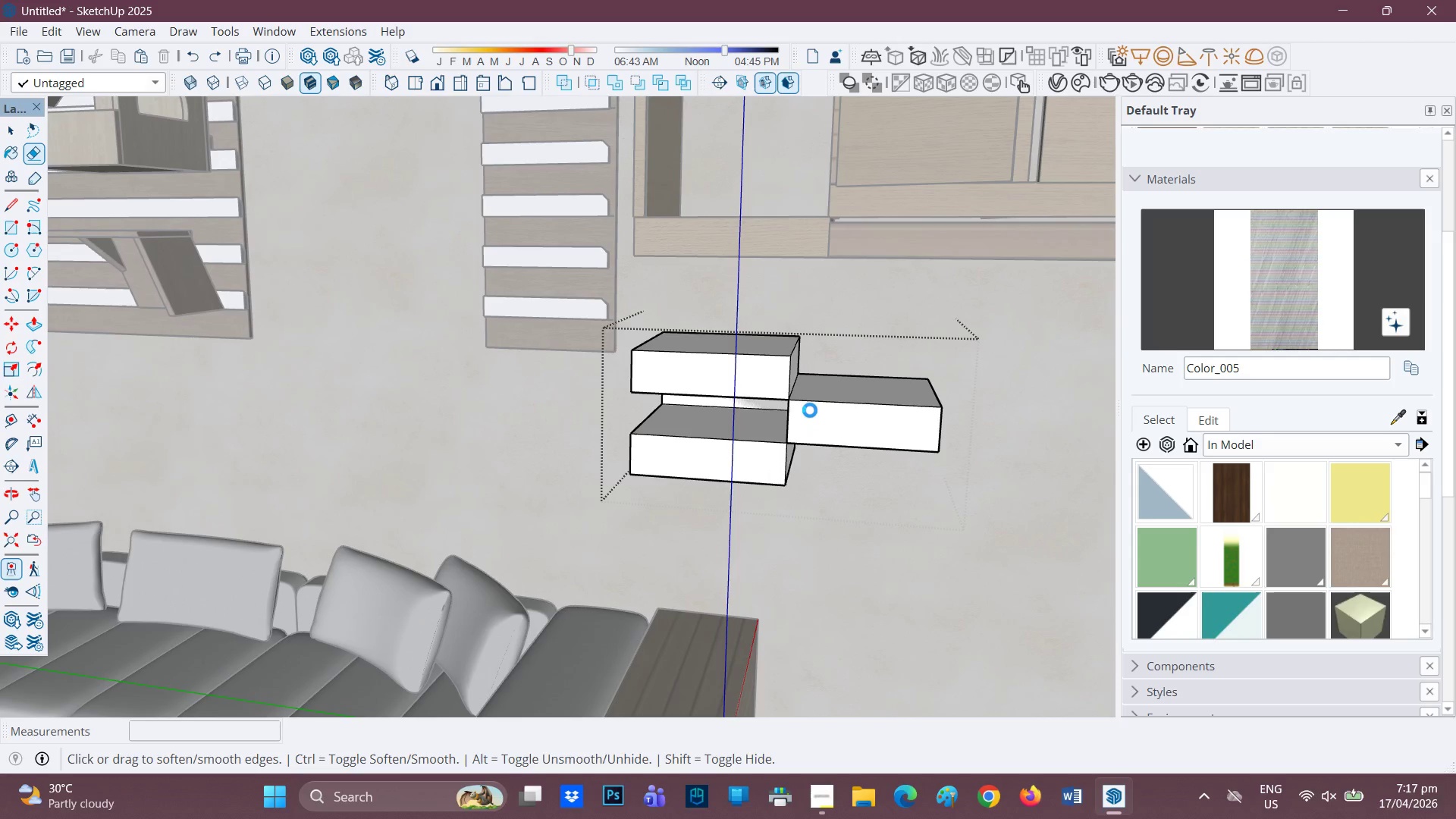 
key(Control+ControlLeft)
 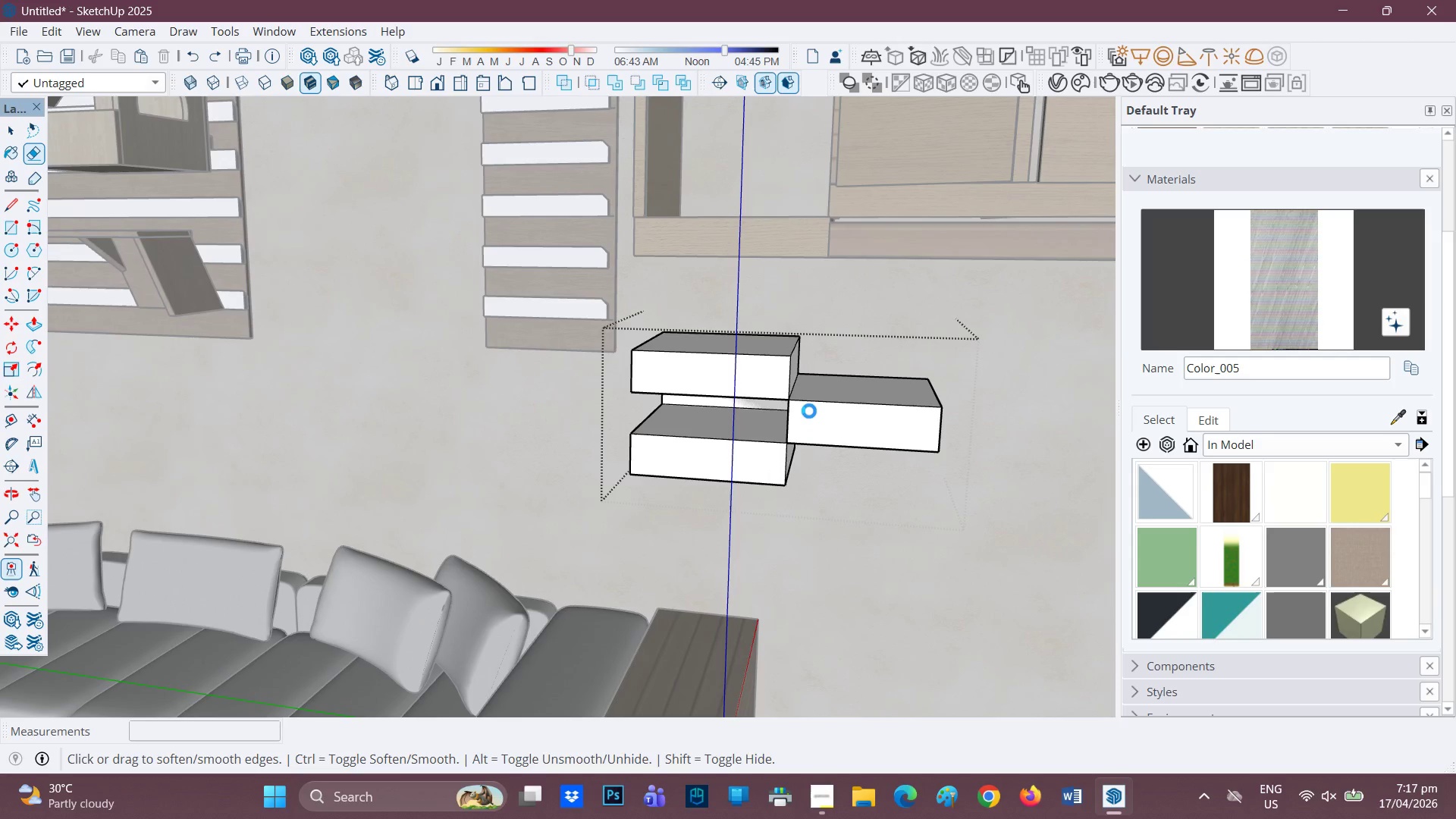 
key(Control+Z)
 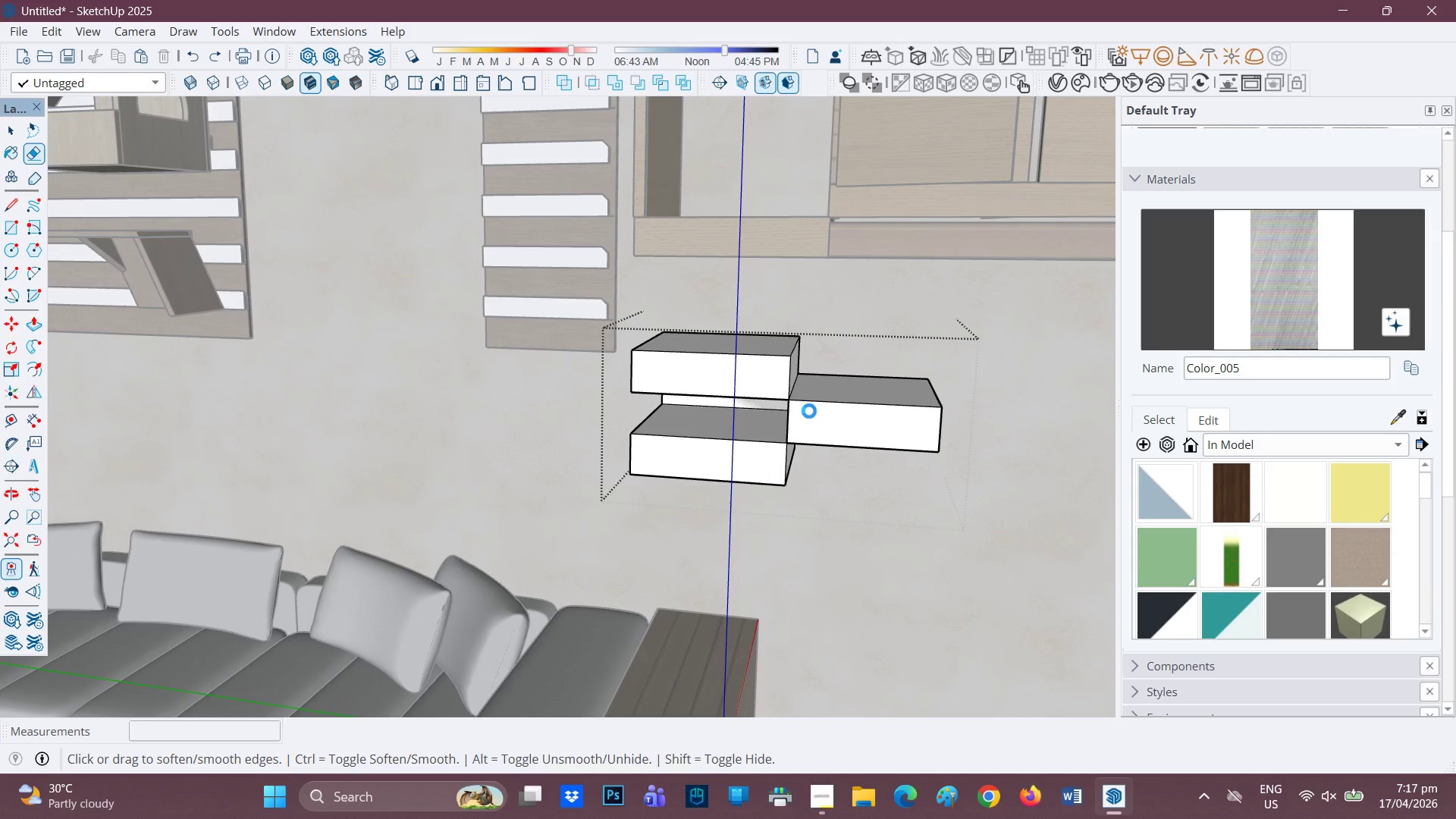 
key(Control+ControlLeft)
 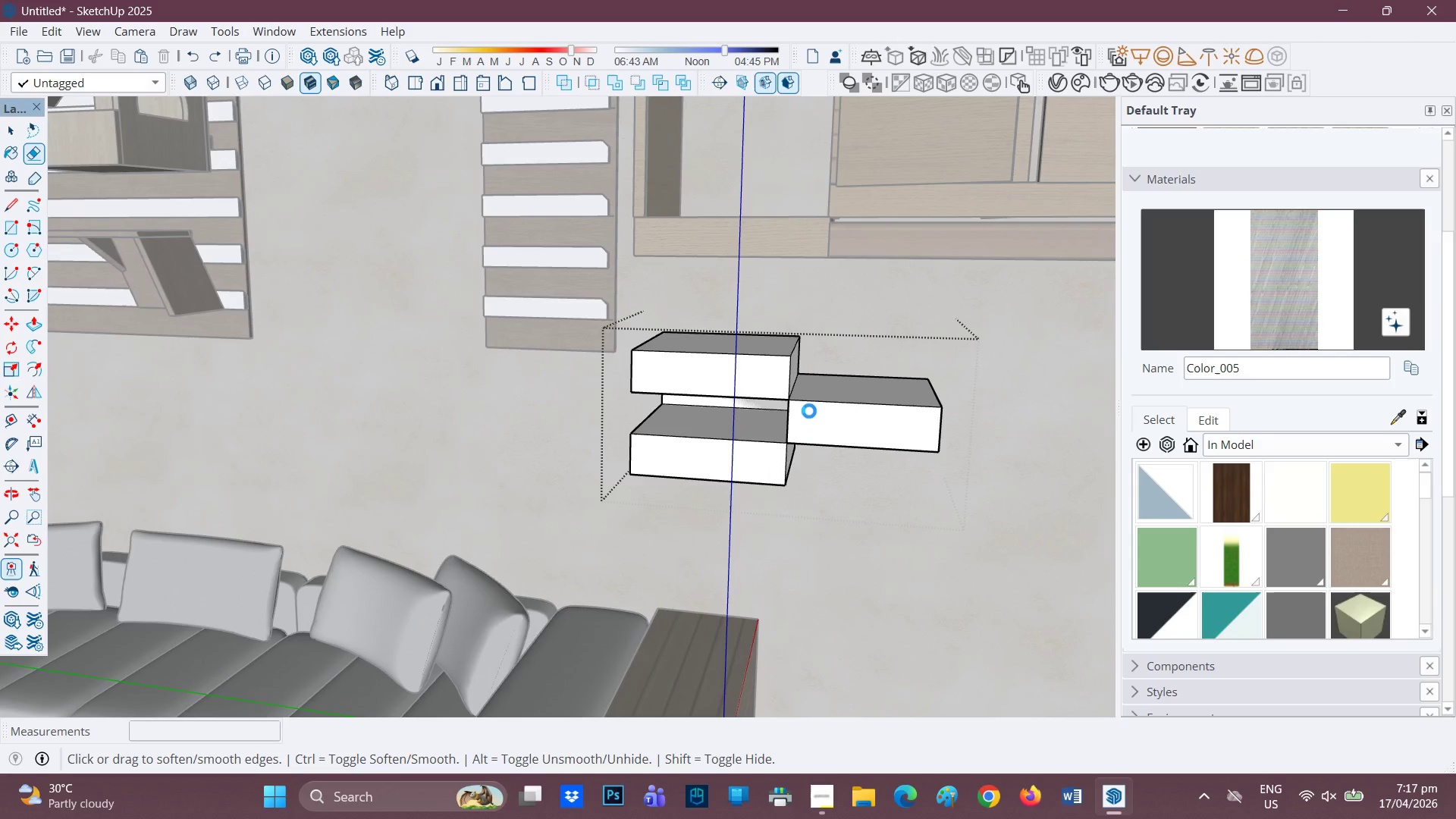 
key(Control+Z)
 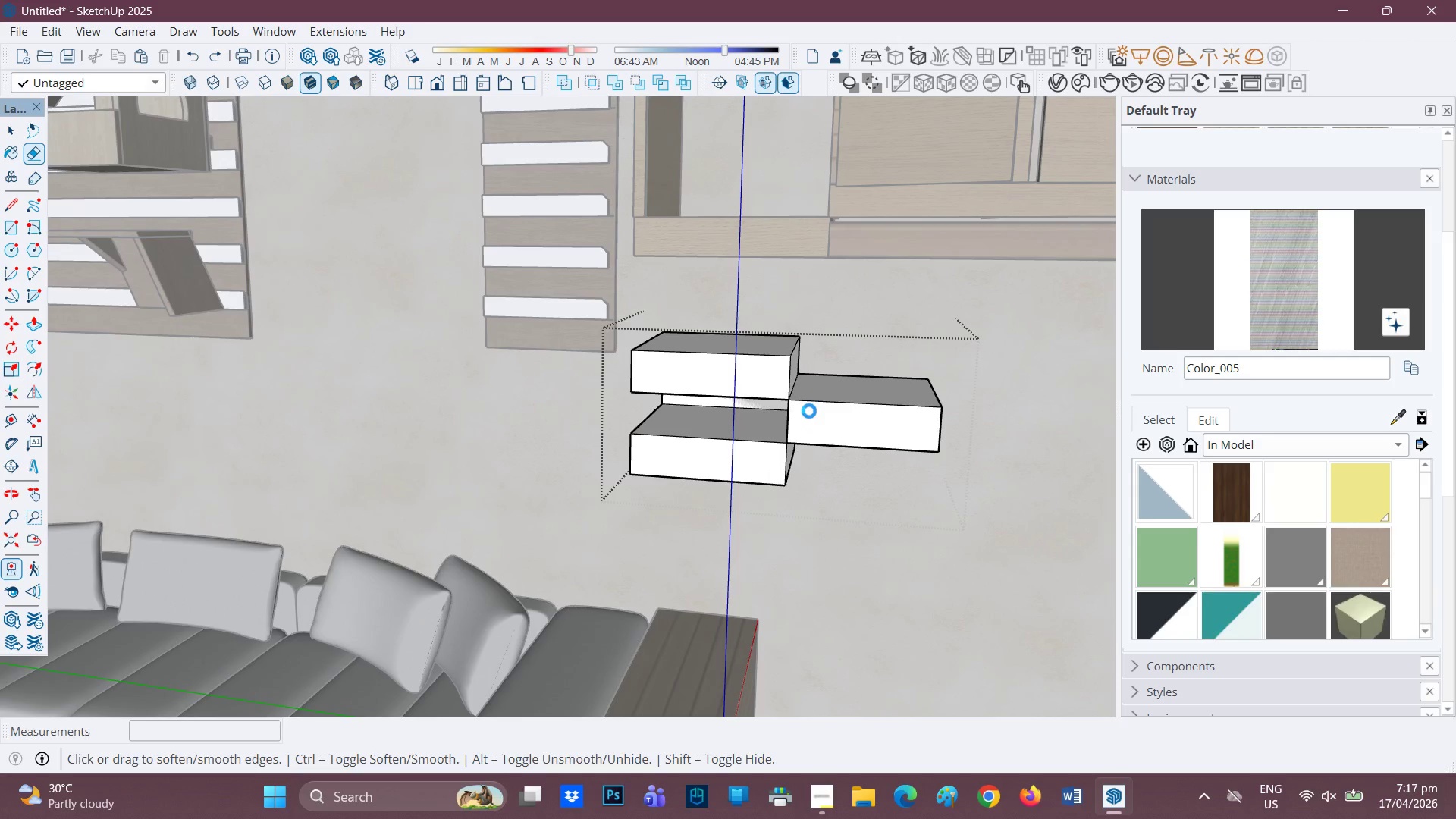 
key(Control+ControlLeft)
 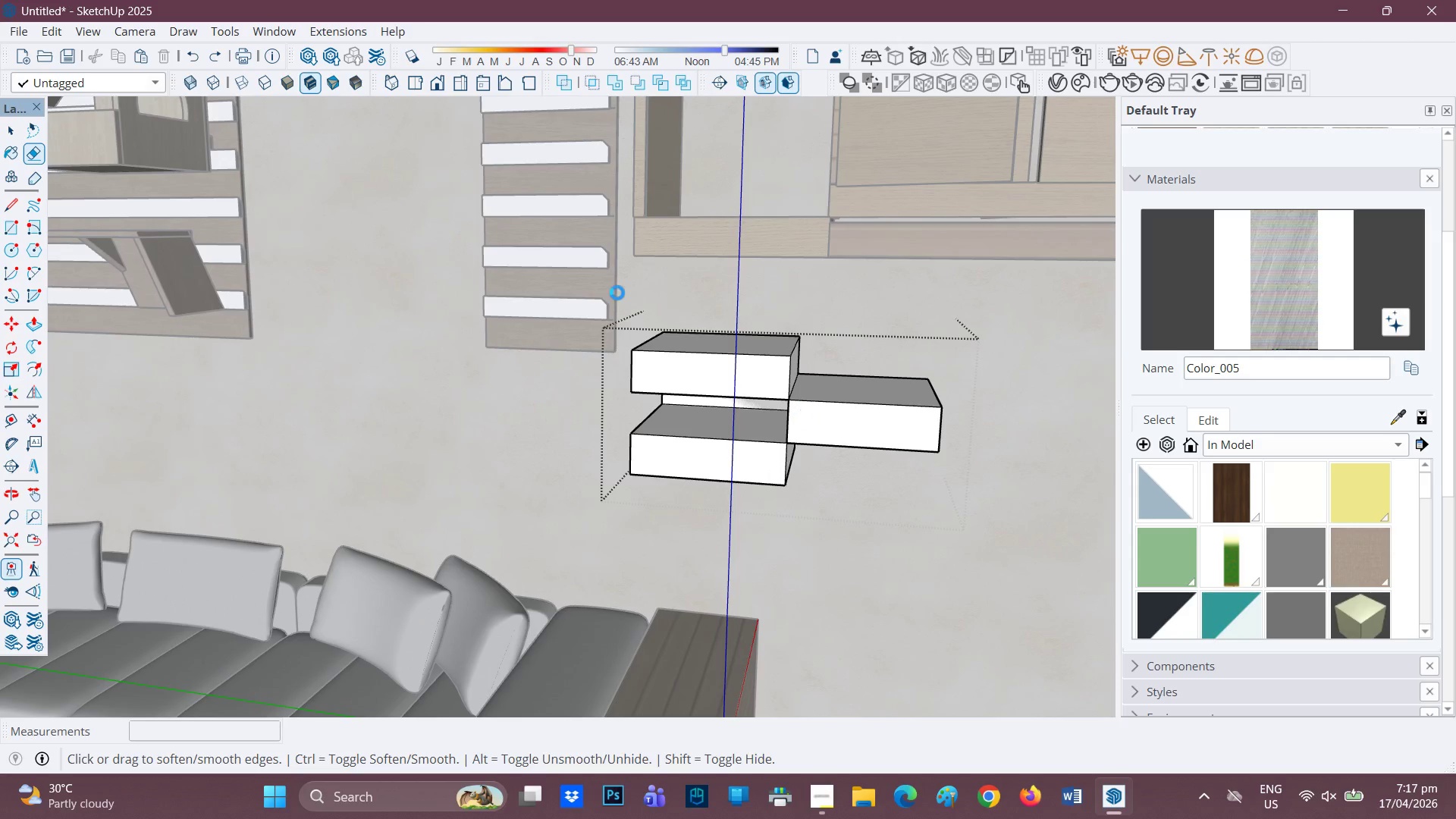 
key(Control+Z)
 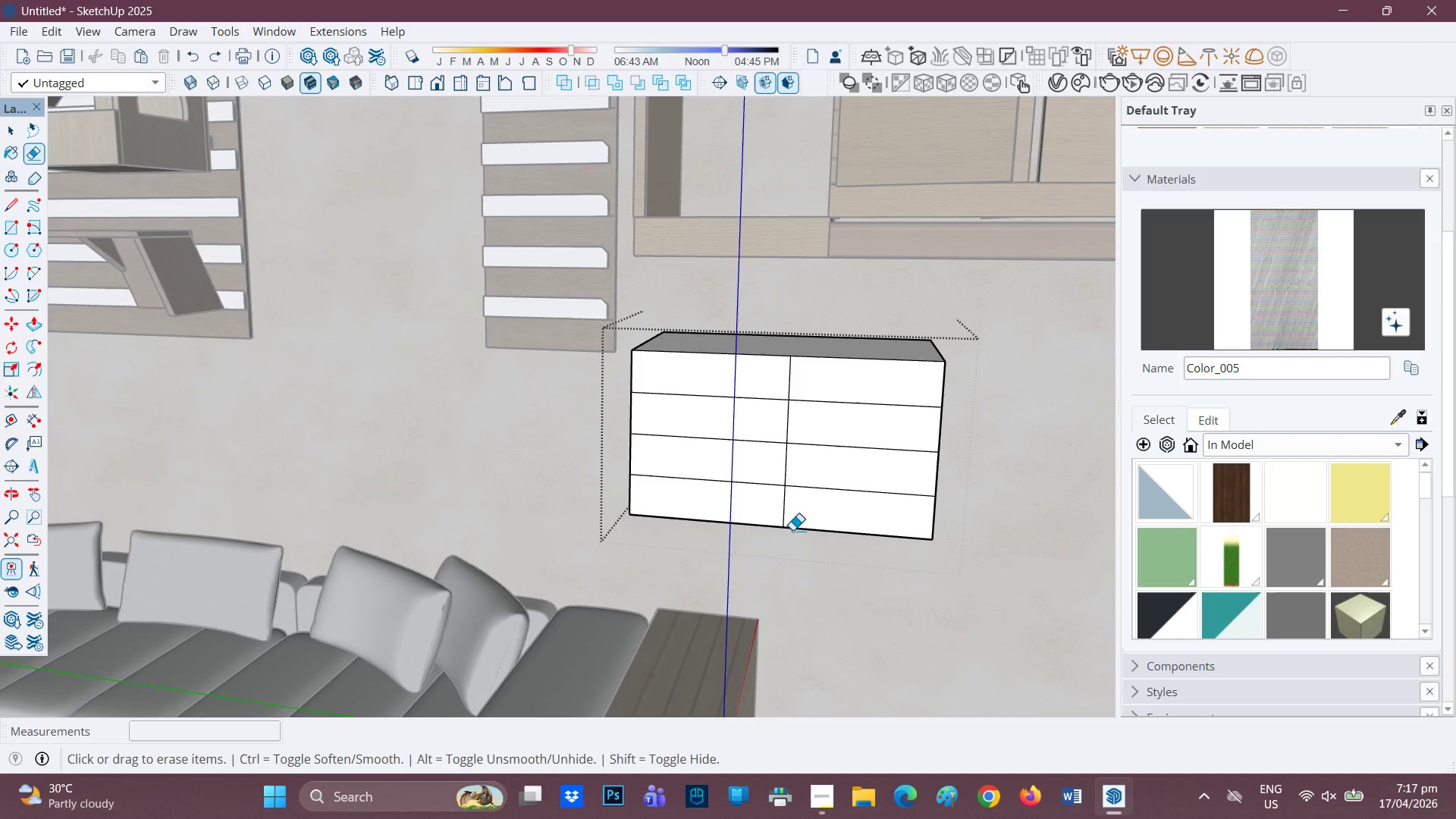 
wait(15.83)
 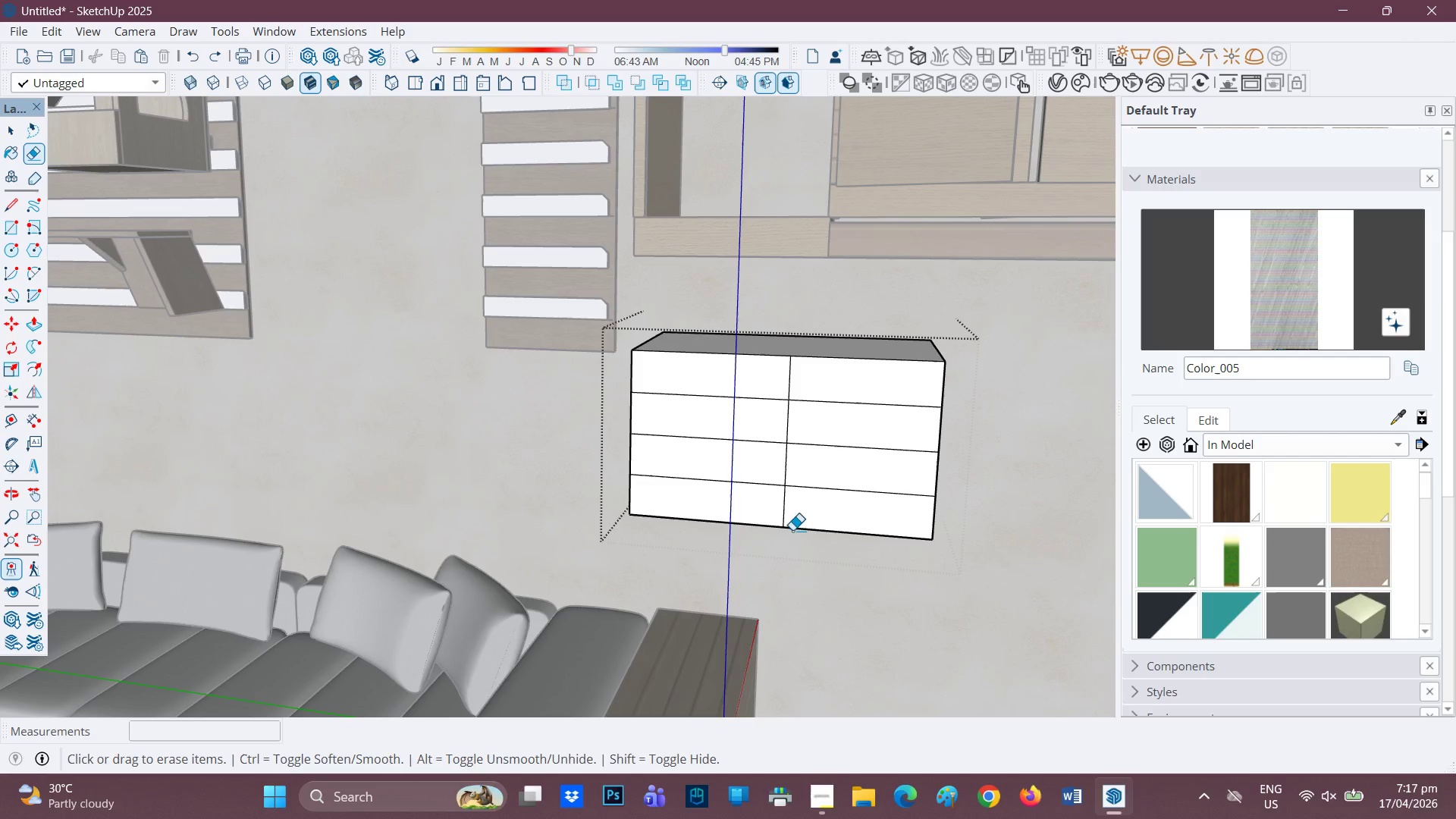 
scroll: coordinate [921, 439], scroll_direction: down, amount: 1.0
 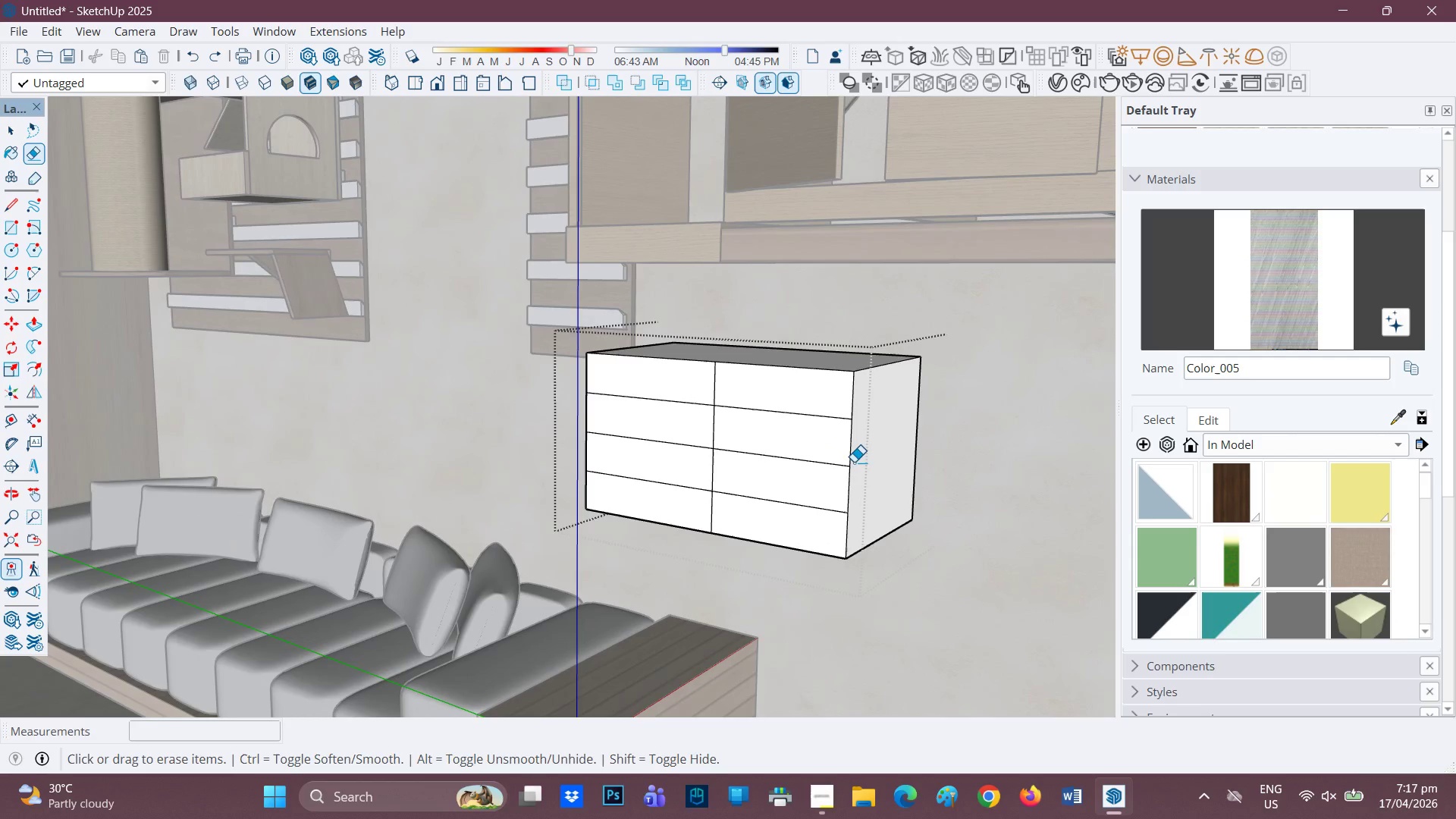 
hold_key(key=ControlLeft, duration=0.34)
 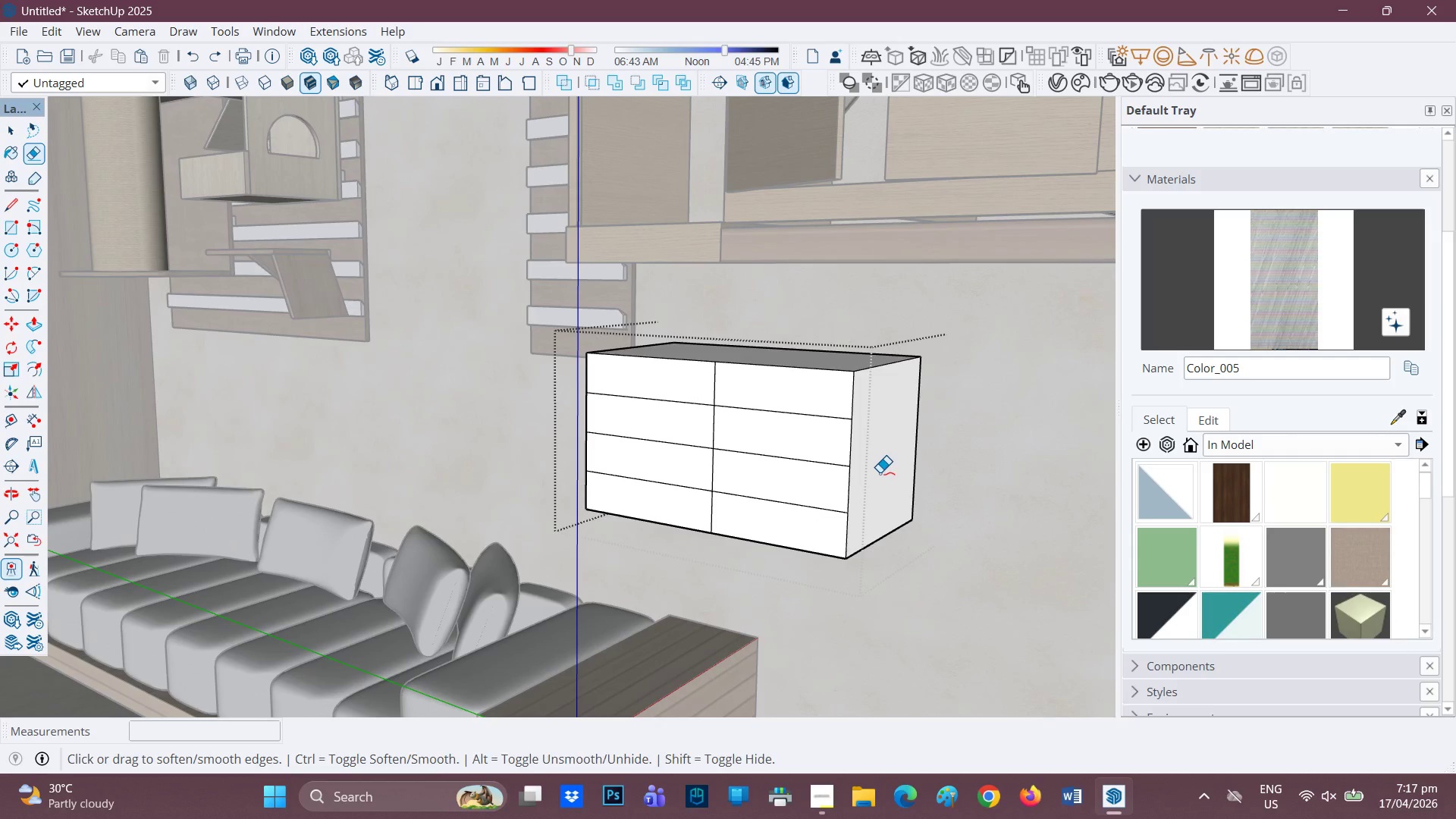 
key(P)
 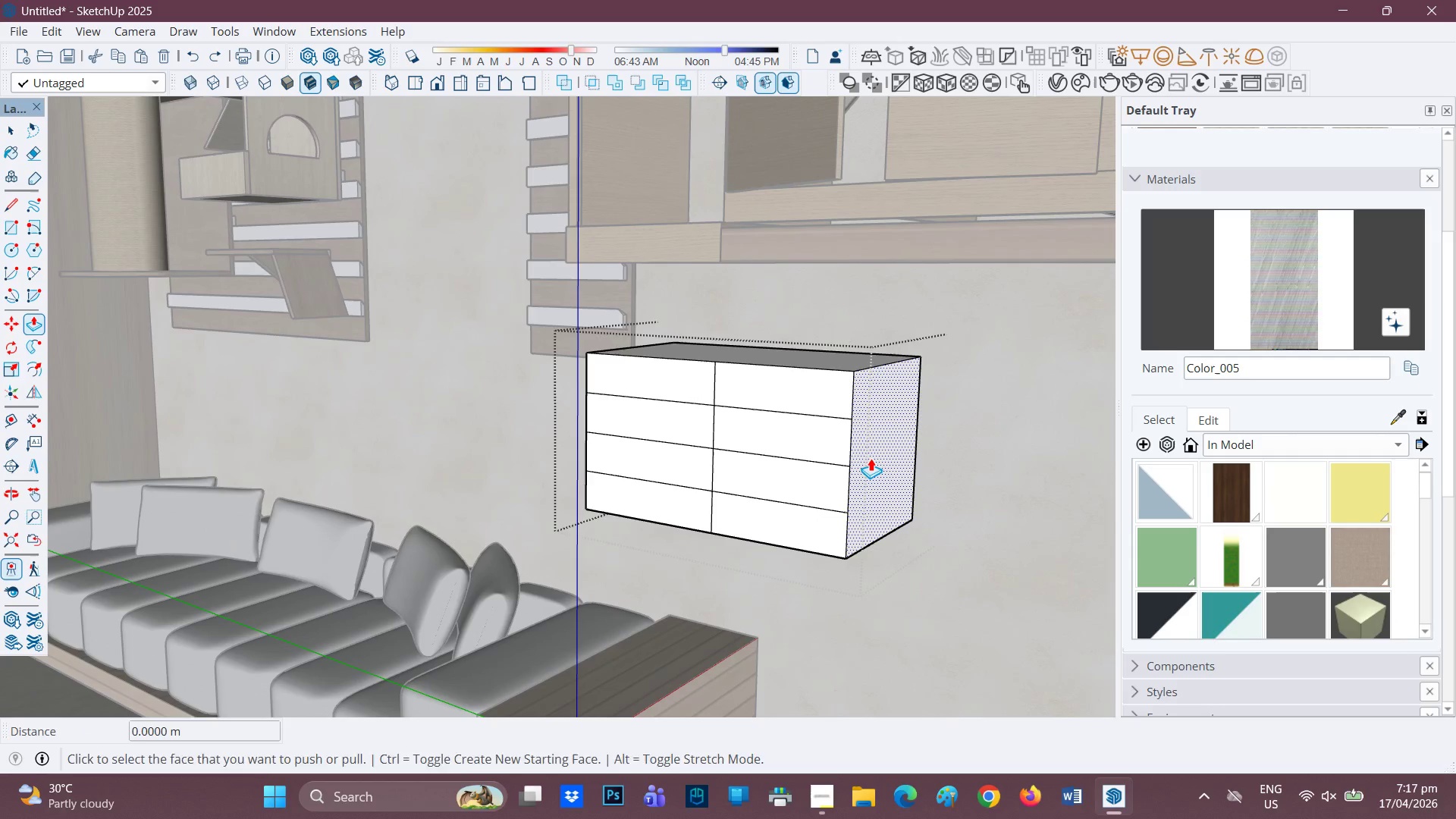 
left_click([871, 458])
 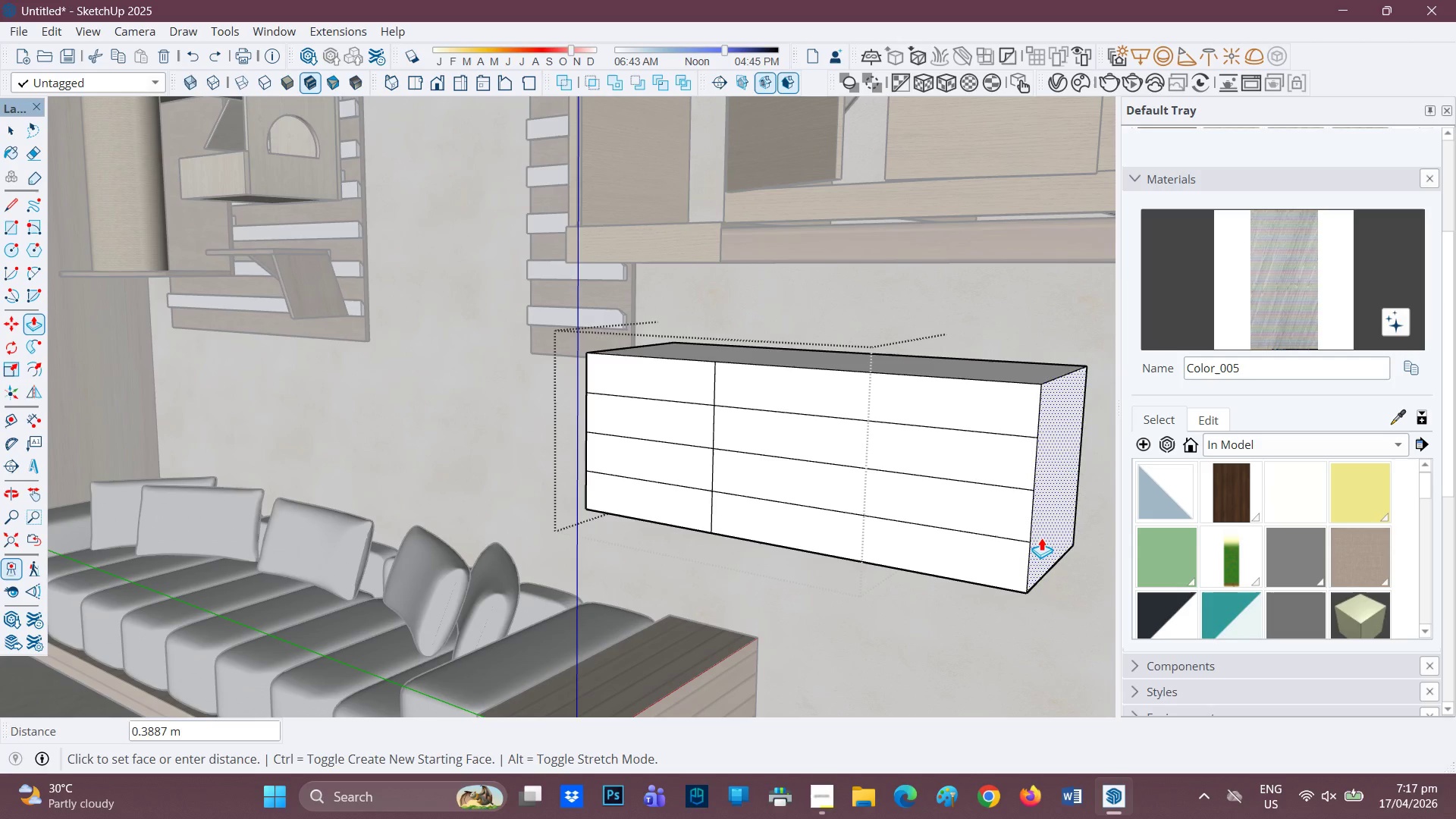 
left_click([1041, 538])
 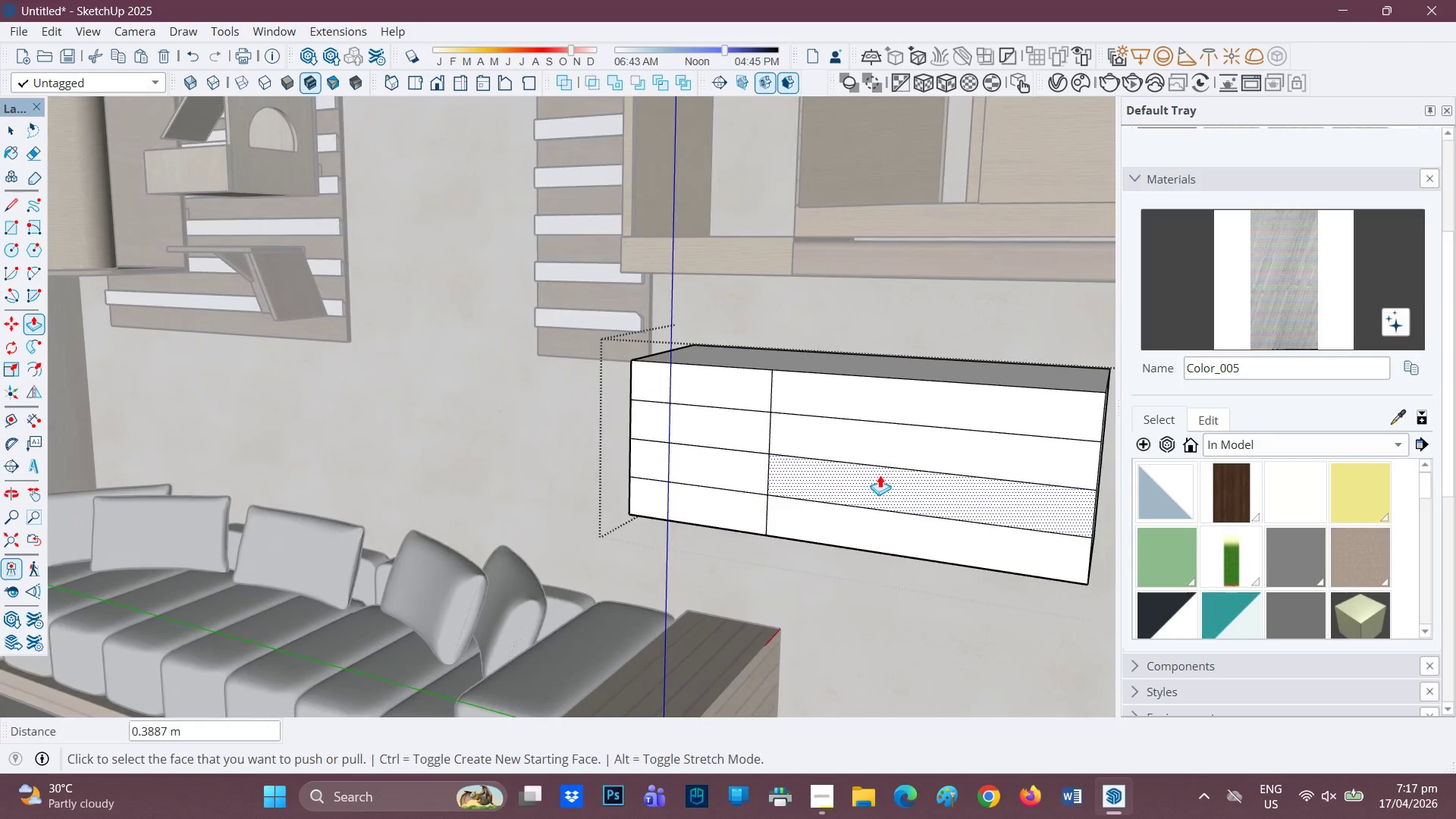 
key(E)
 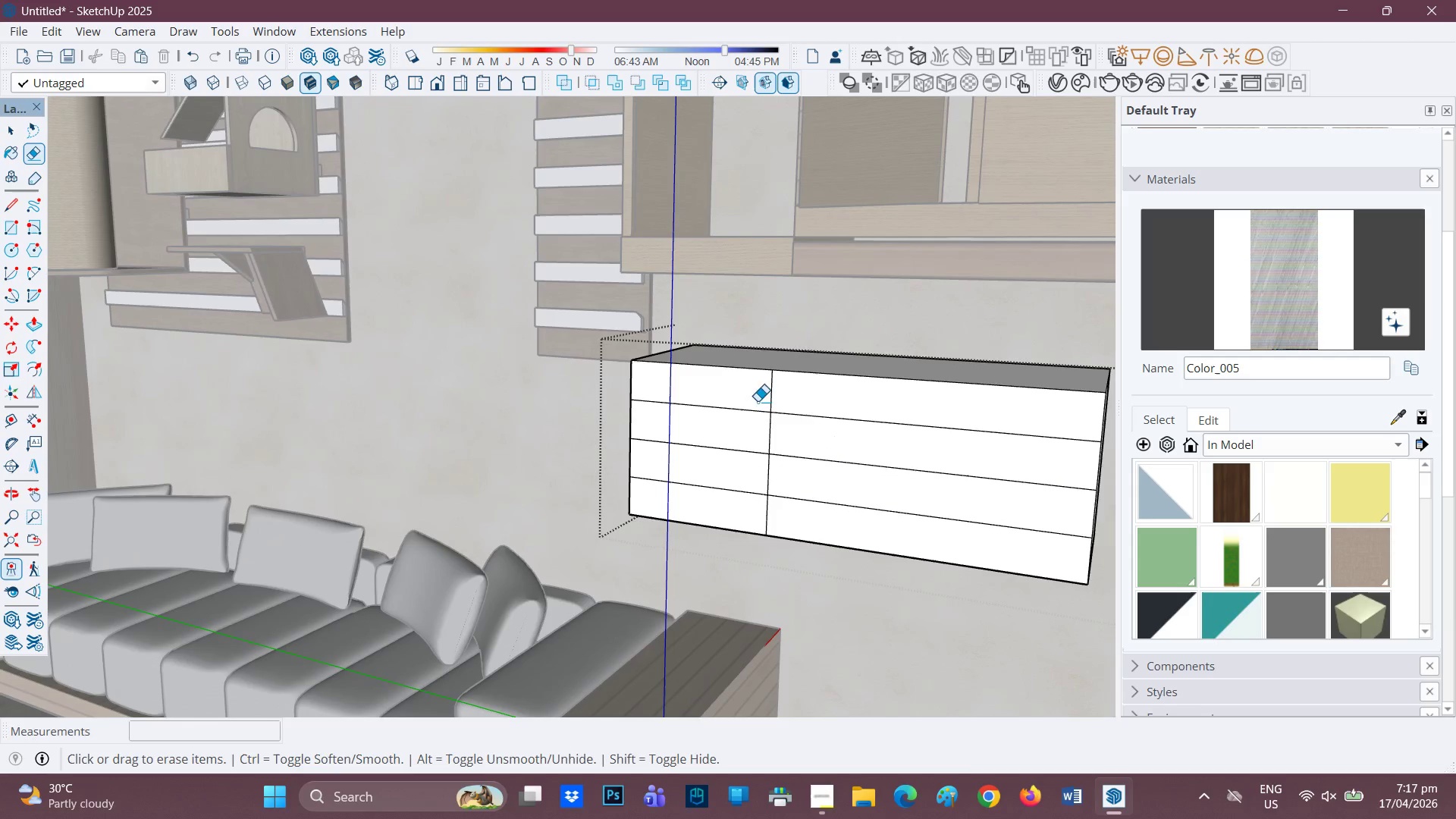 
left_click_drag(start_coordinate=[761, 401], to_coordinate=[770, 403])
 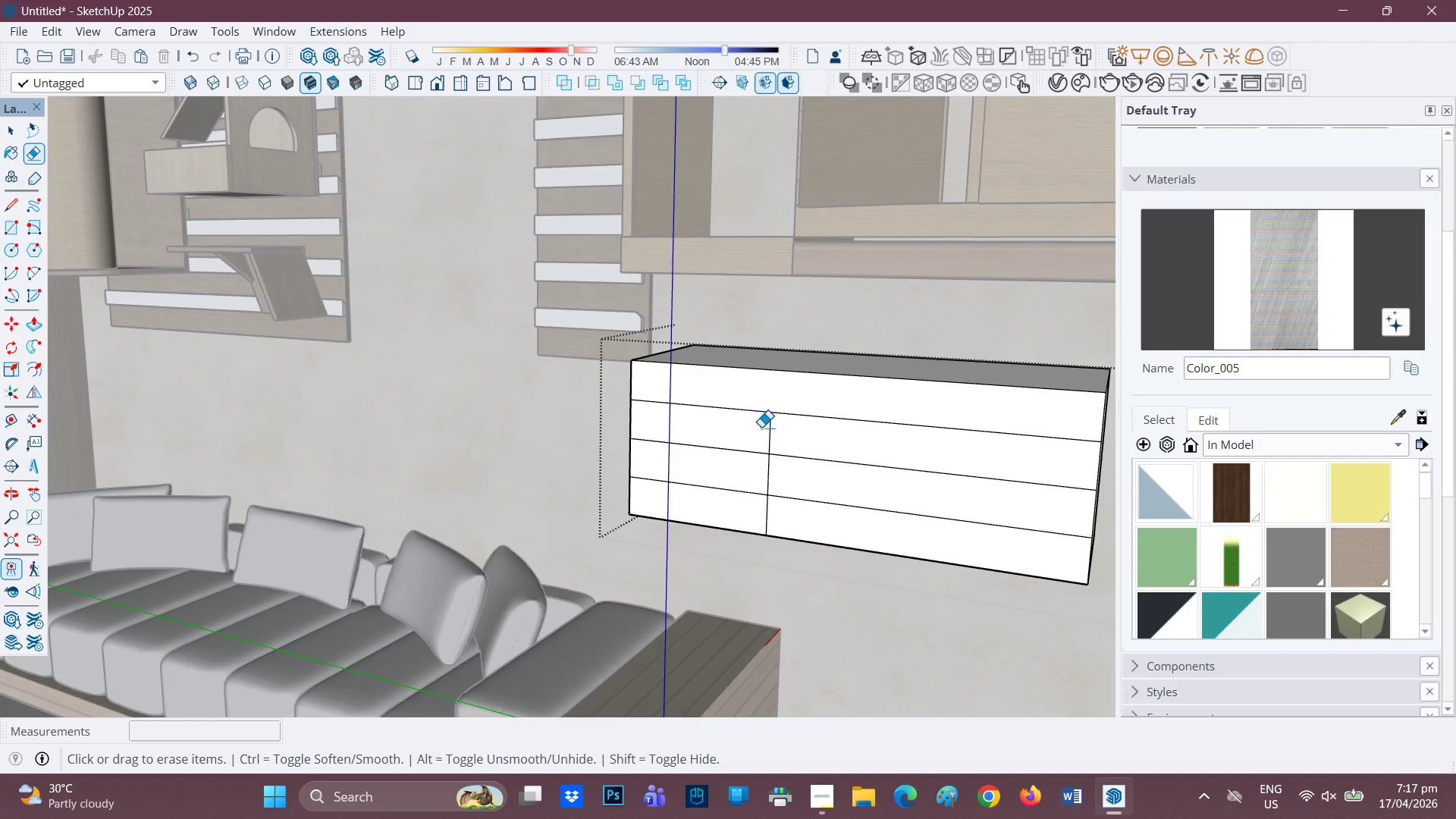 
left_click_drag(start_coordinate=[761, 427], to_coordinate=[775, 434])
 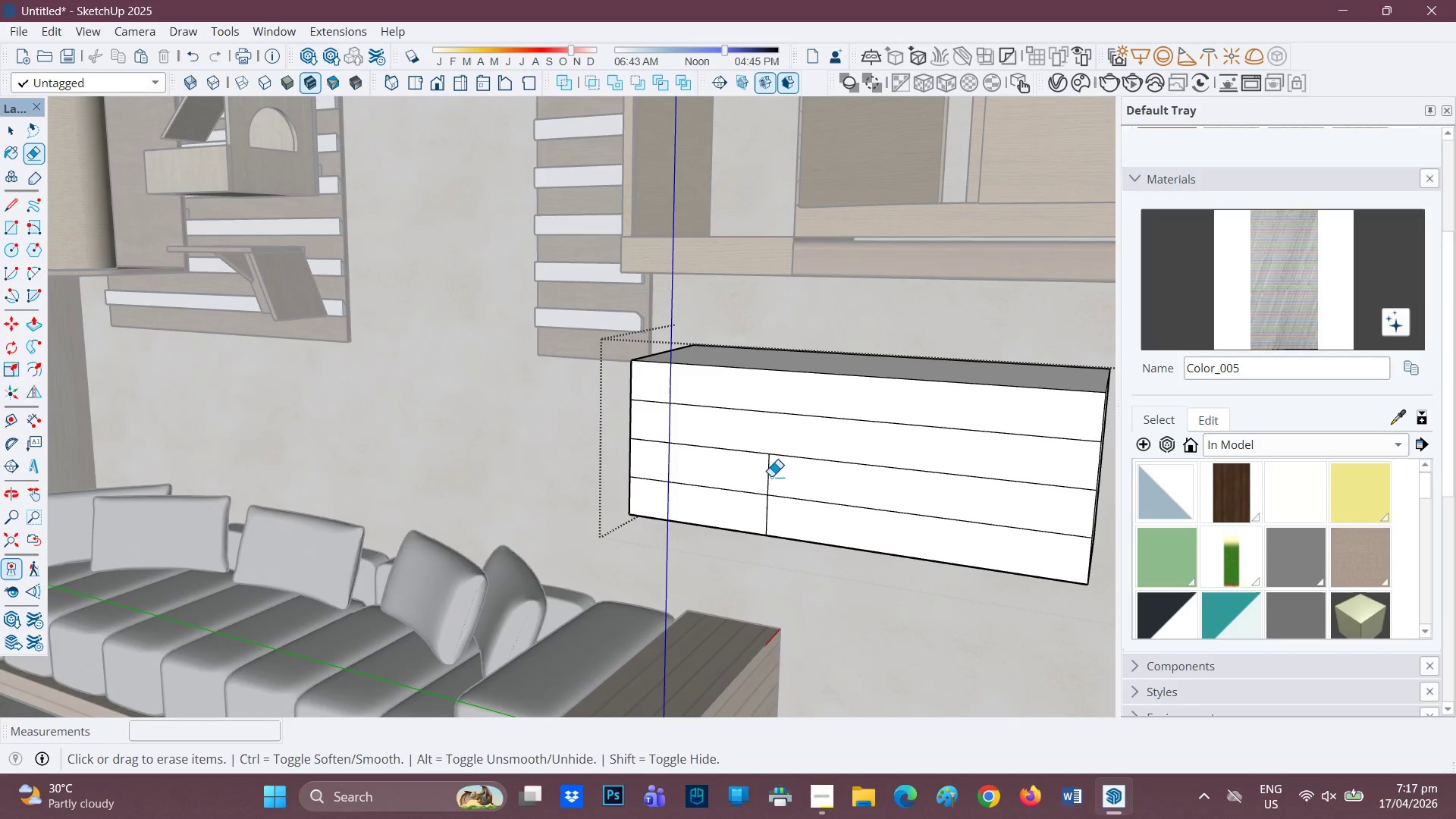 
left_click_drag(start_coordinate=[772, 476], to_coordinate=[782, 482])
 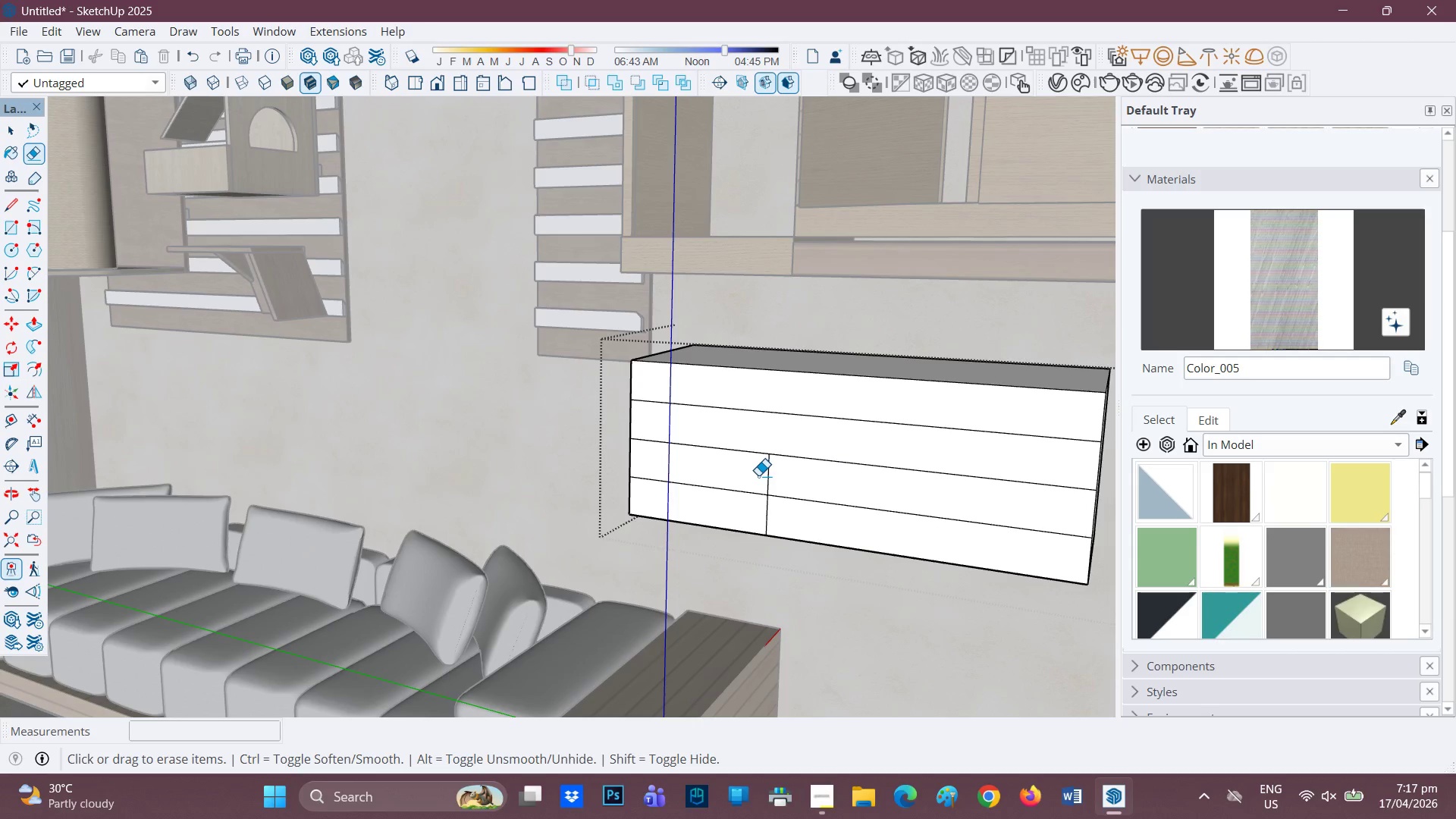 
left_click_drag(start_coordinate=[760, 475], to_coordinate=[774, 481])
 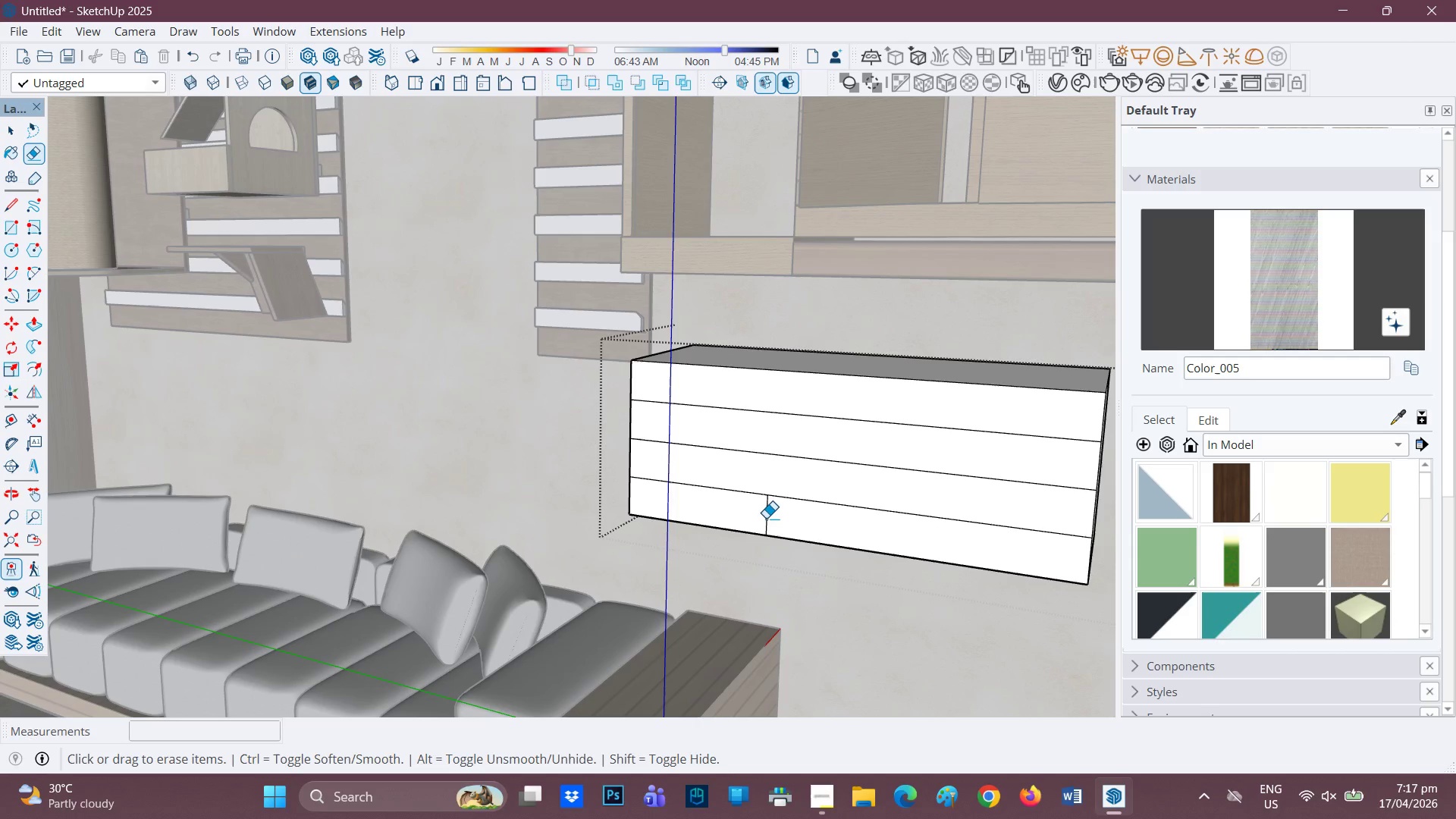 
left_click_drag(start_coordinate=[764, 518], to_coordinate=[774, 517])
 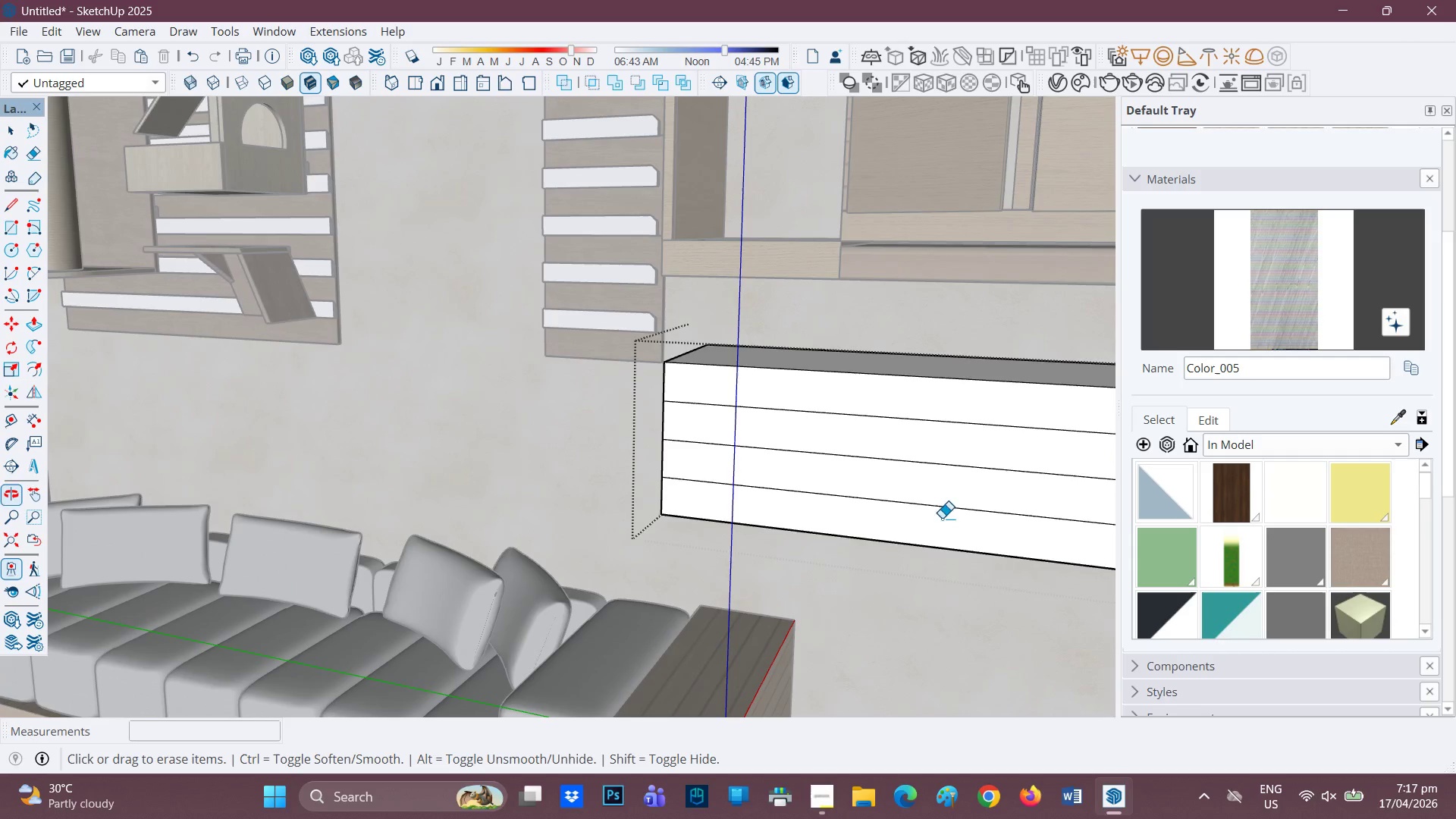 
key(L)
 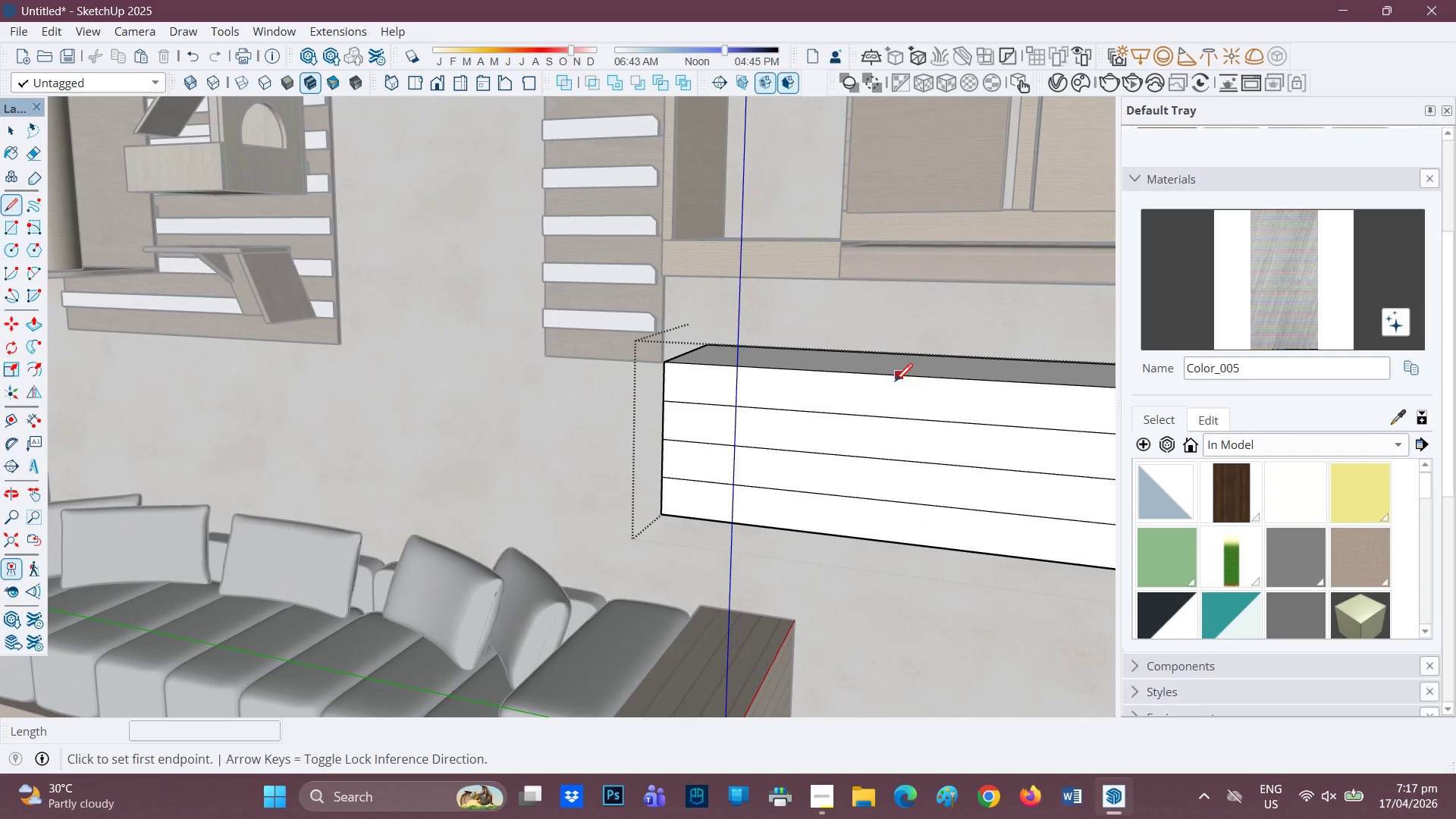 
wait(12.47)
 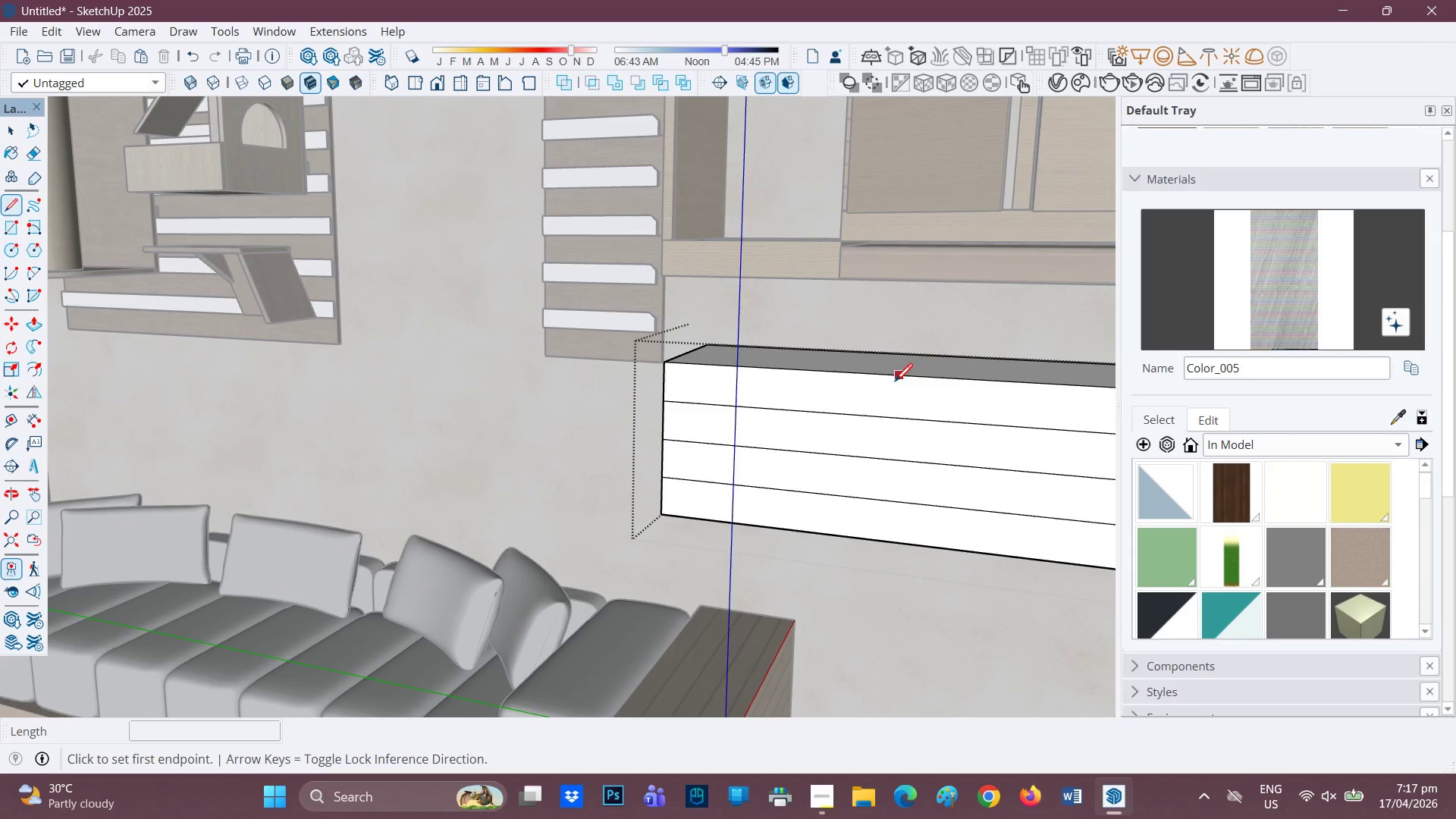 
left_click([797, 389])
 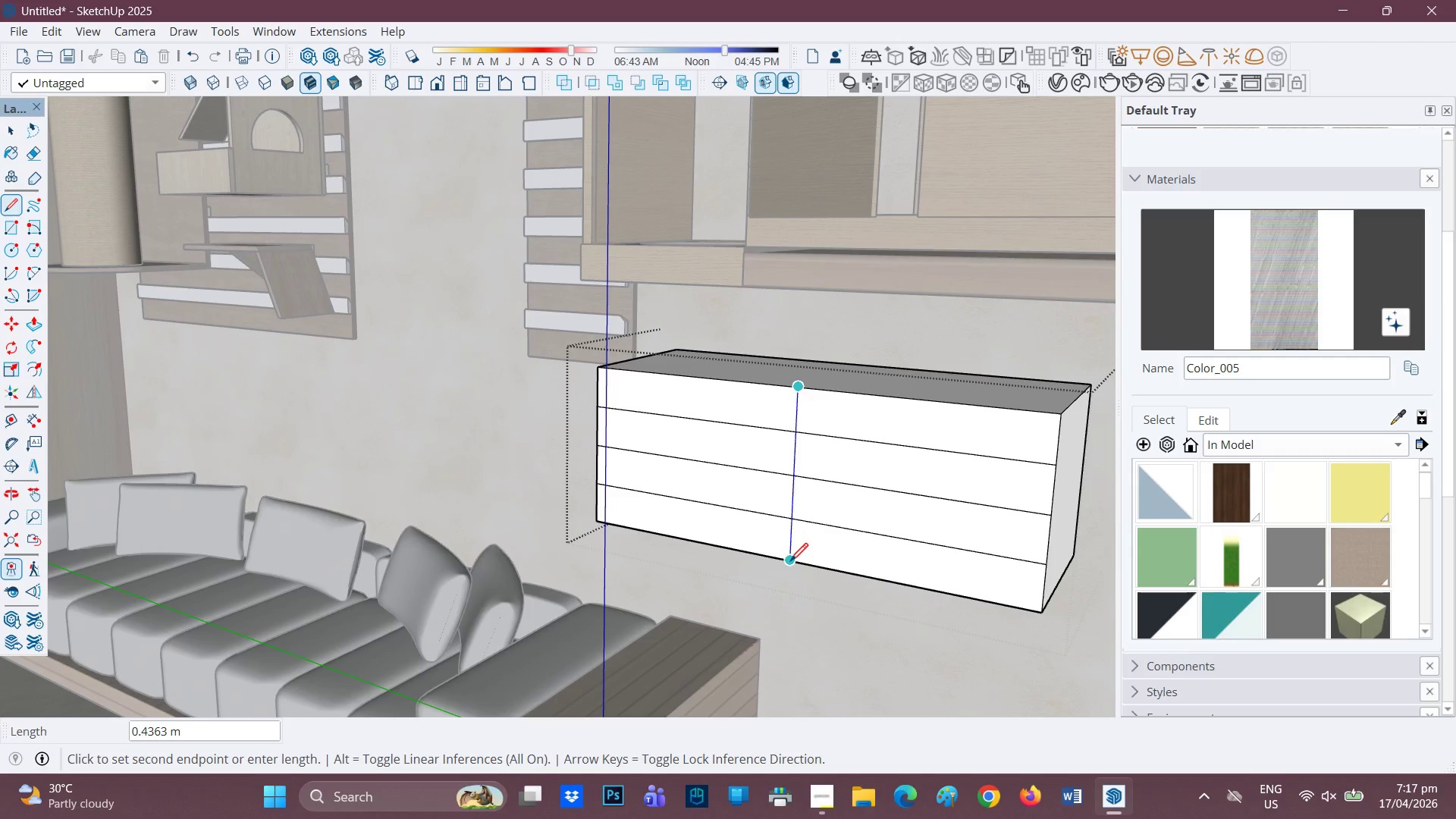 
left_click([790, 563])
 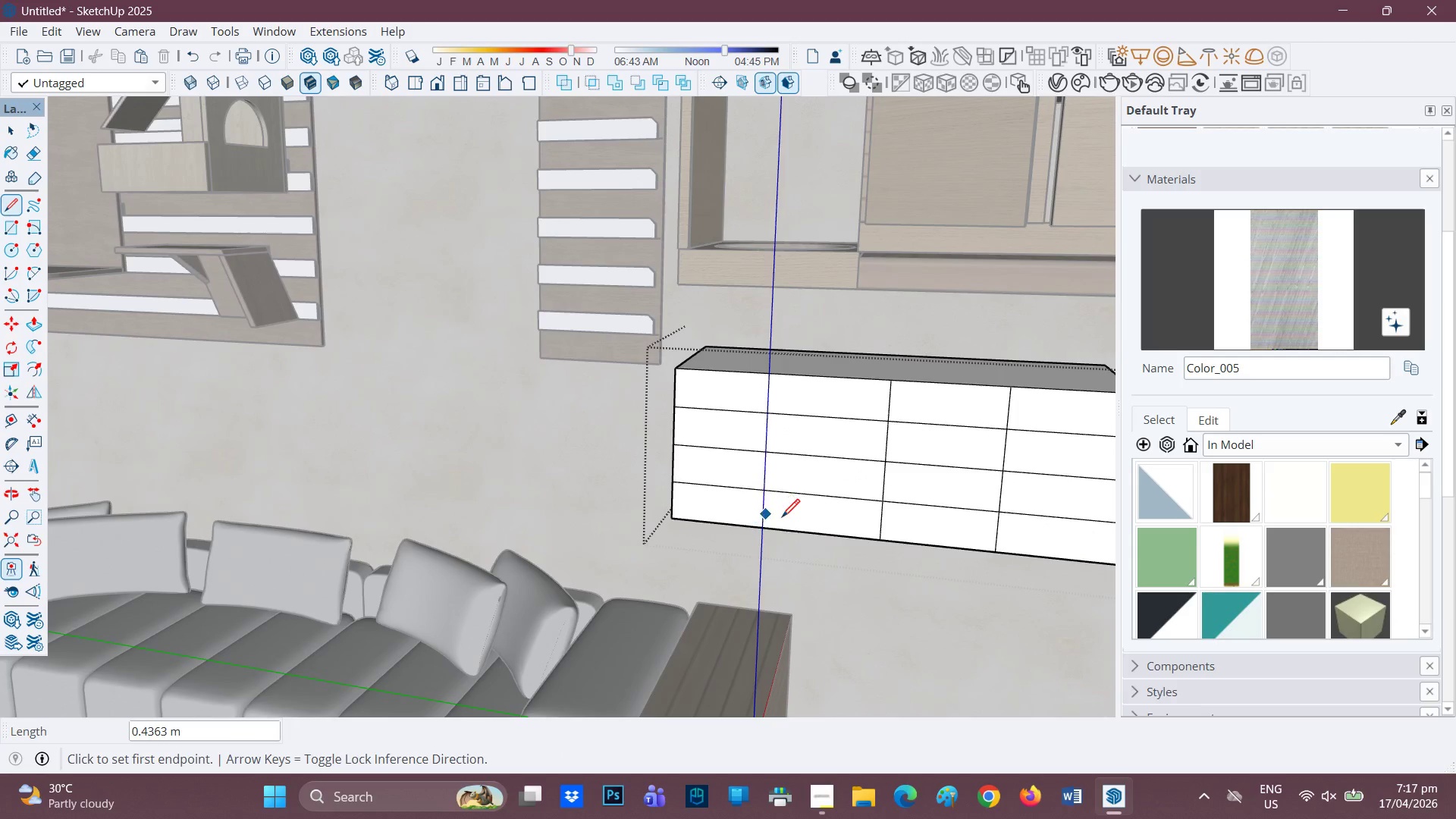 
wait(7.69)
 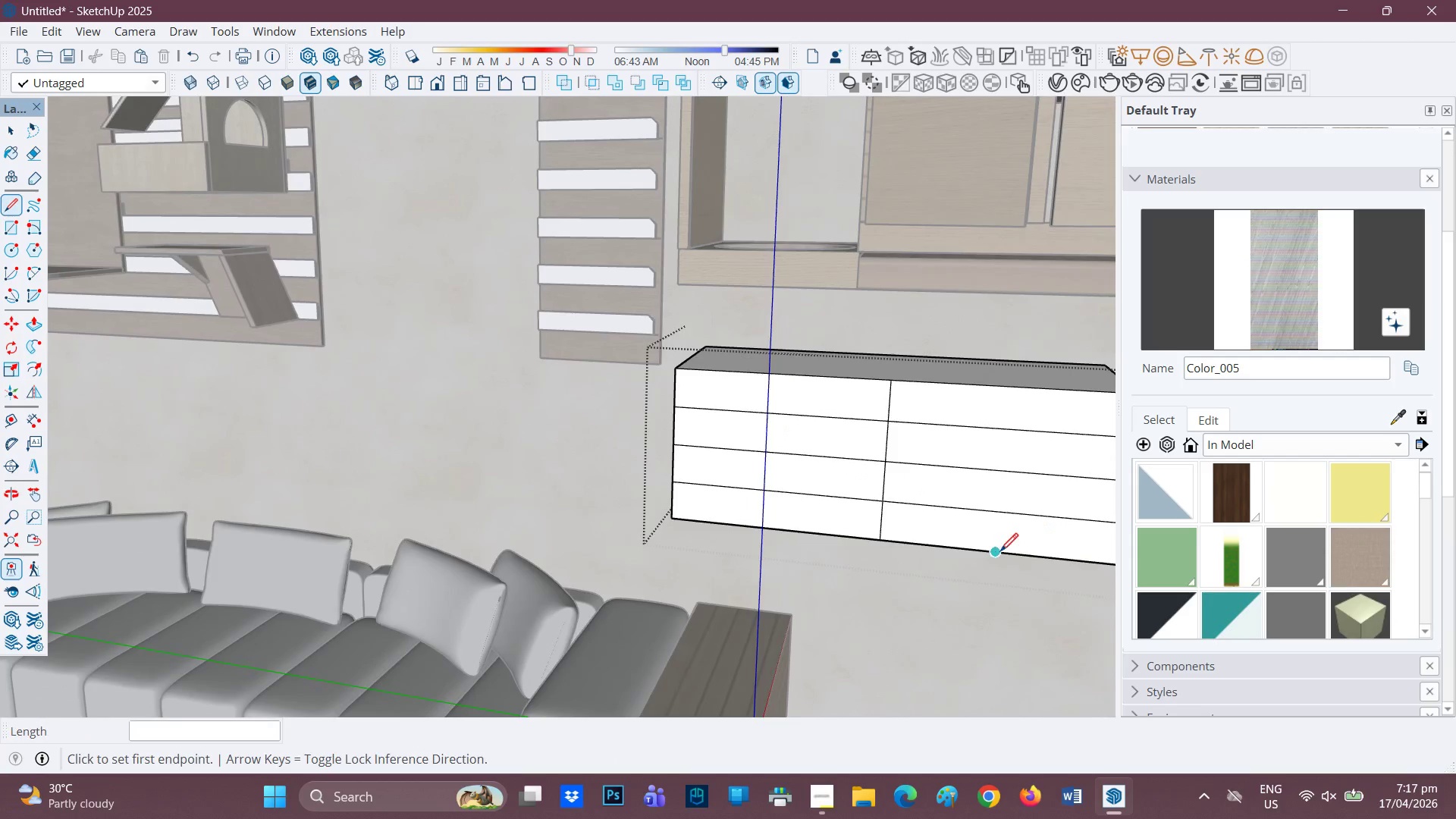 
left_click([789, 380])
 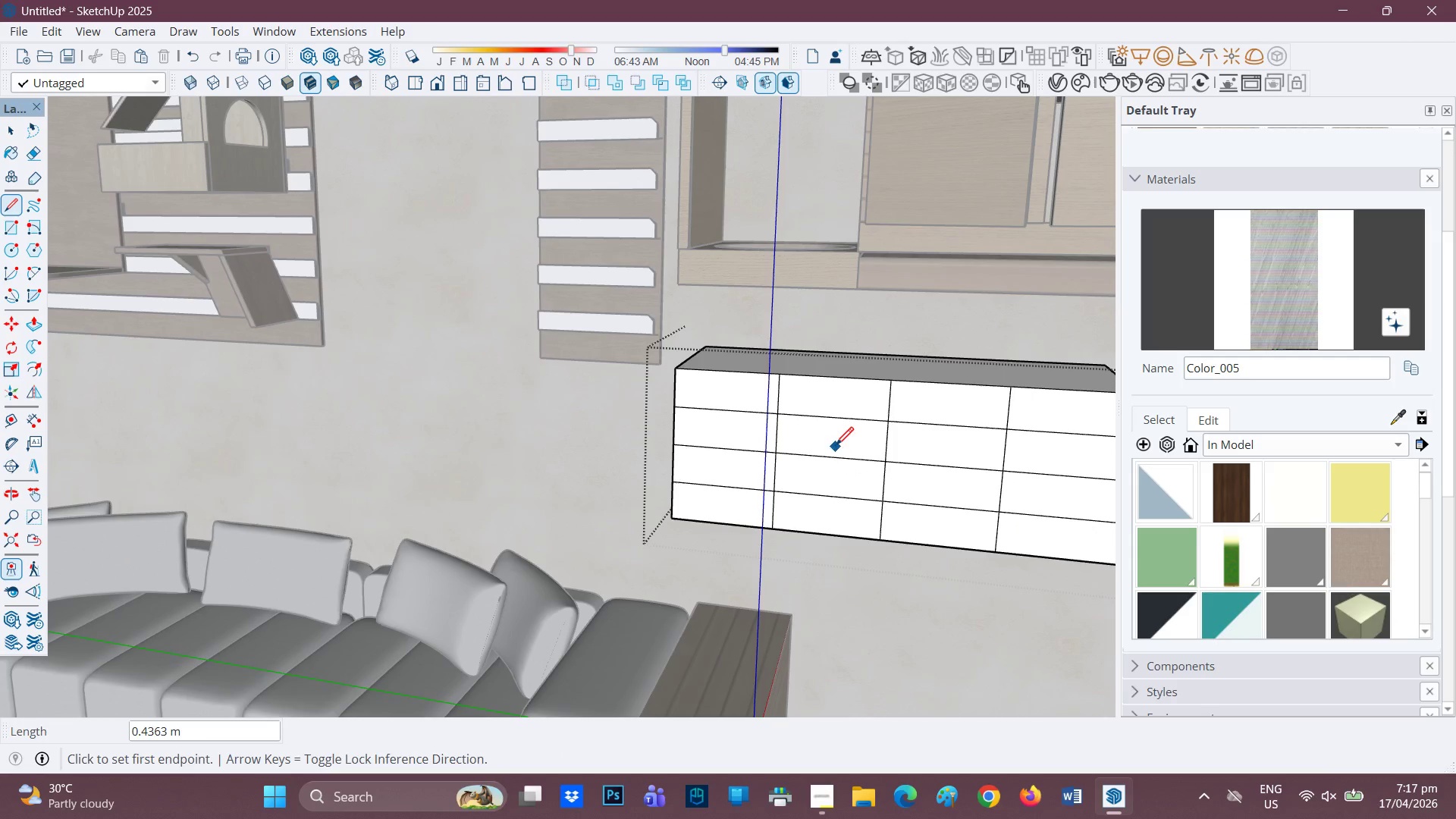 
key(H)
 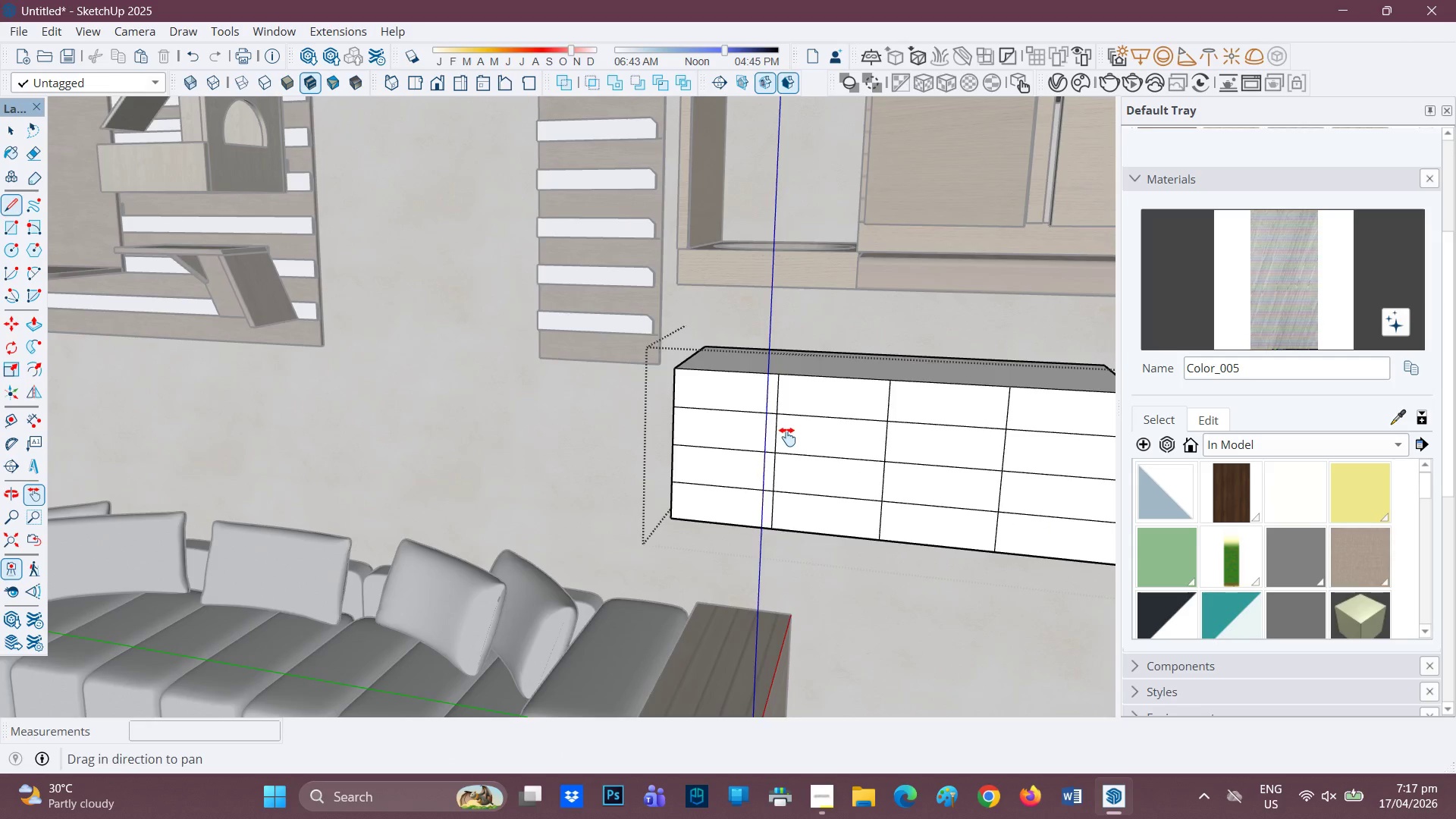 
left_click_drag(start_coordinate=[826, 441], to_coordinate=[639, 511])
 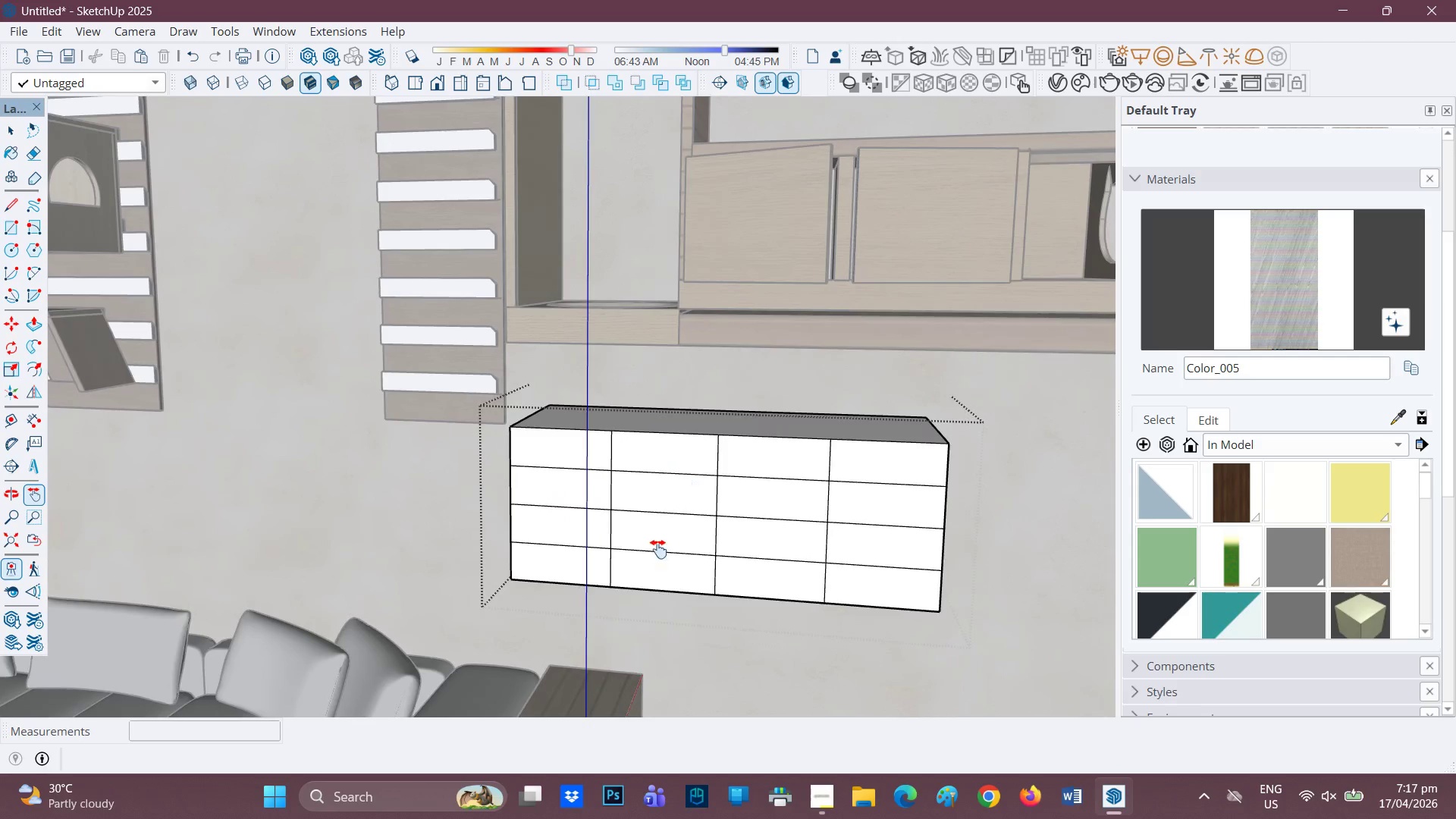 
scroll: coordinate [636, 563], scroll_direction: up, amount: 2.0
 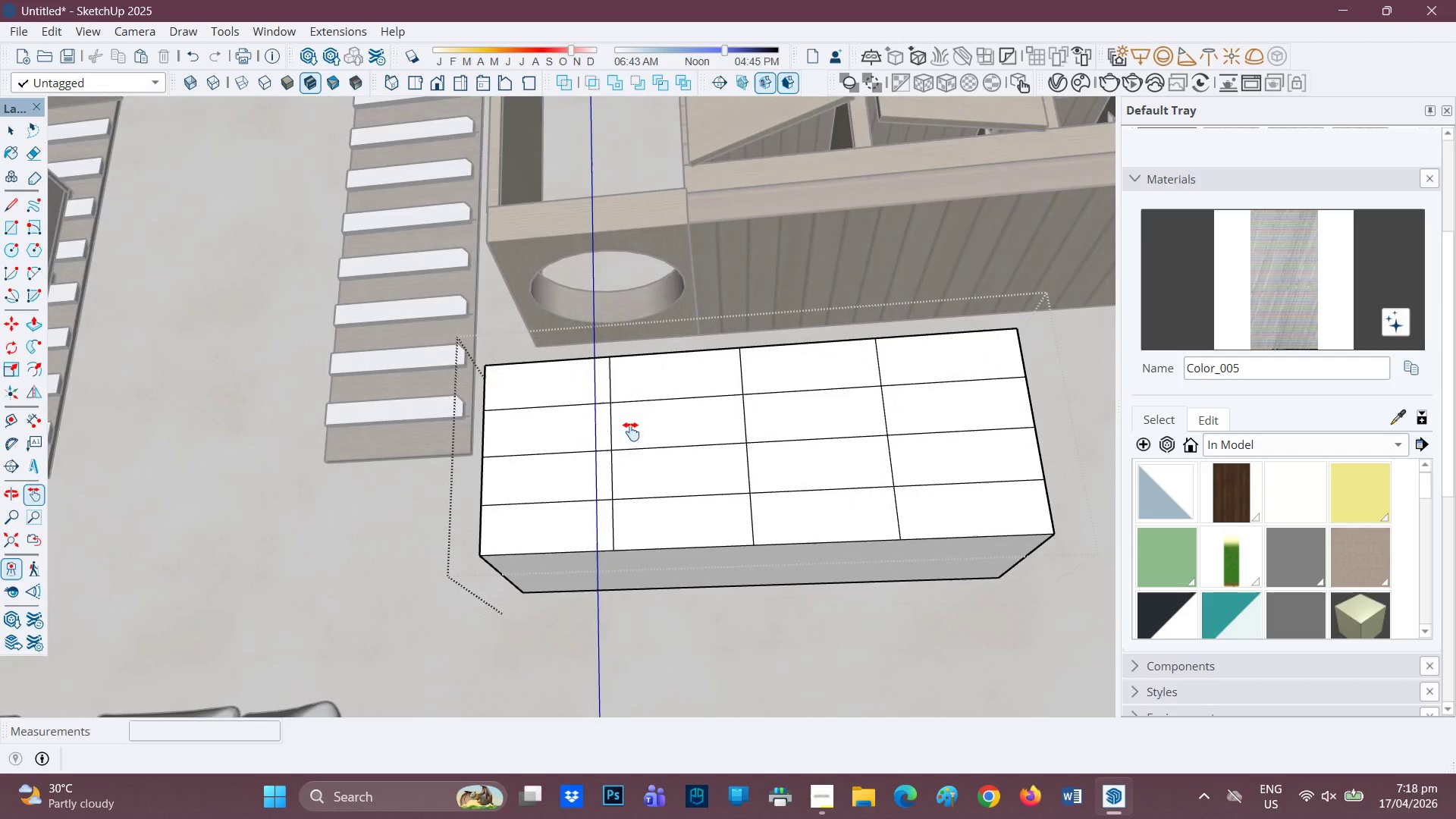 
wait(16.26)
 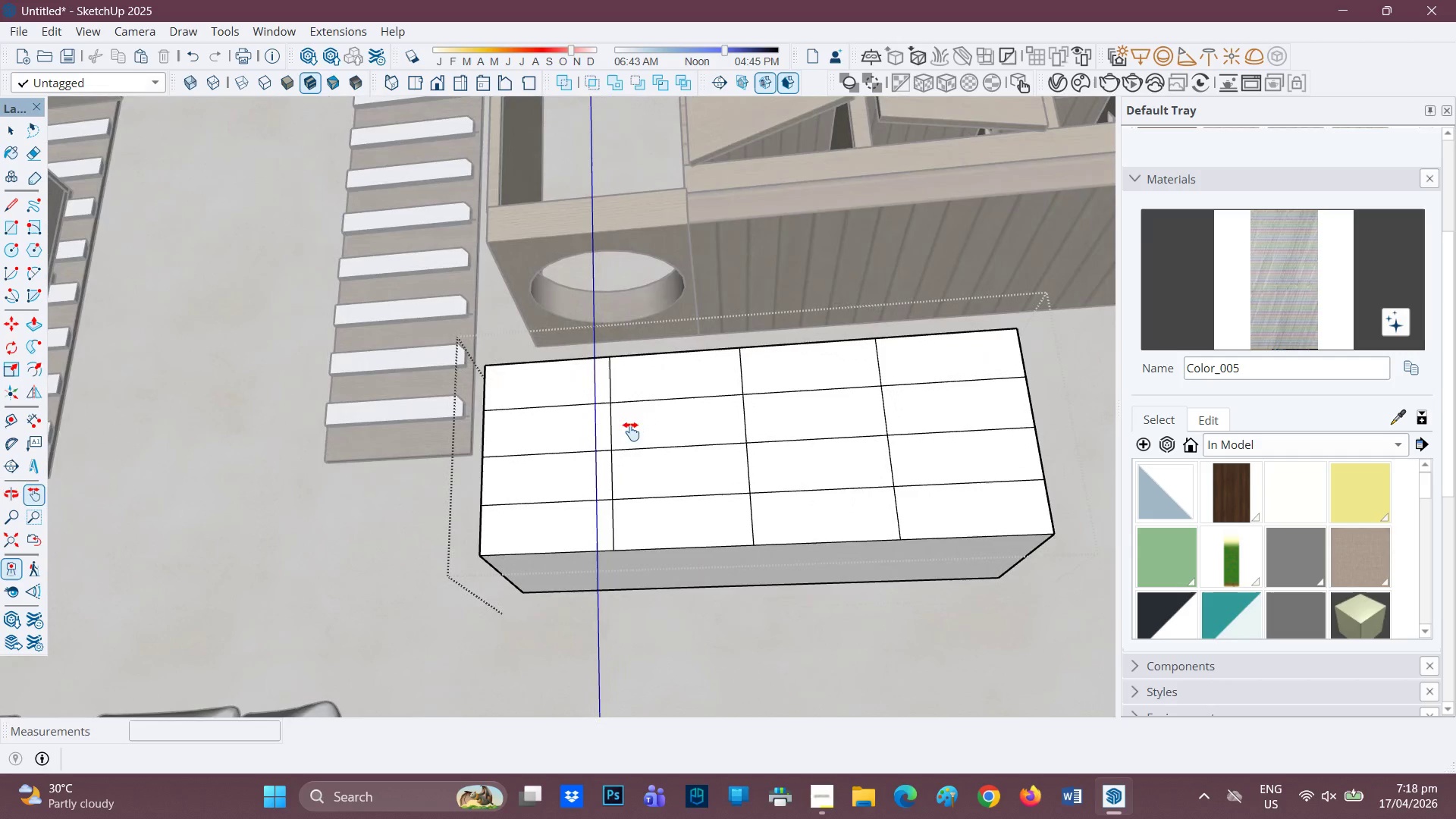 
key(P)
 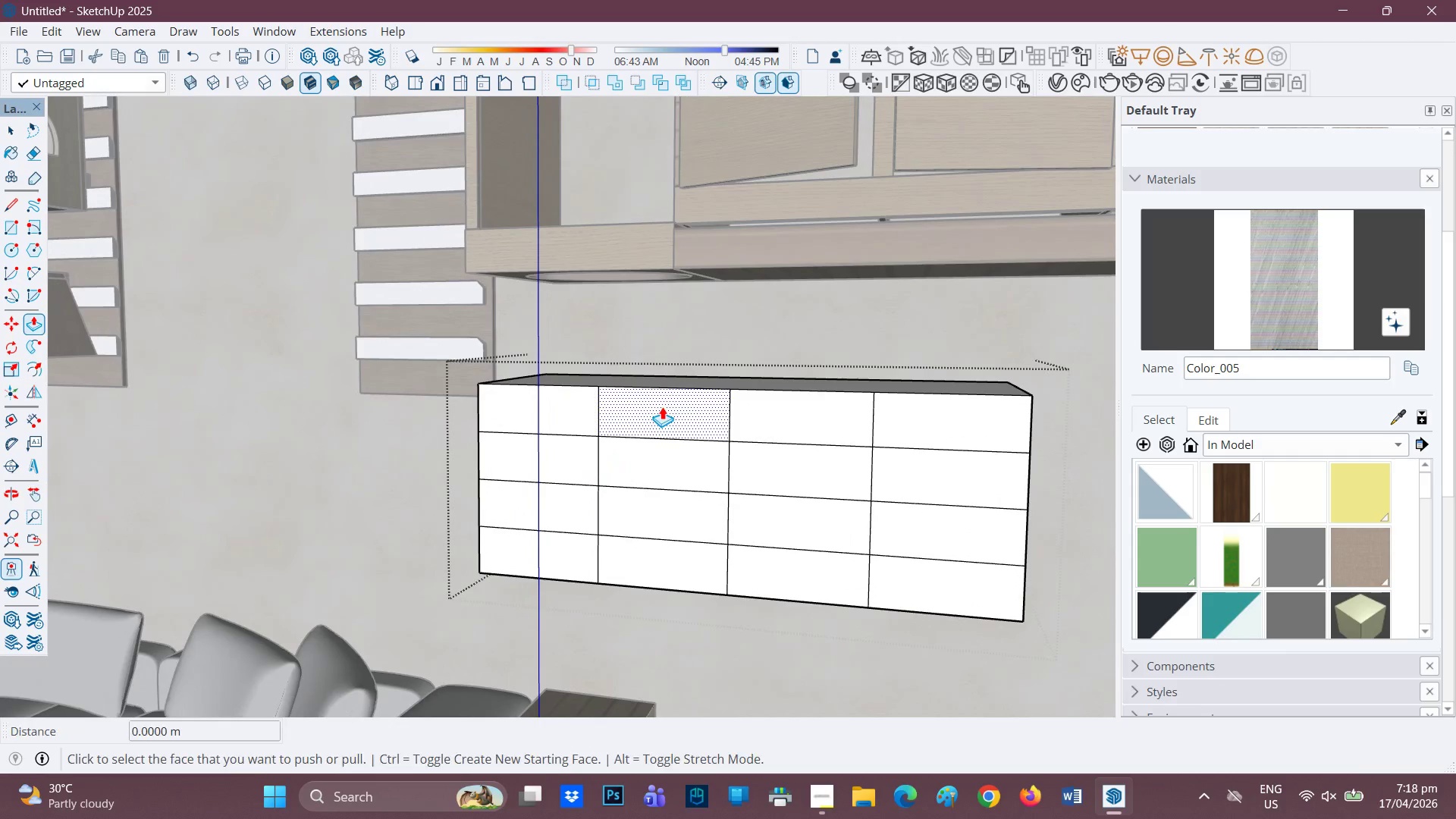 
left_click([662, 406])
 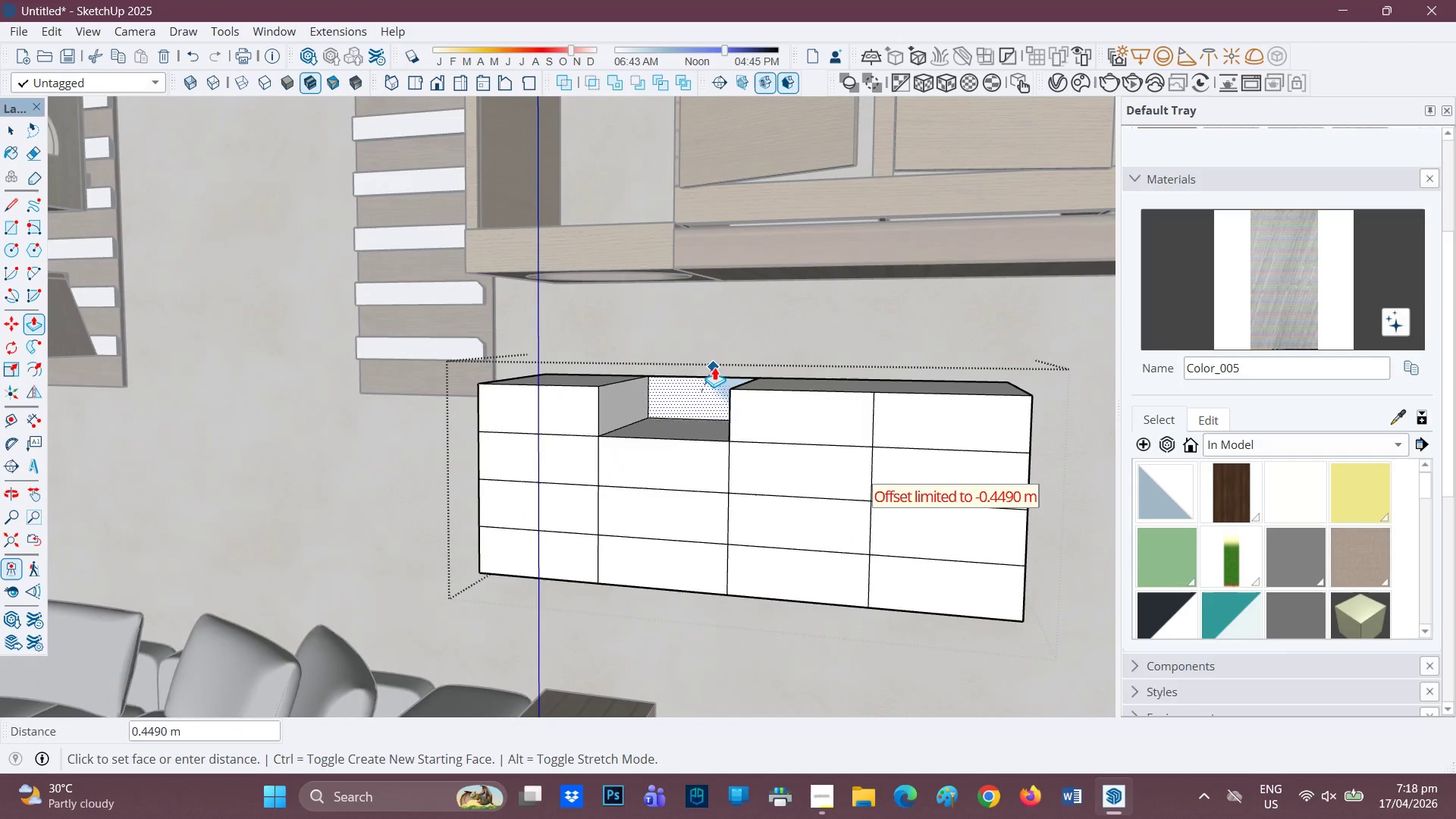 
left_click([714, 367])
 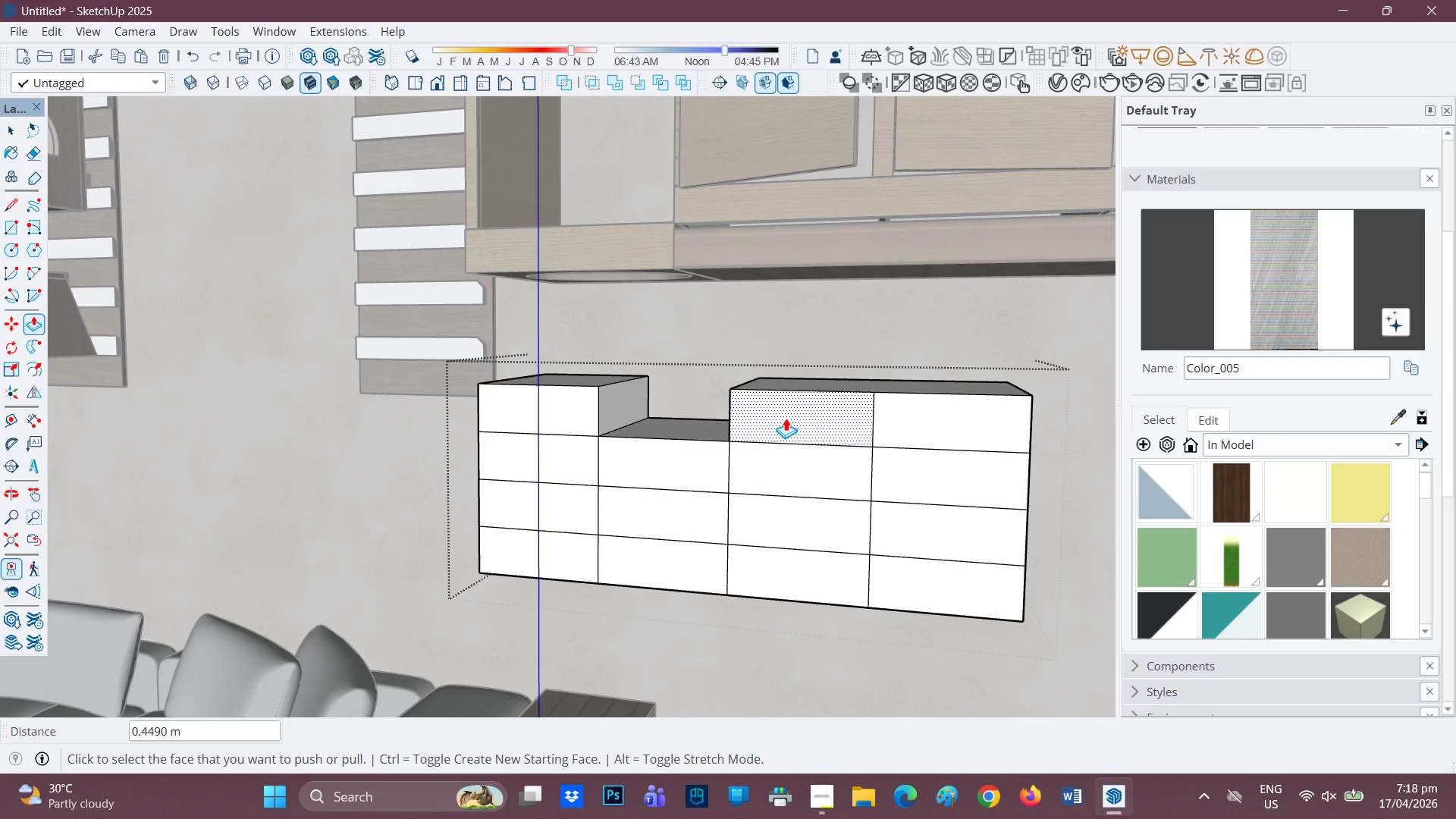 
wait(9.8)
 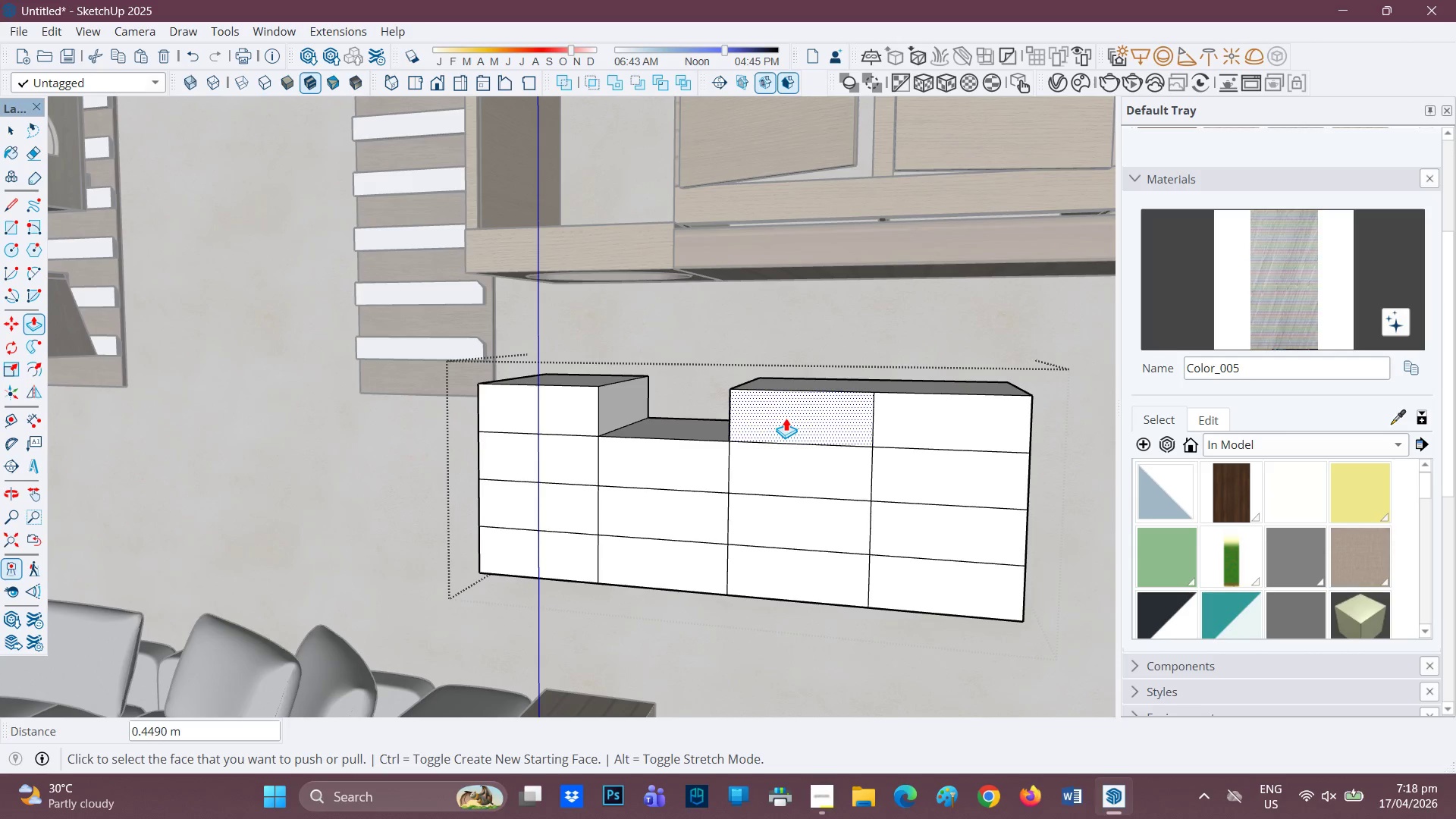 
left_click([795, 412])
 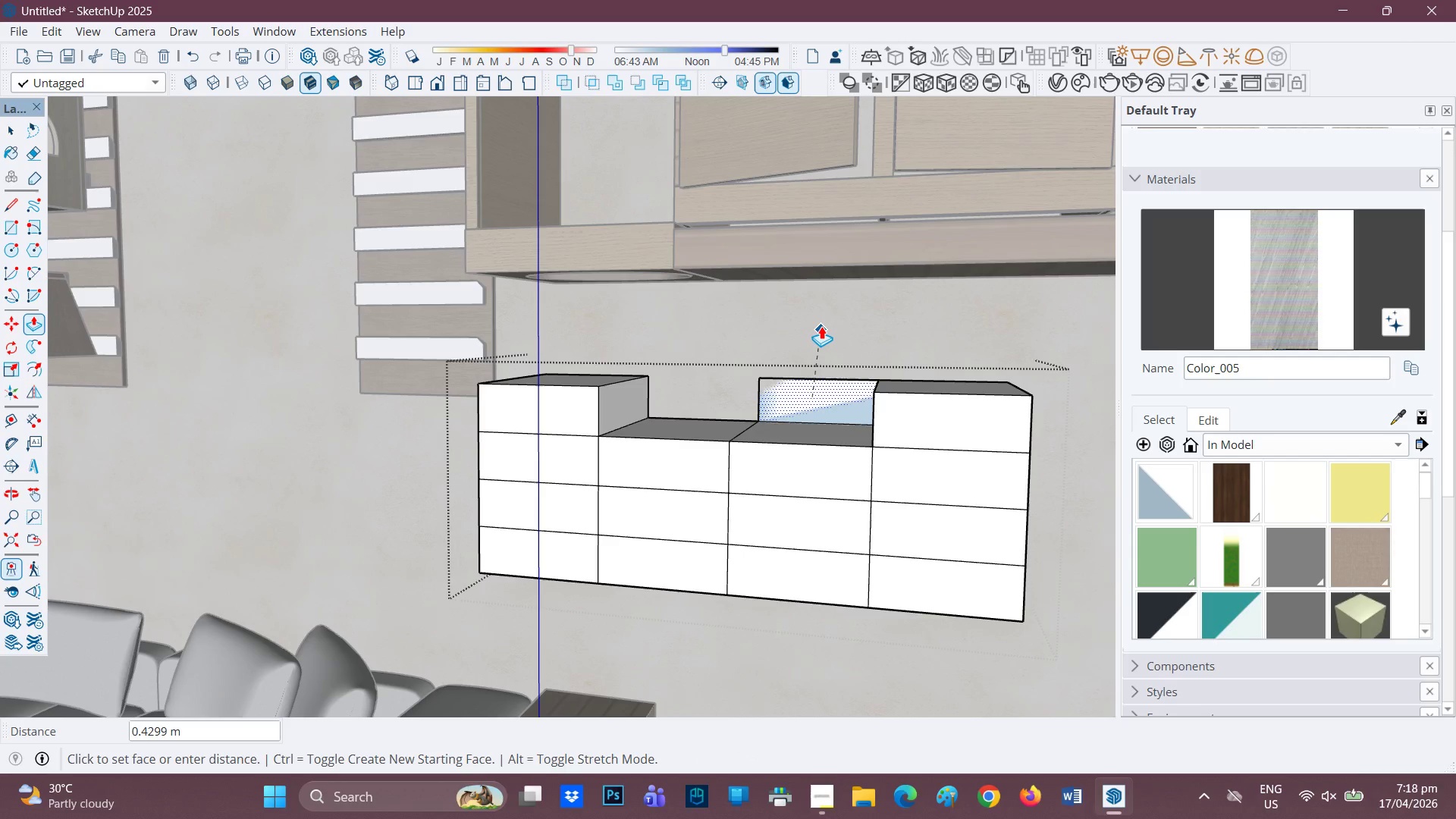 
left_click([821, 326])
 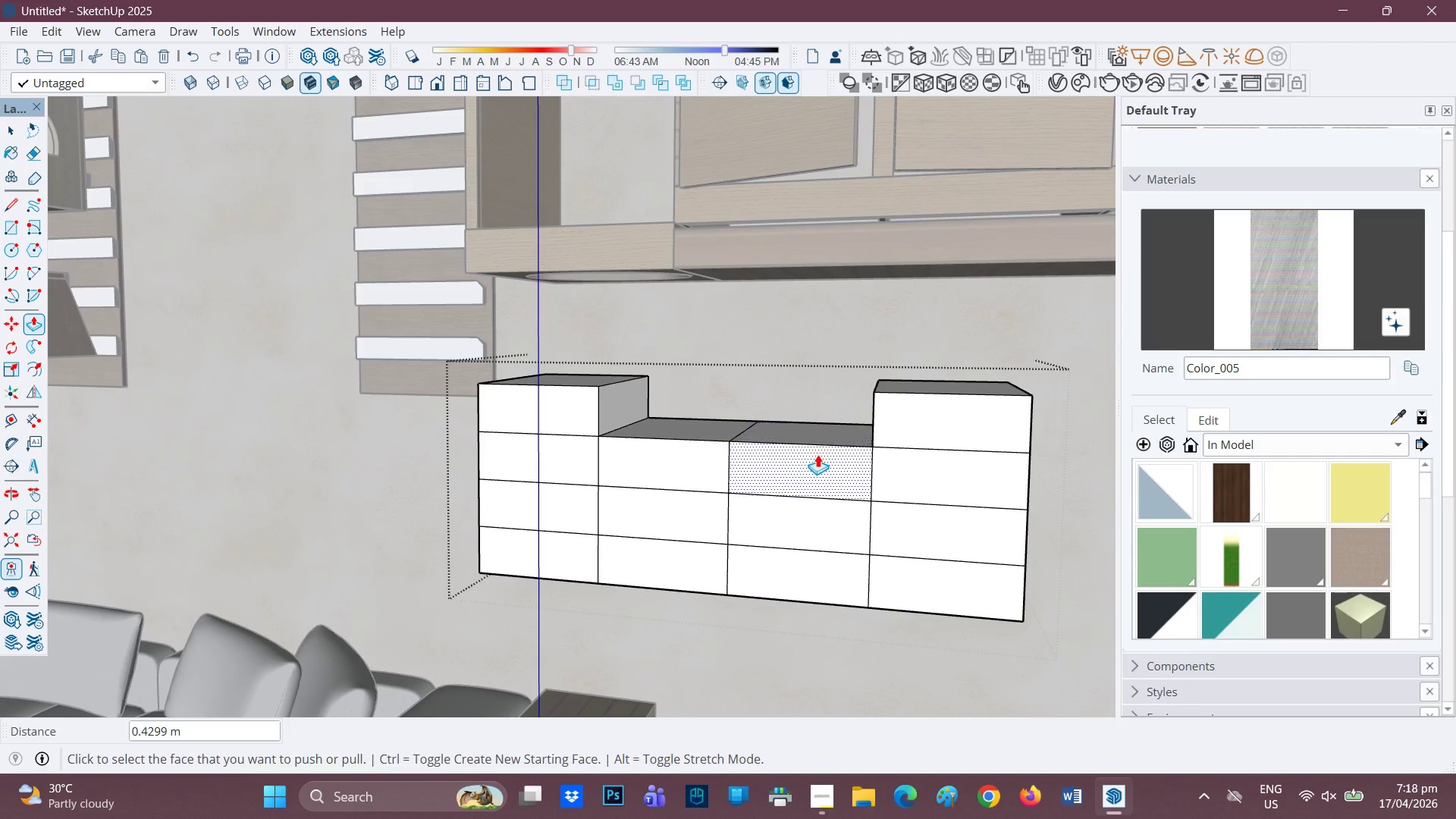 
left_click([817, 456])
 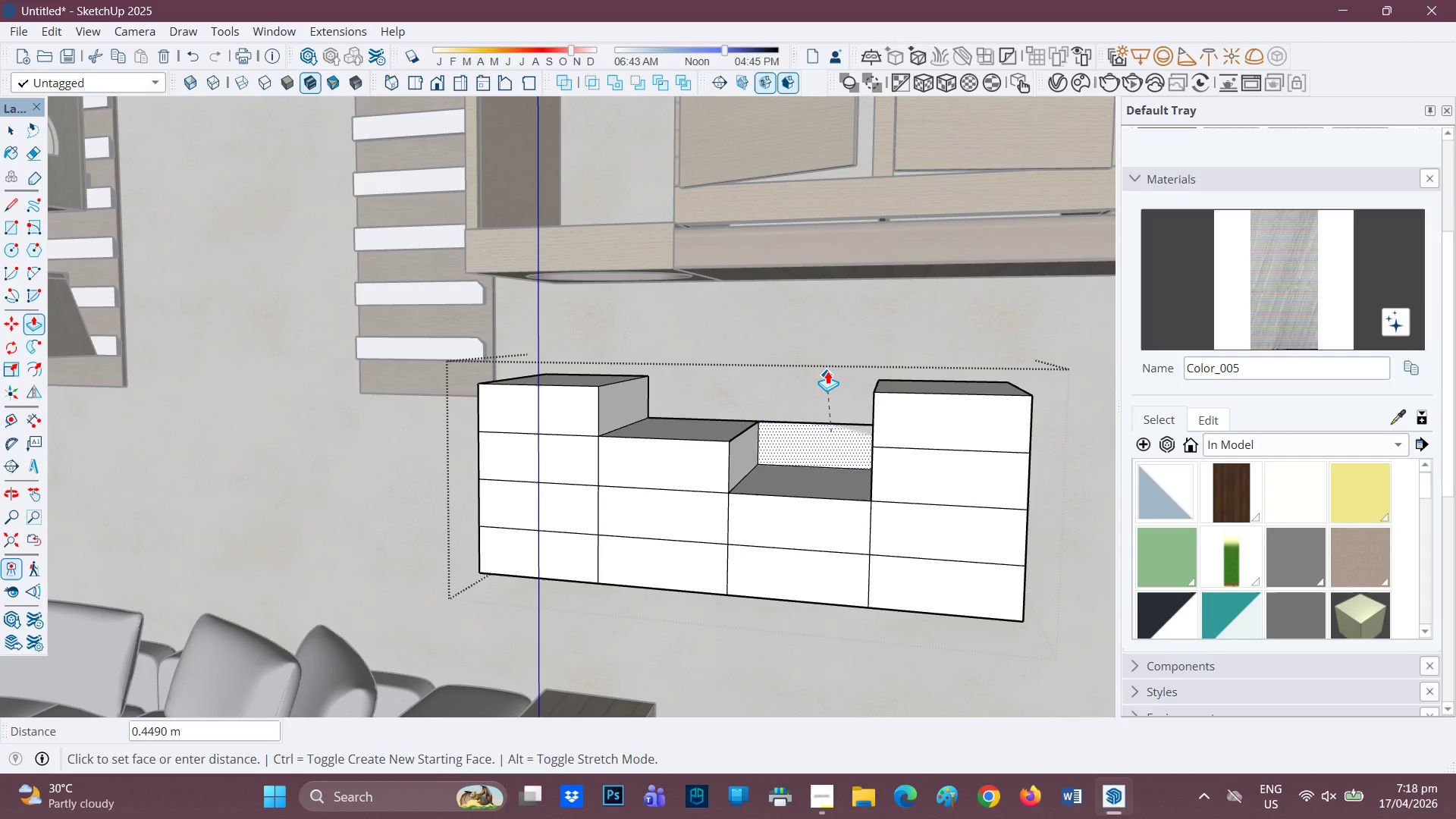 
left_click([827, 371])
 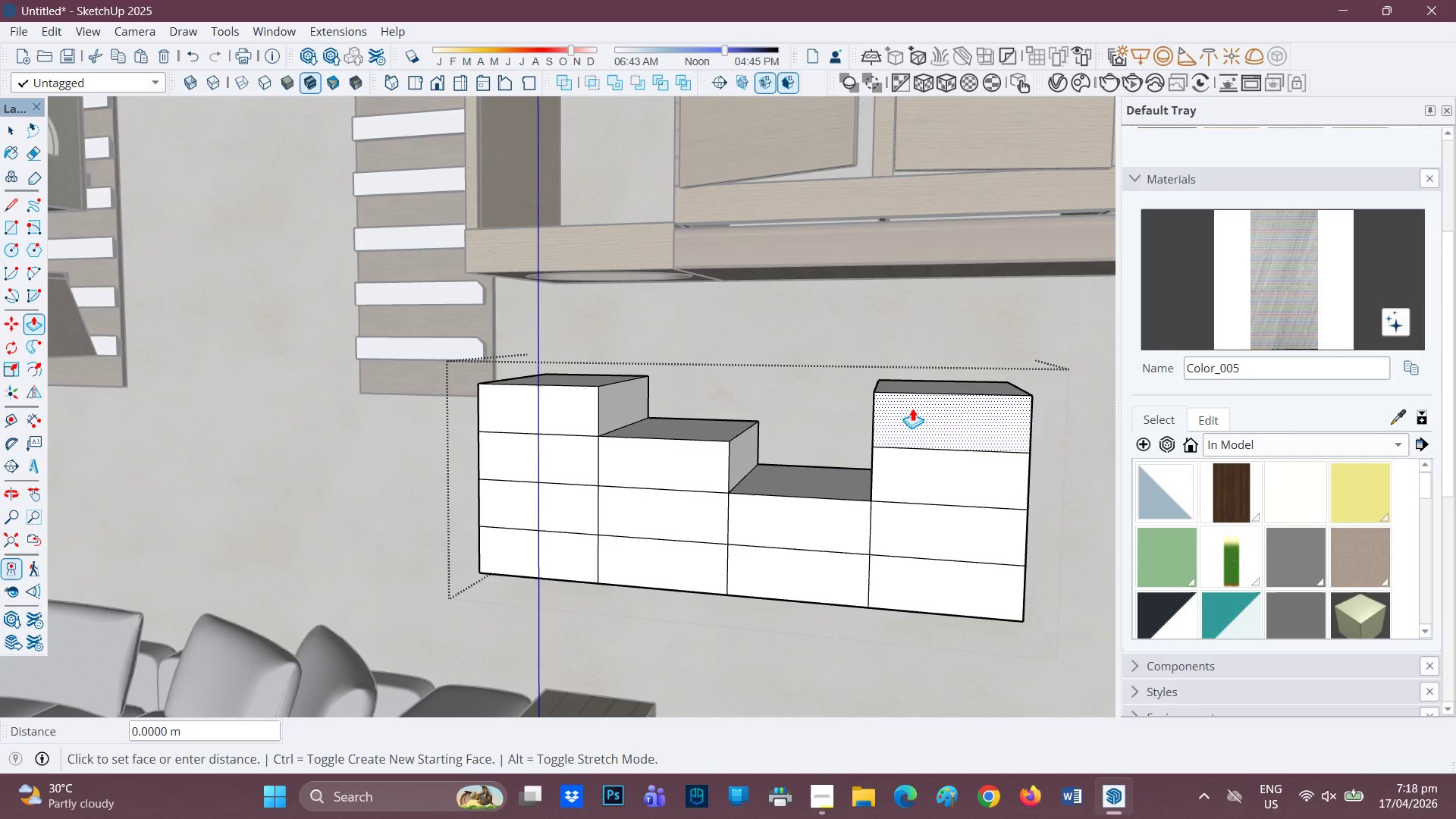 
left_click([918, 345])
 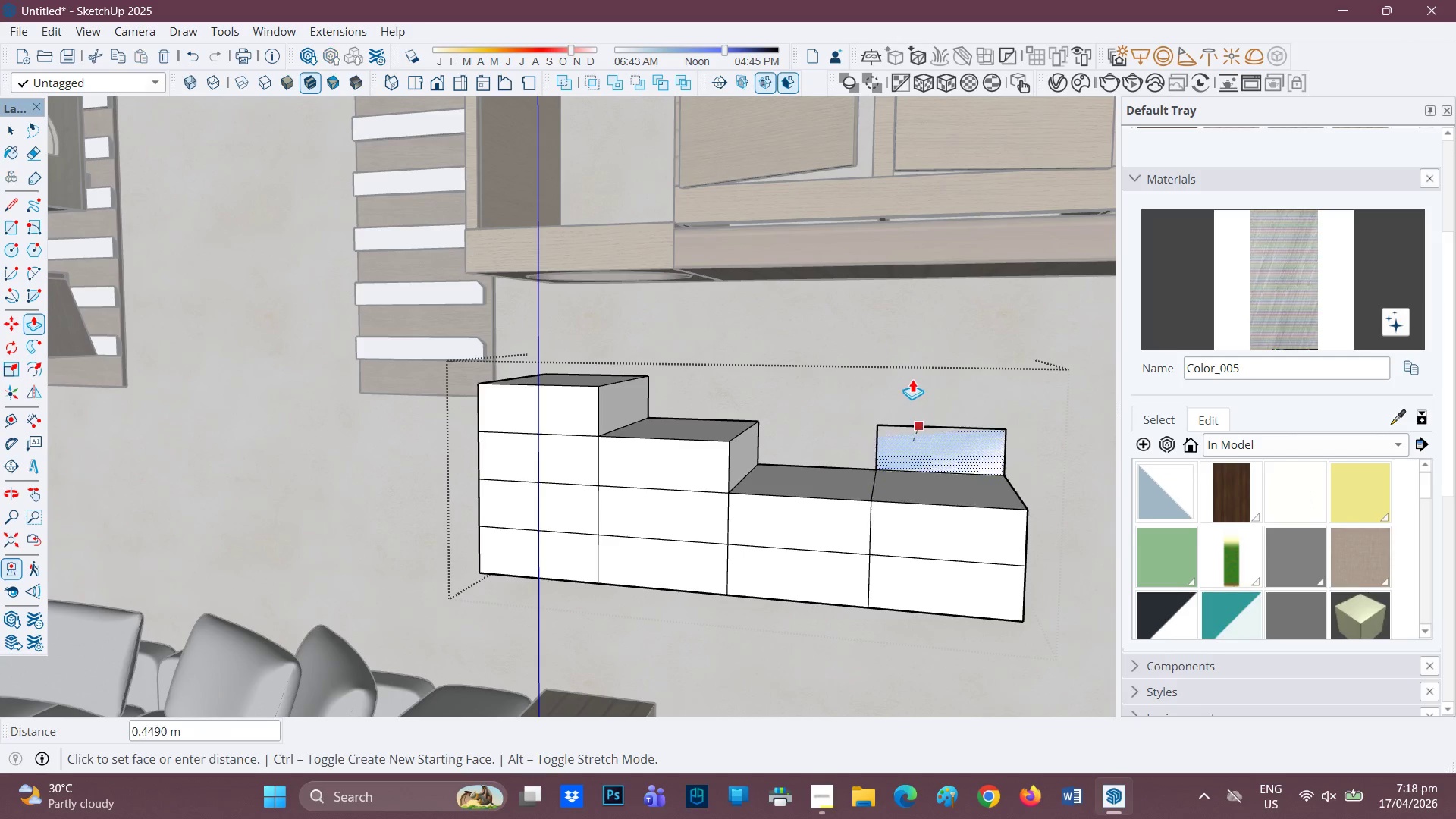 
left_click([912, 372])
 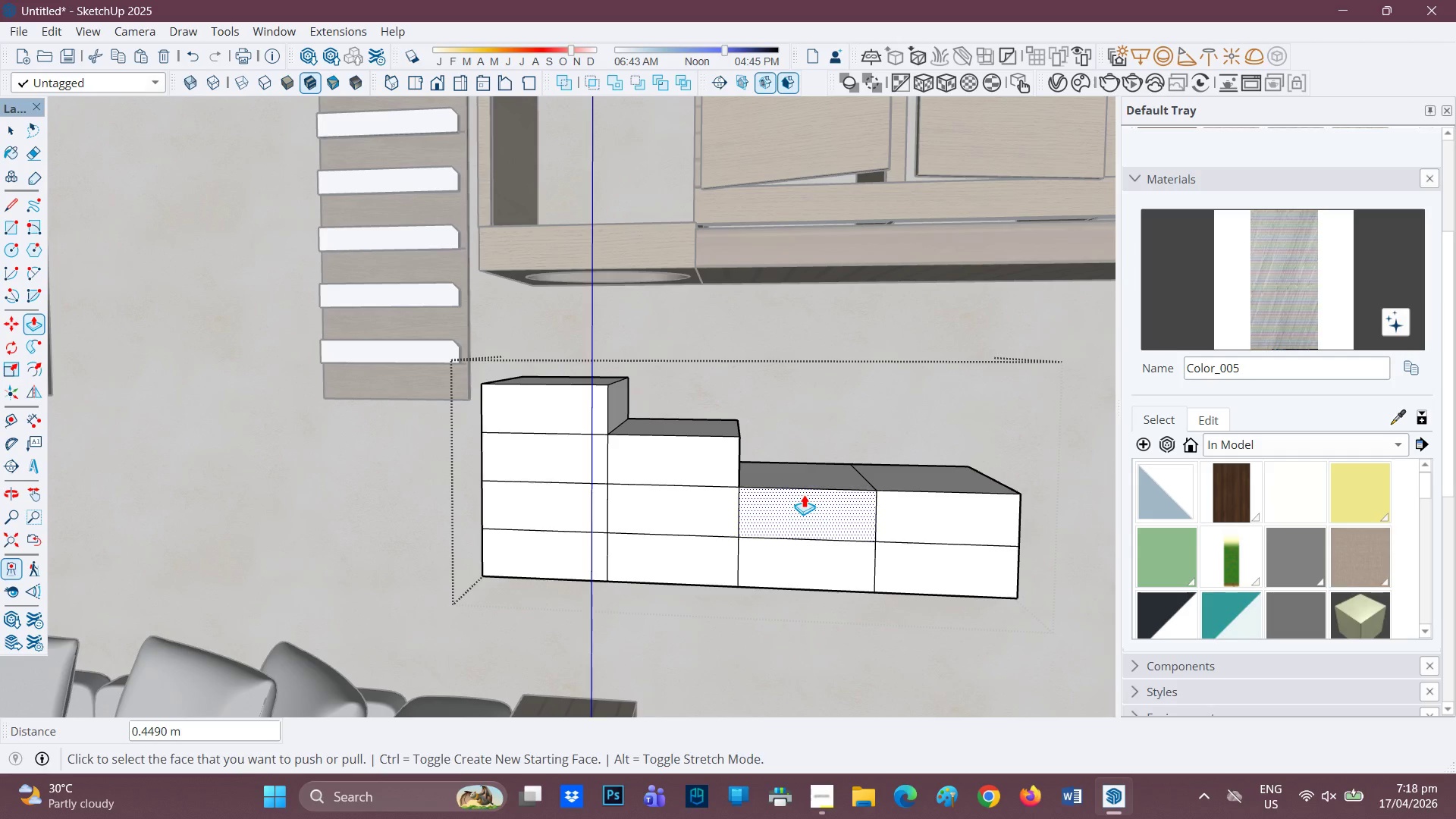 
left_click([811, 411])
 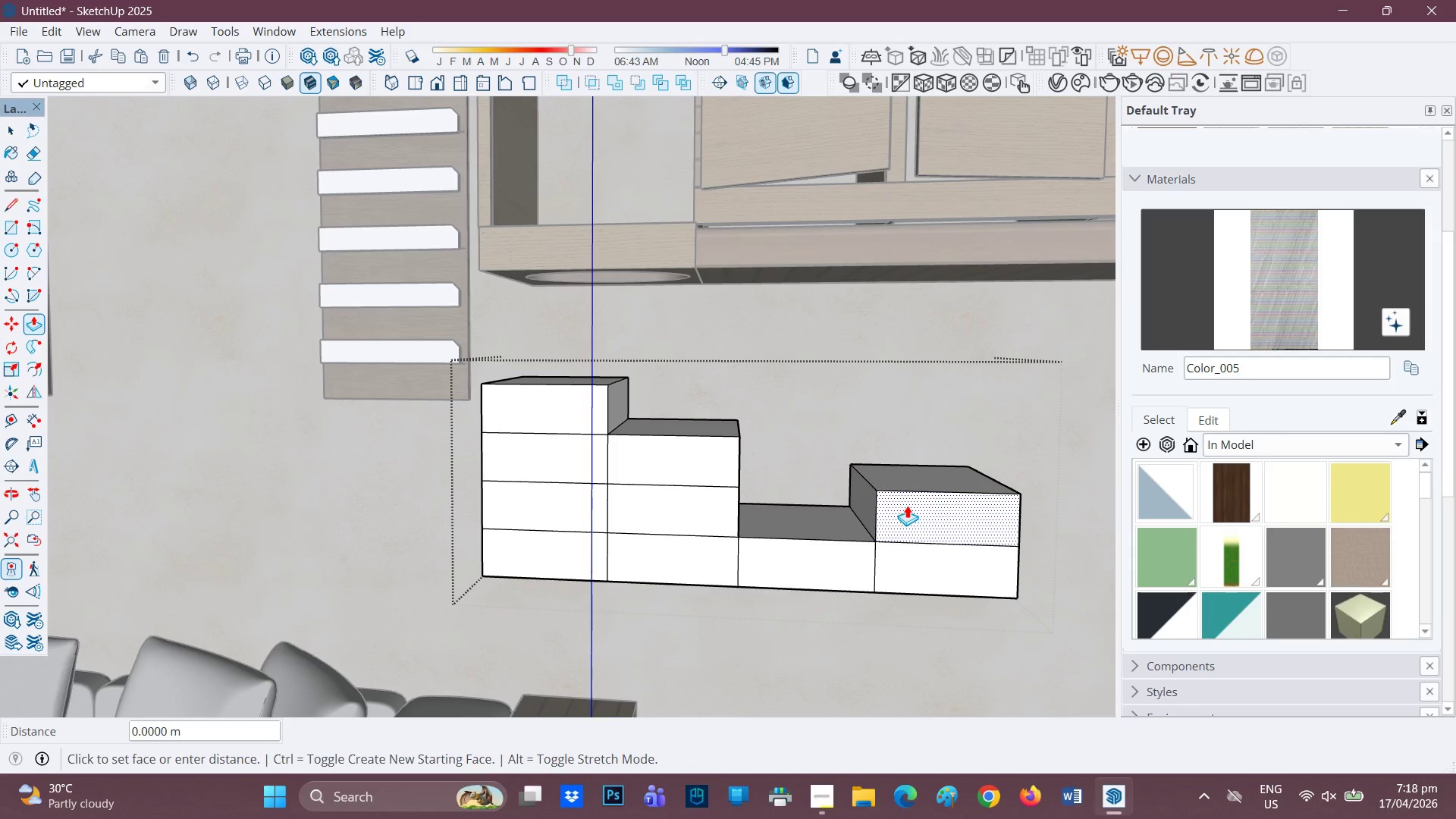 
left_click([886, 408])
 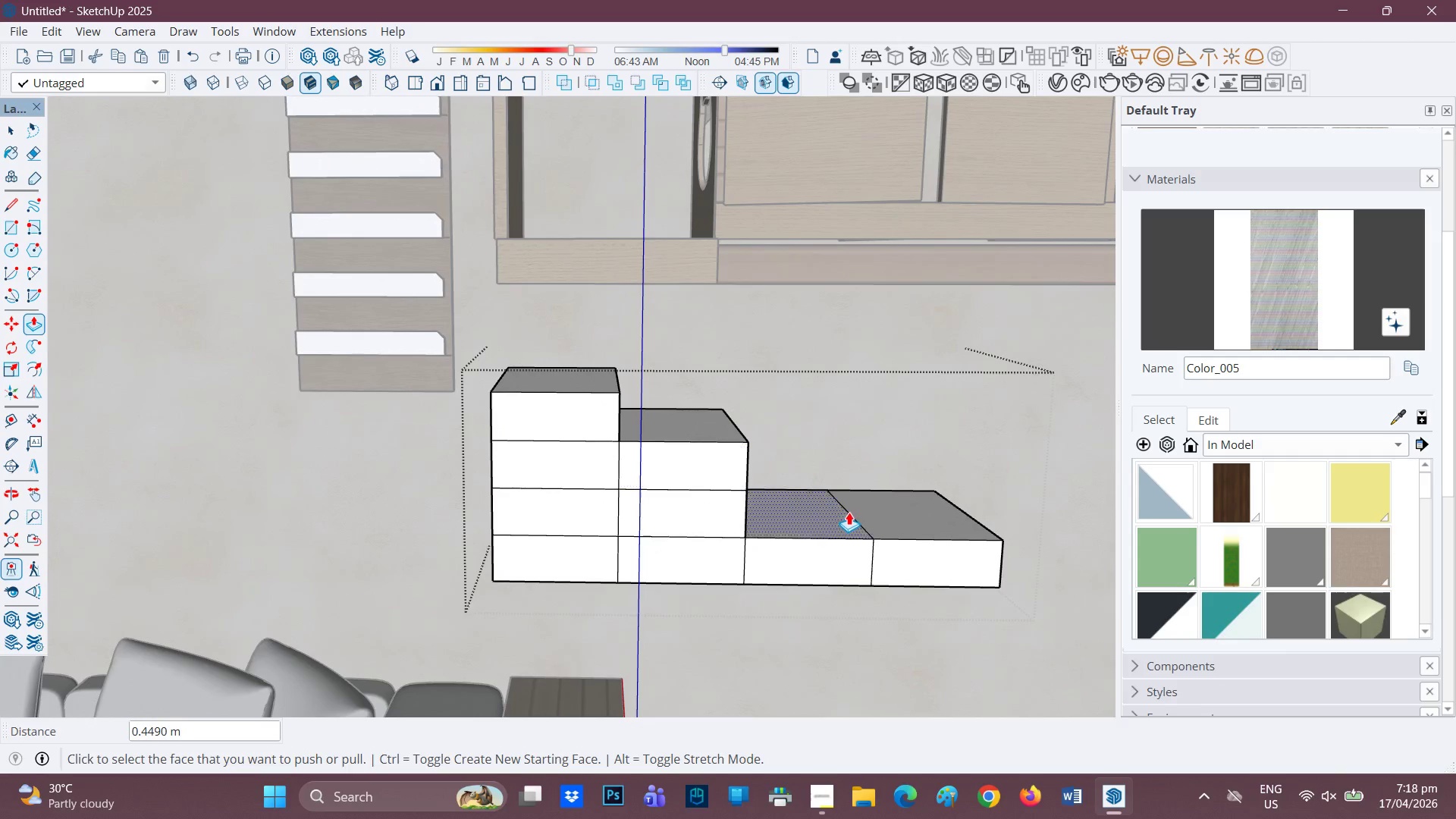 
wait(13.98)
 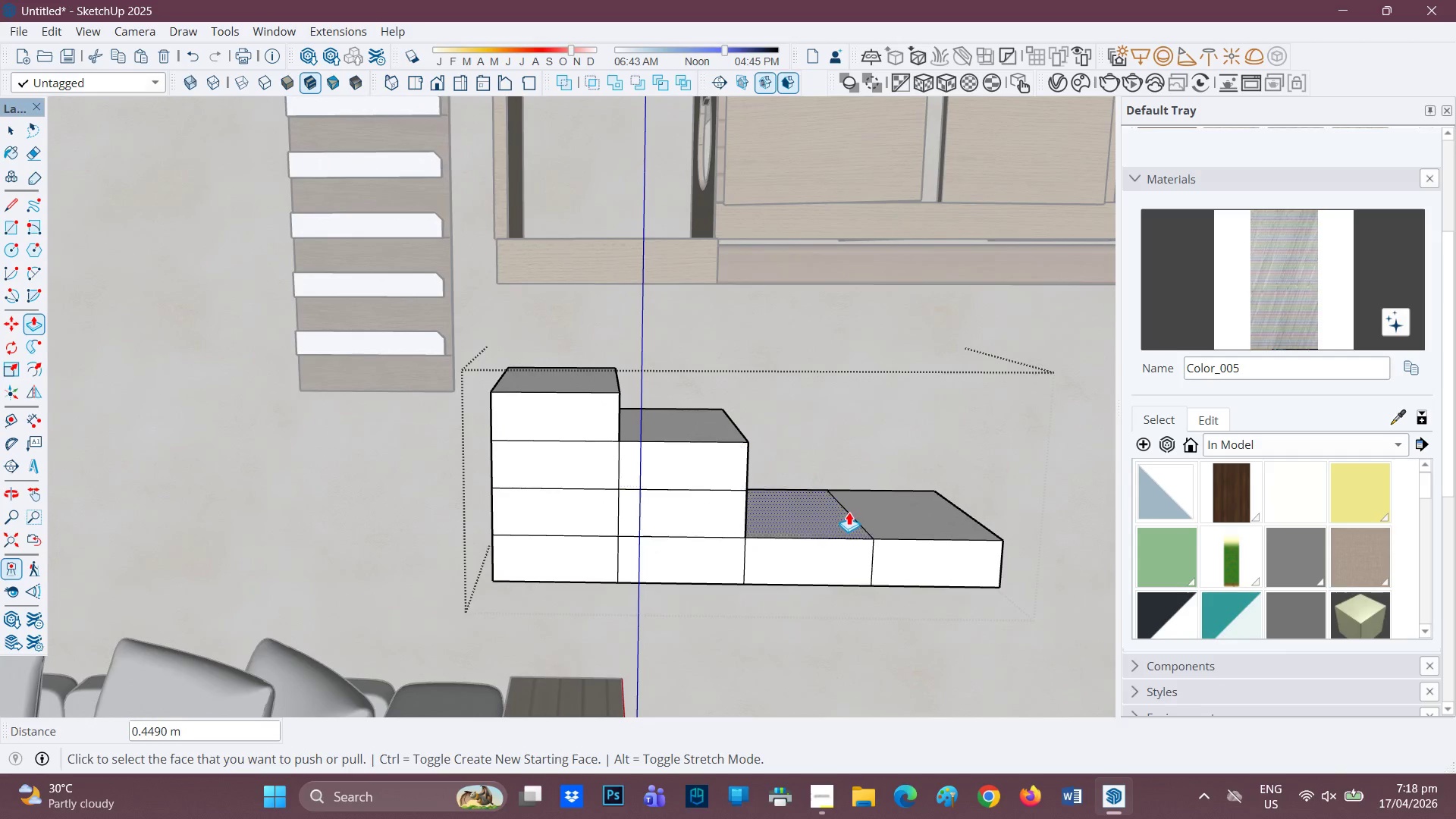 
left_click([789, 560])
 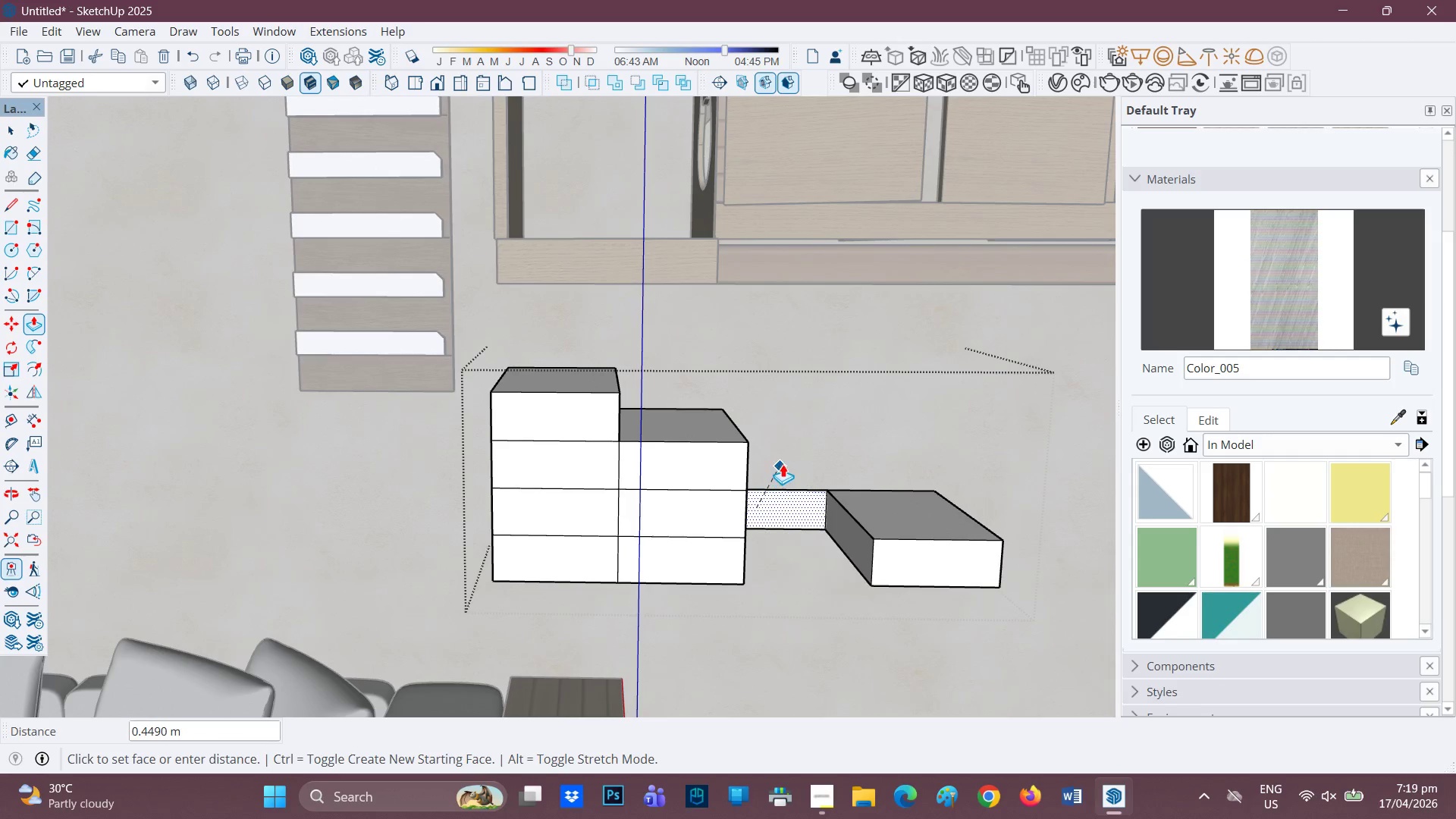 
left_click([784, 463])
 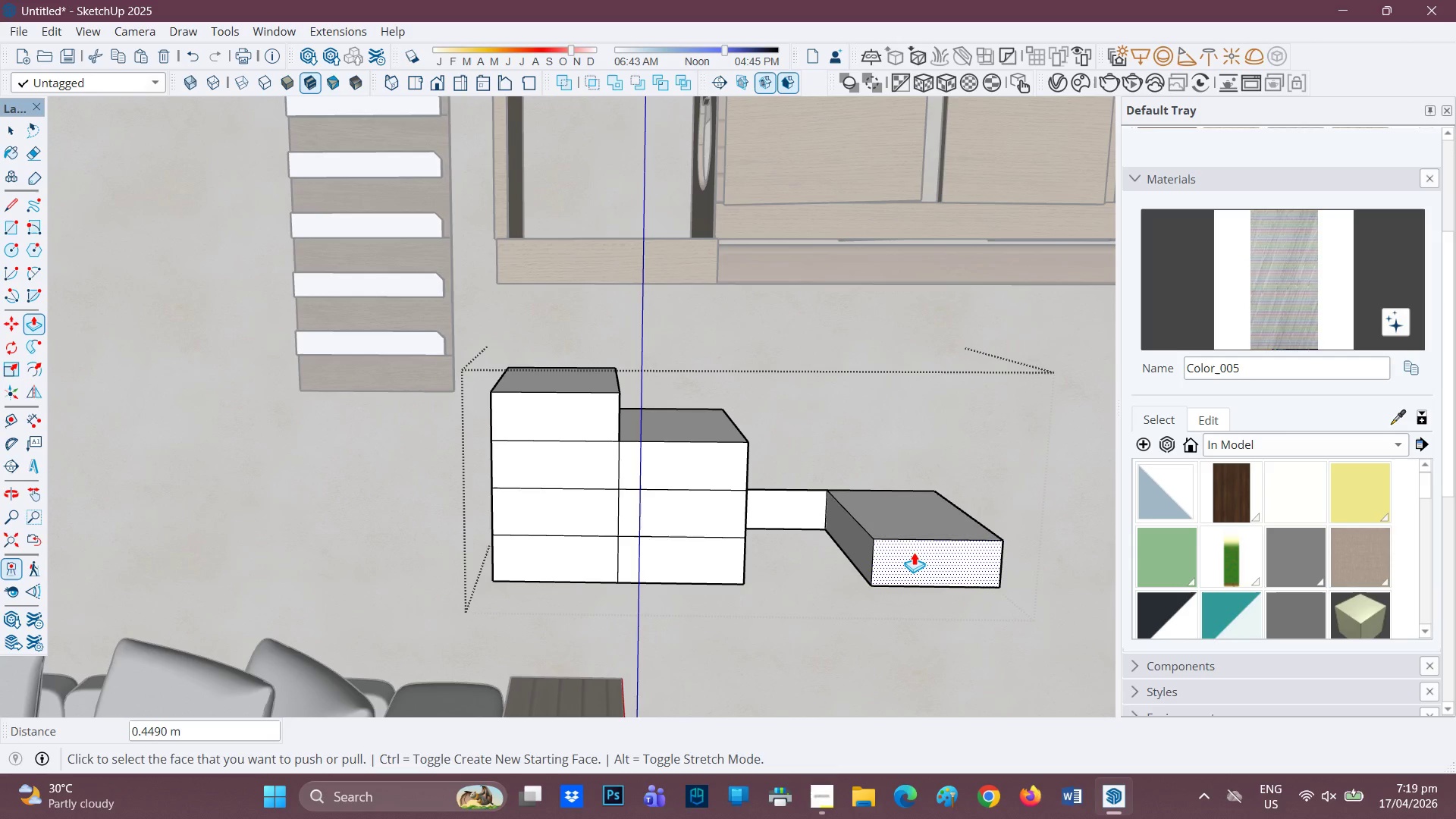 
left_click([914, 552])
 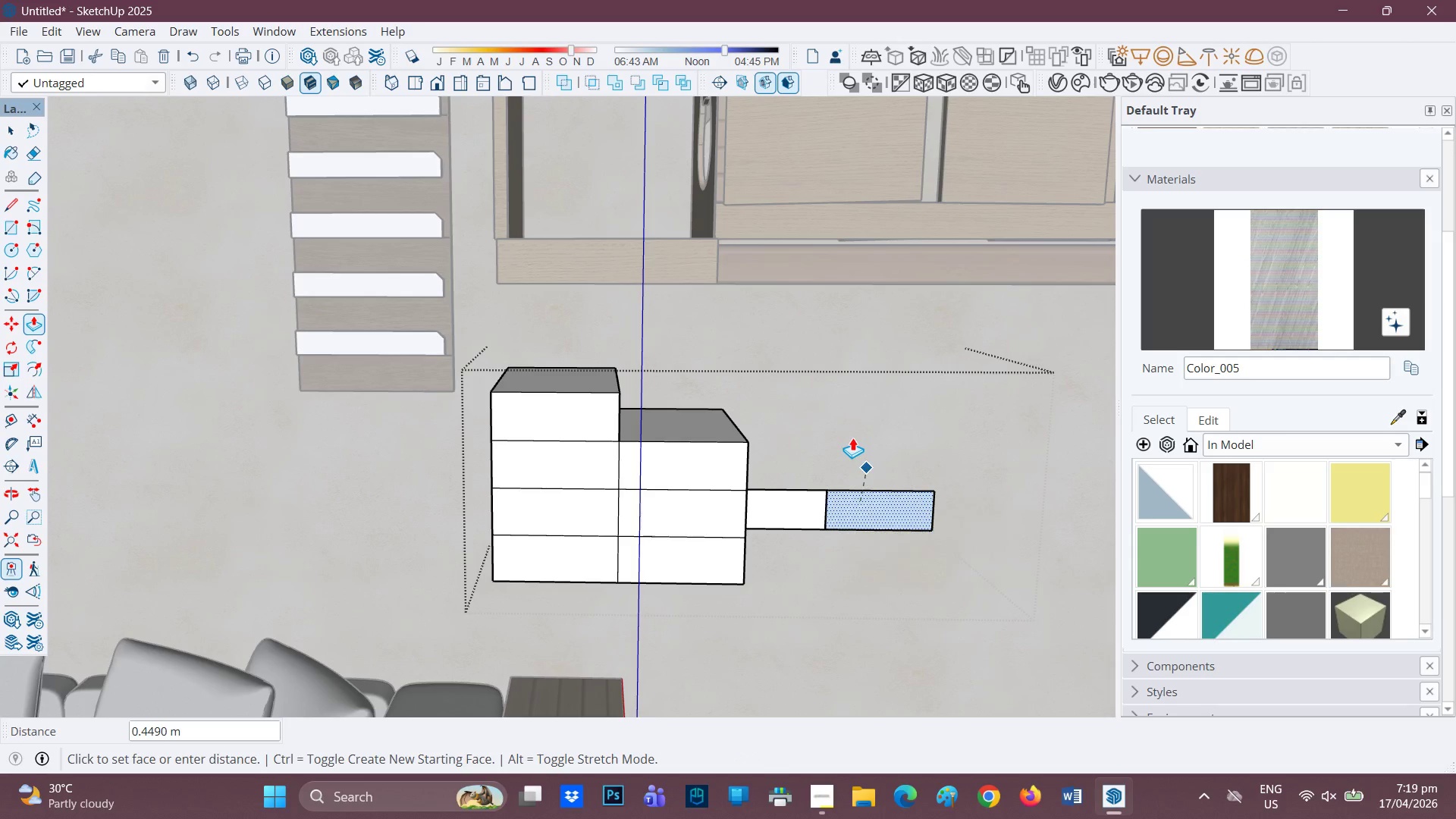 
left_click([852, 438])
 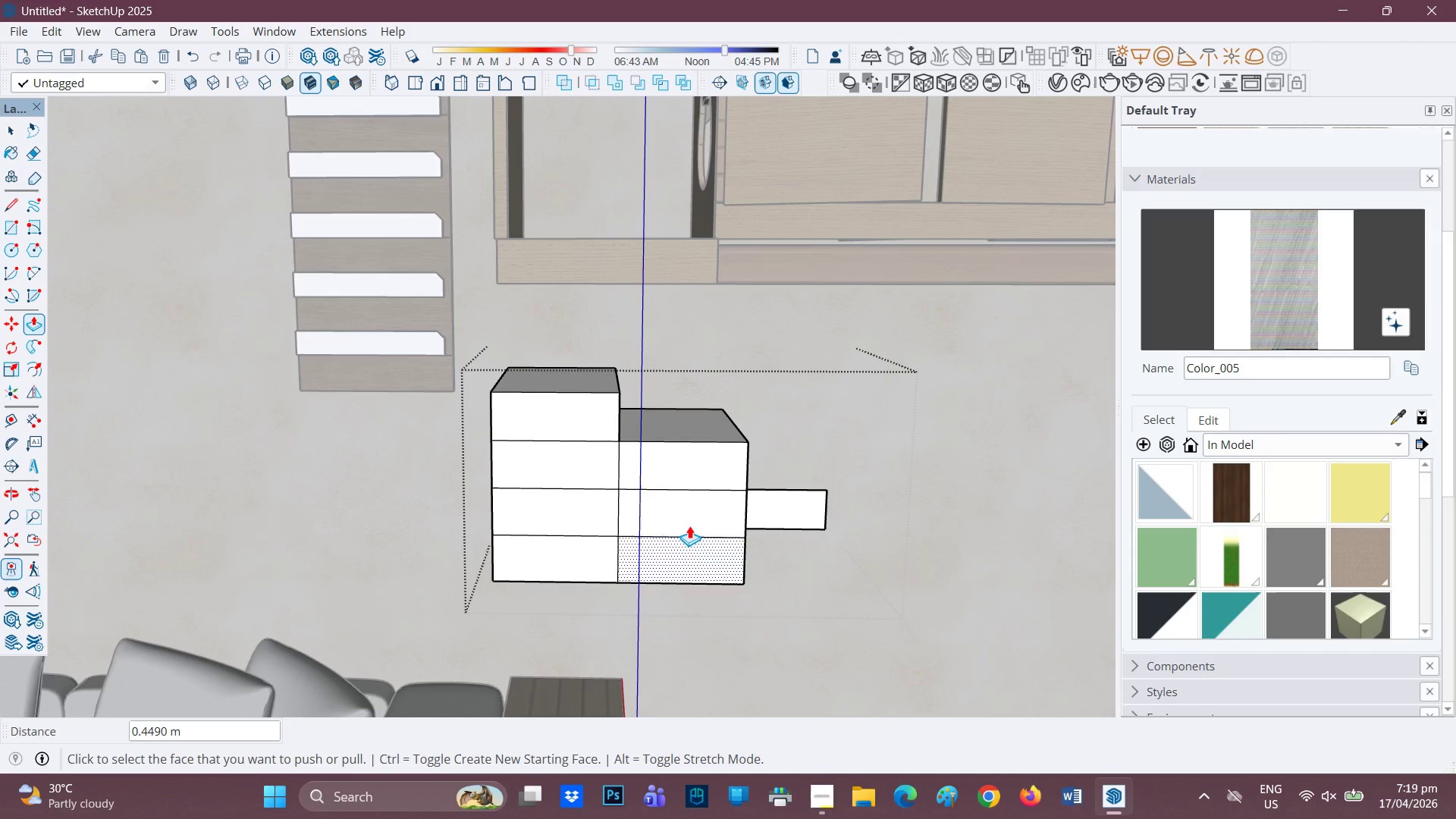 
left_click([689, 519])
 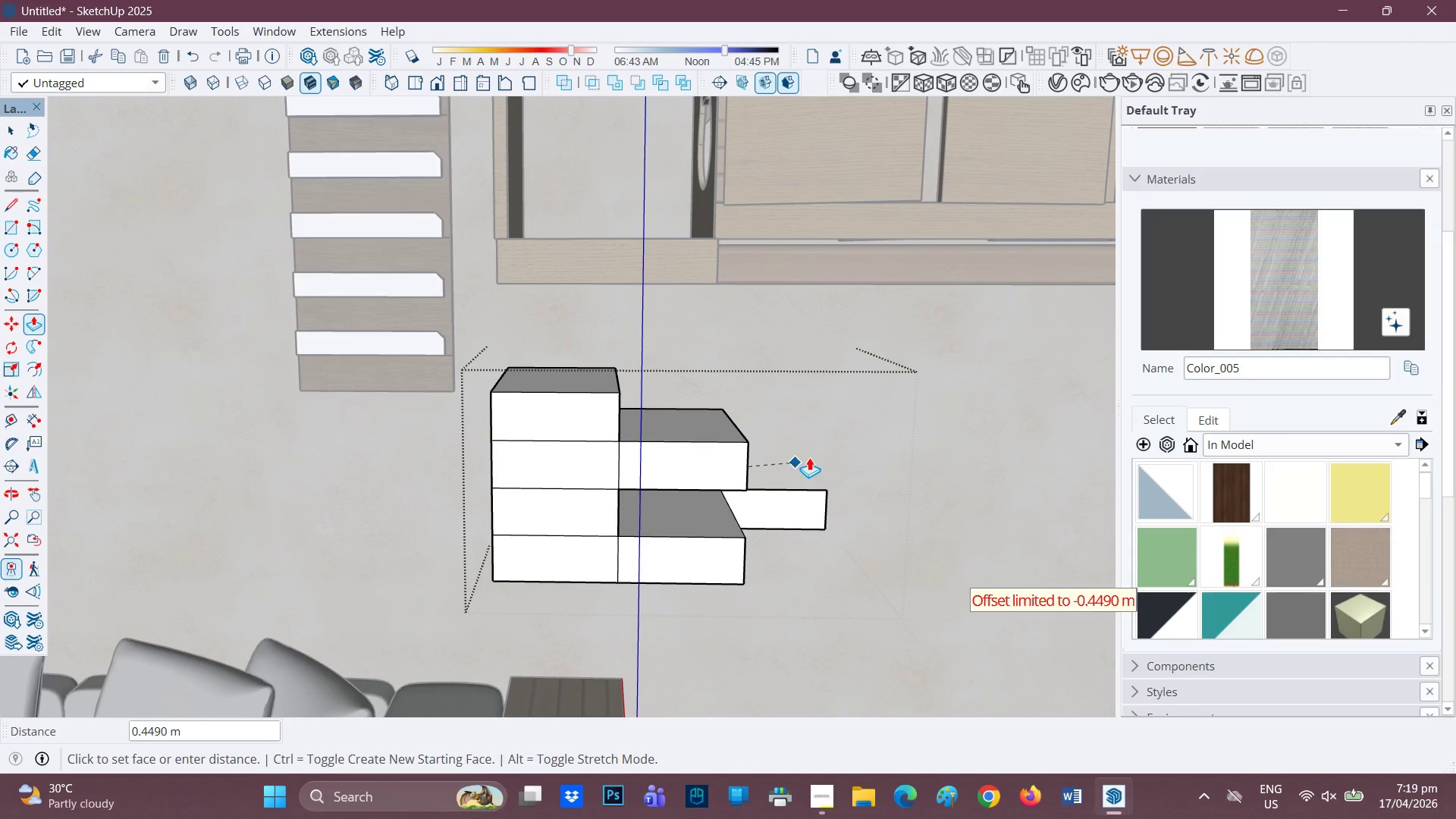 
left_click([812, 455])
 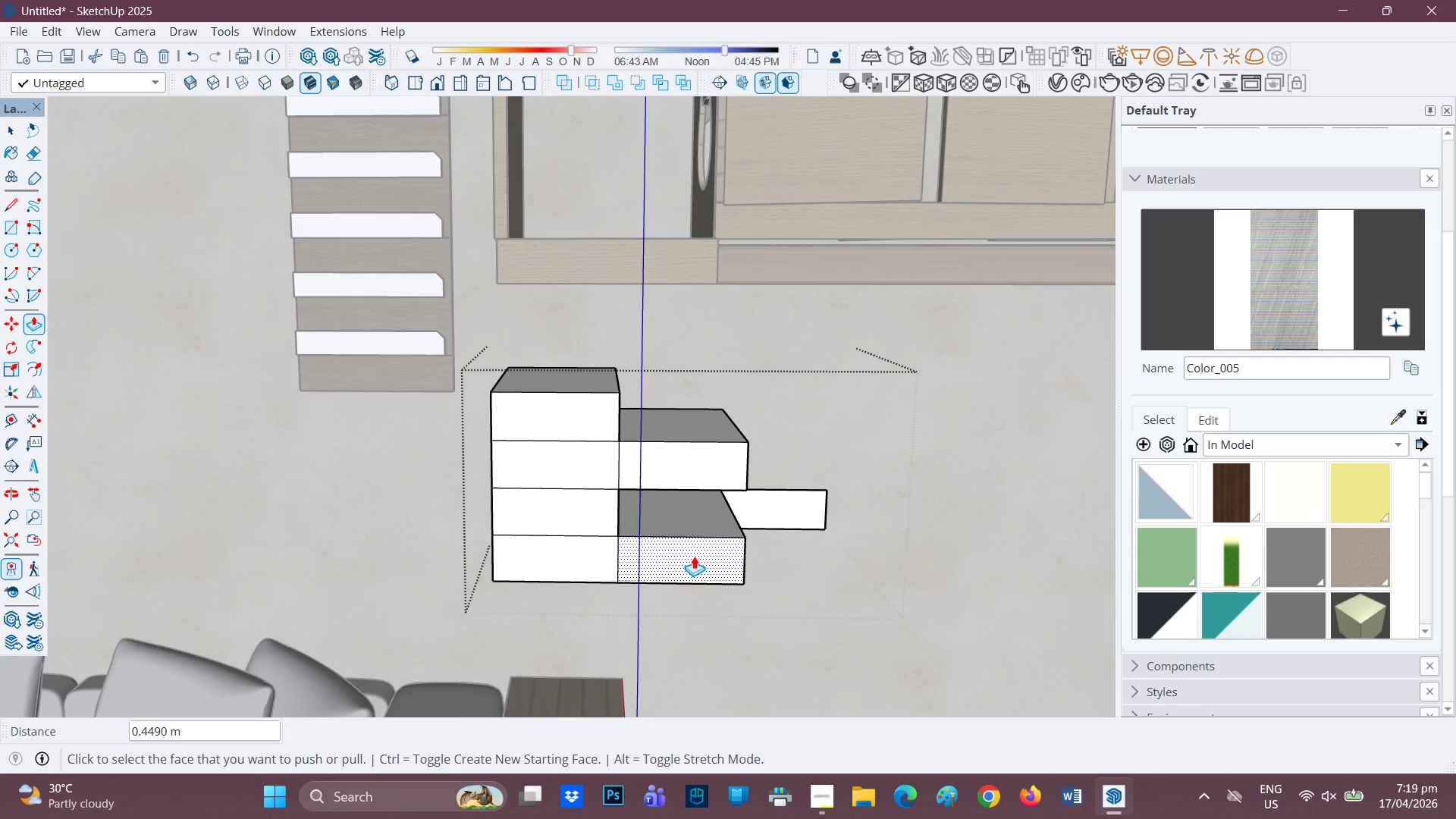 
left_click([697, 552])
 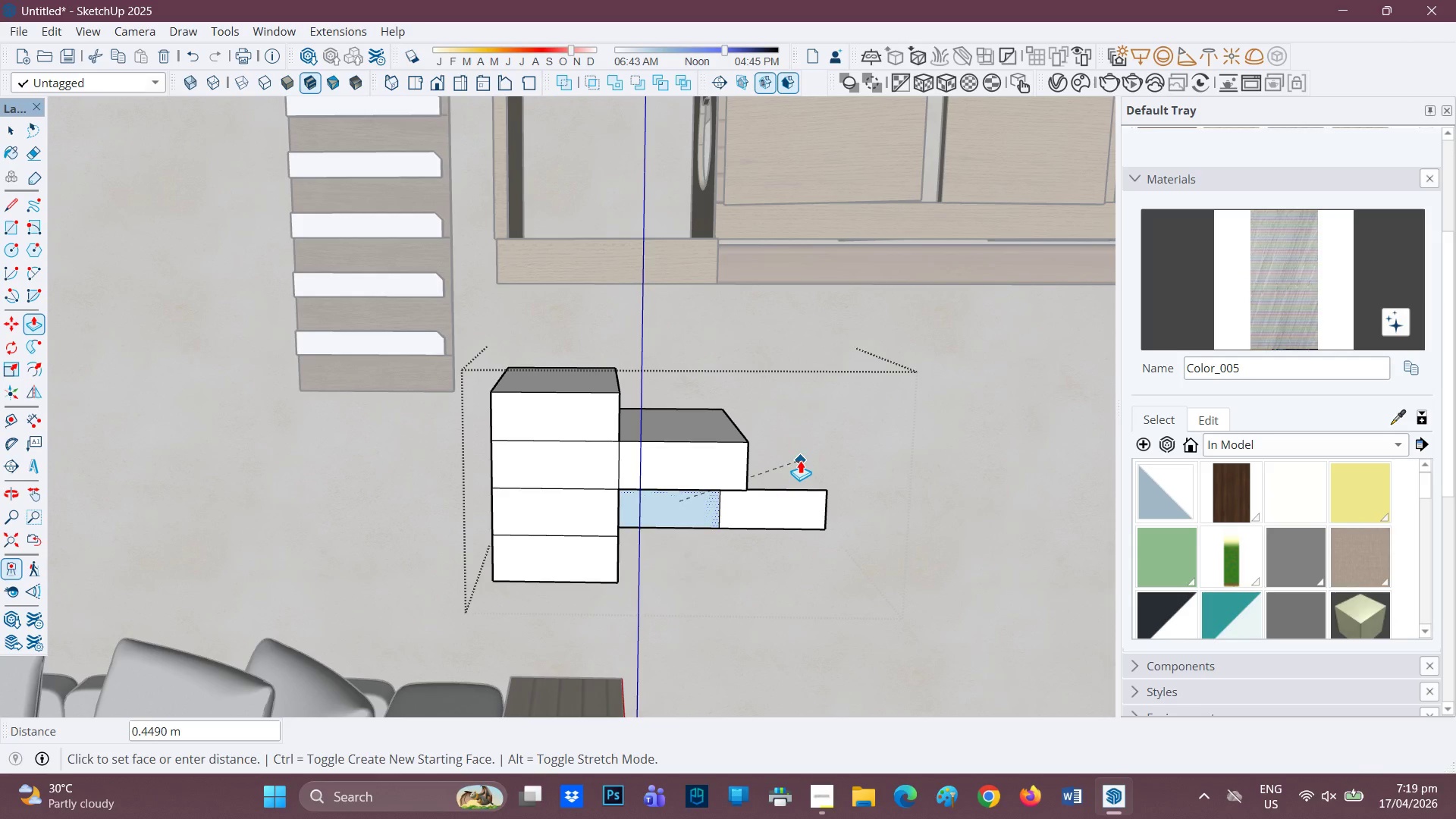 
left_click([800, 460])
 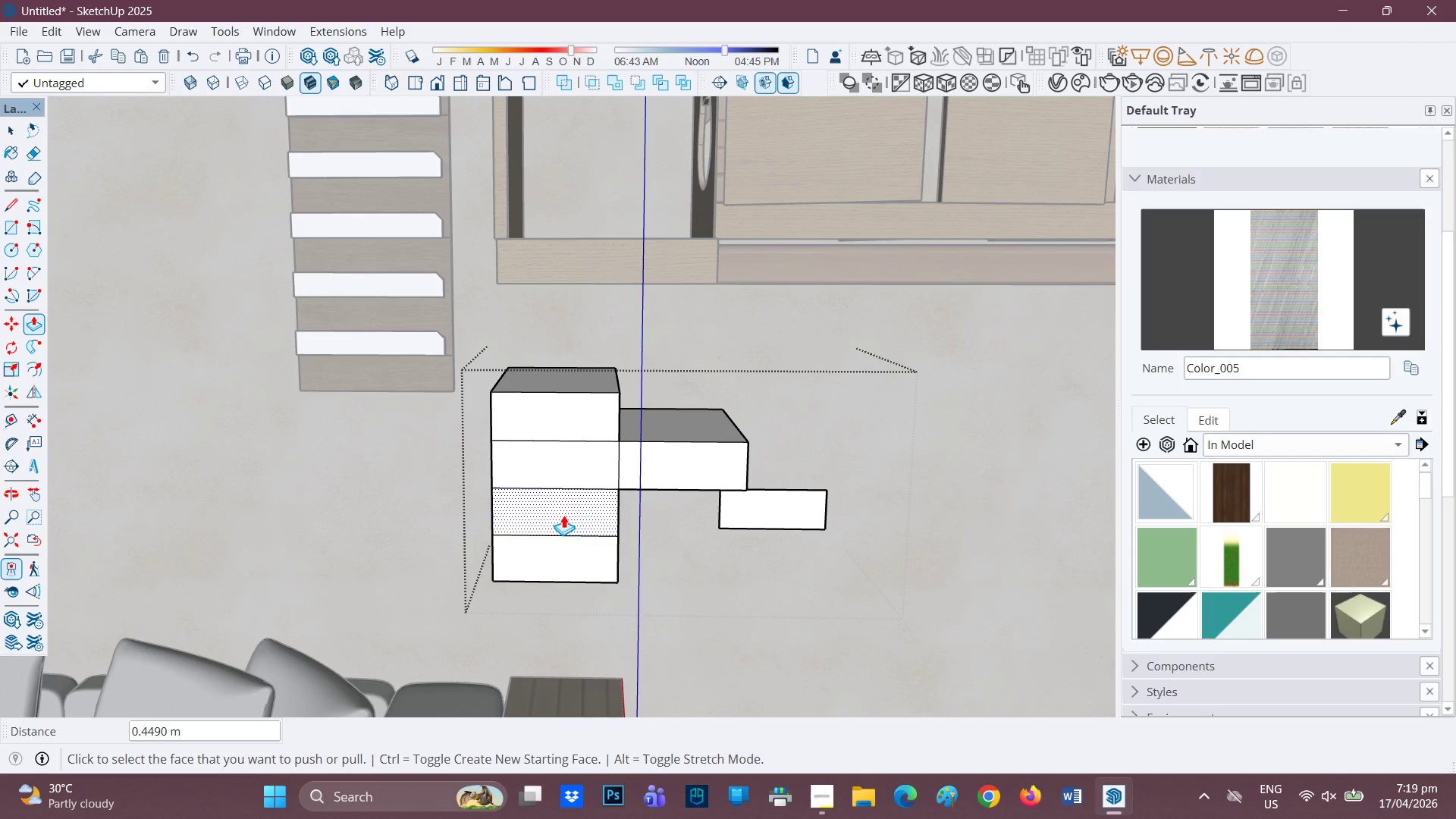 
left_click([563, 515])
 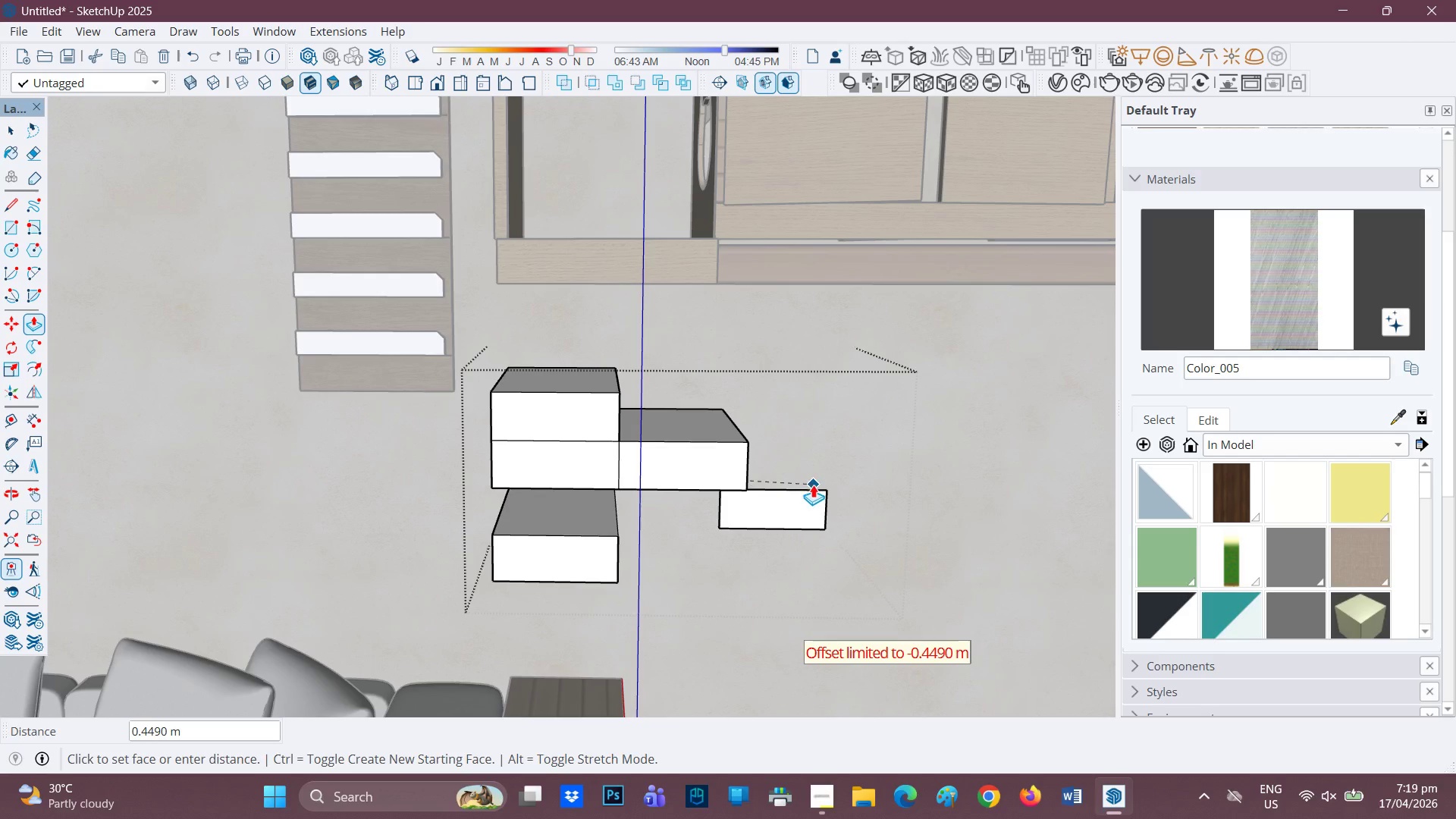 
left_click([813, 485])
 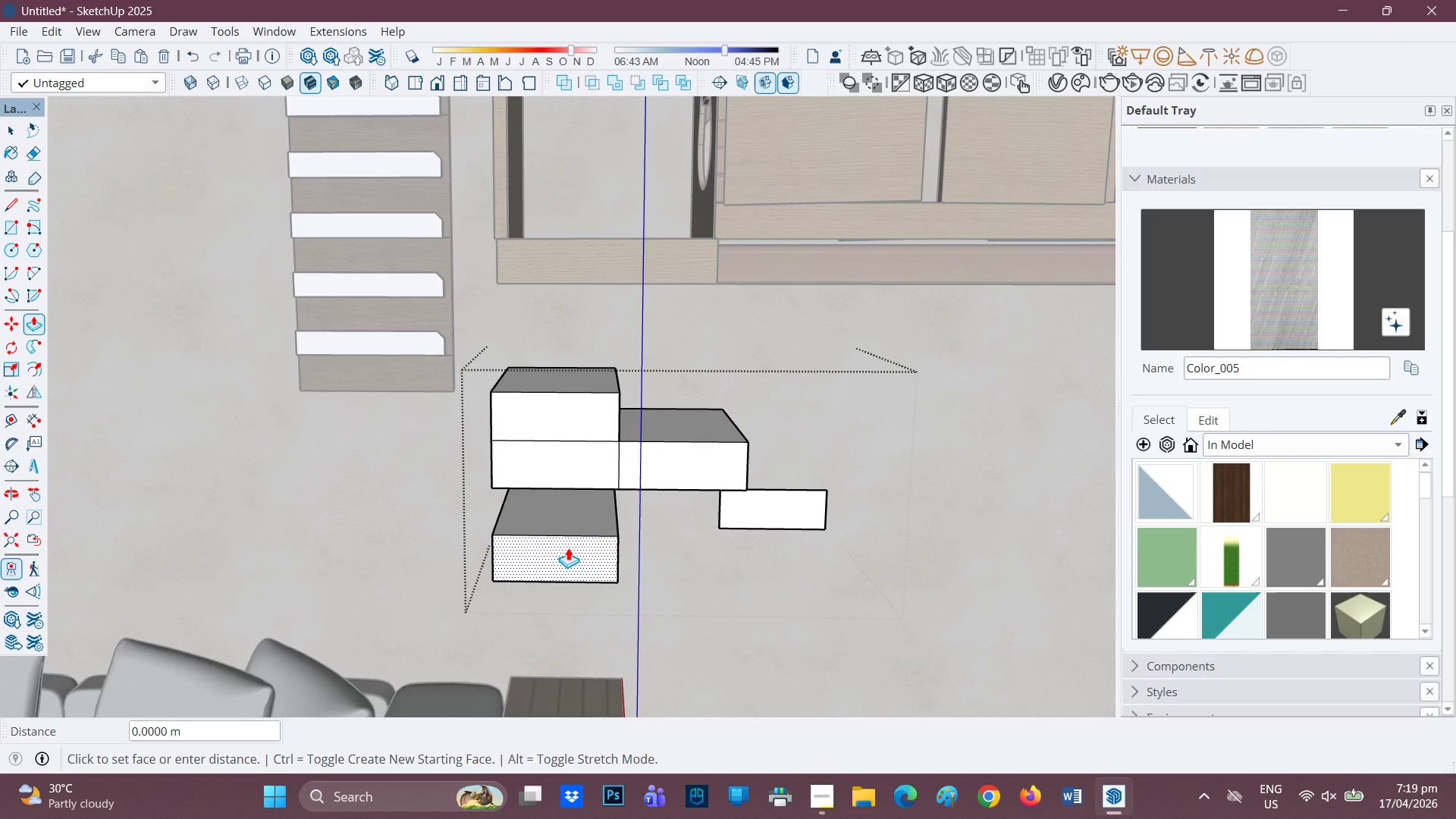 
left_click_drag(start_coordinate=[568, 548], to_coordinate=[573, 545])
 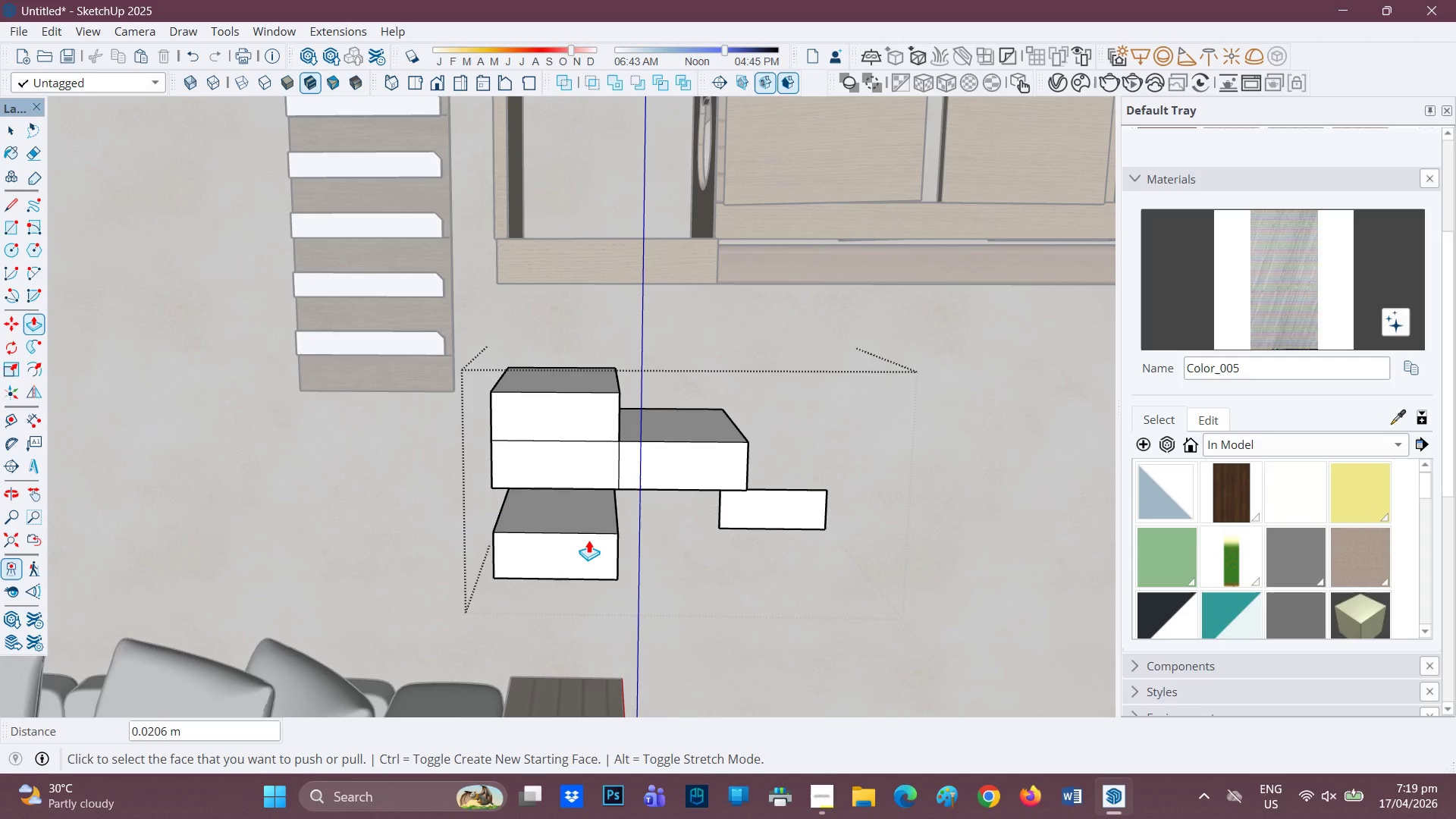 
left_click([588, 540])
 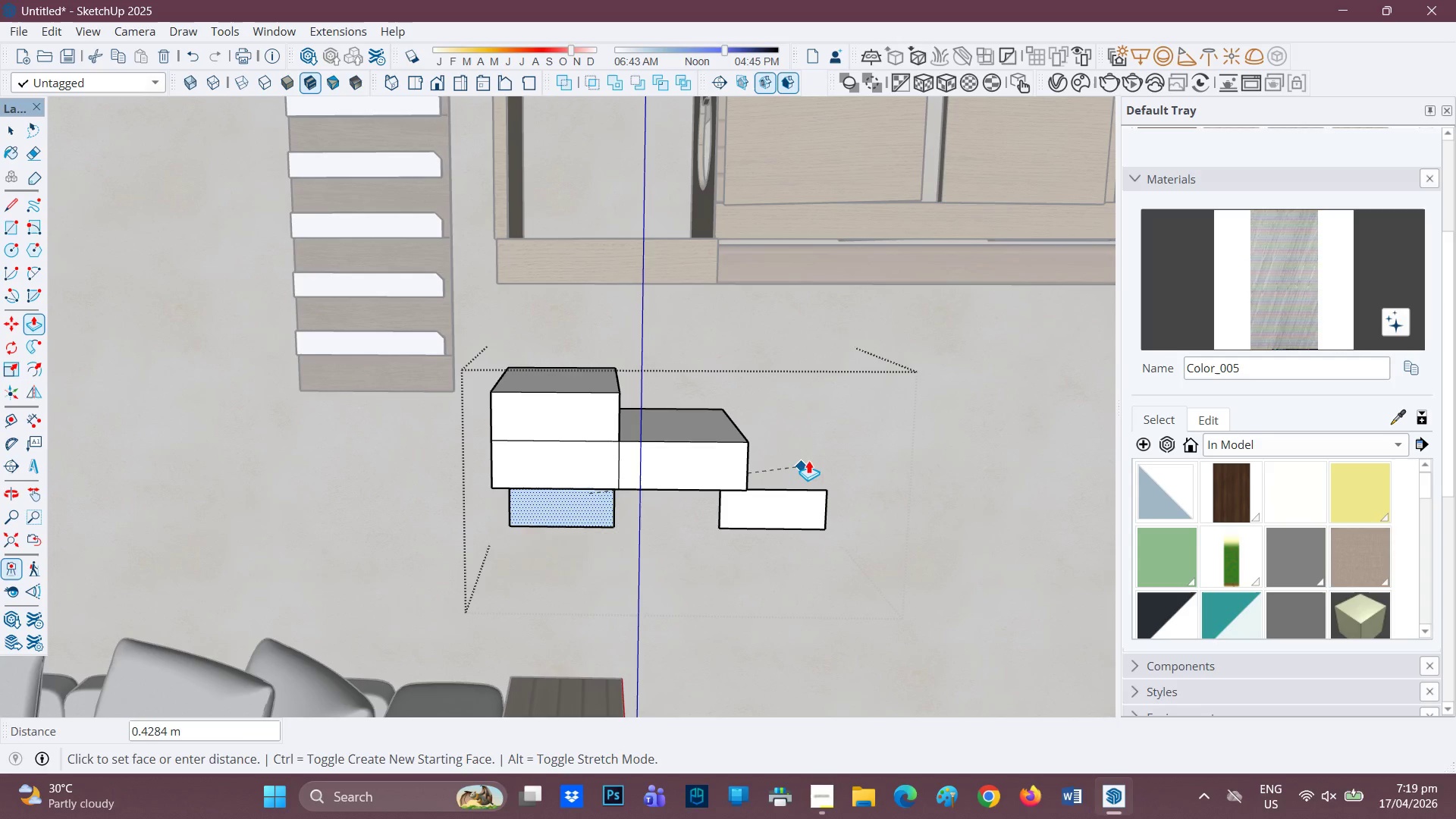 
left_click([808, 460])
 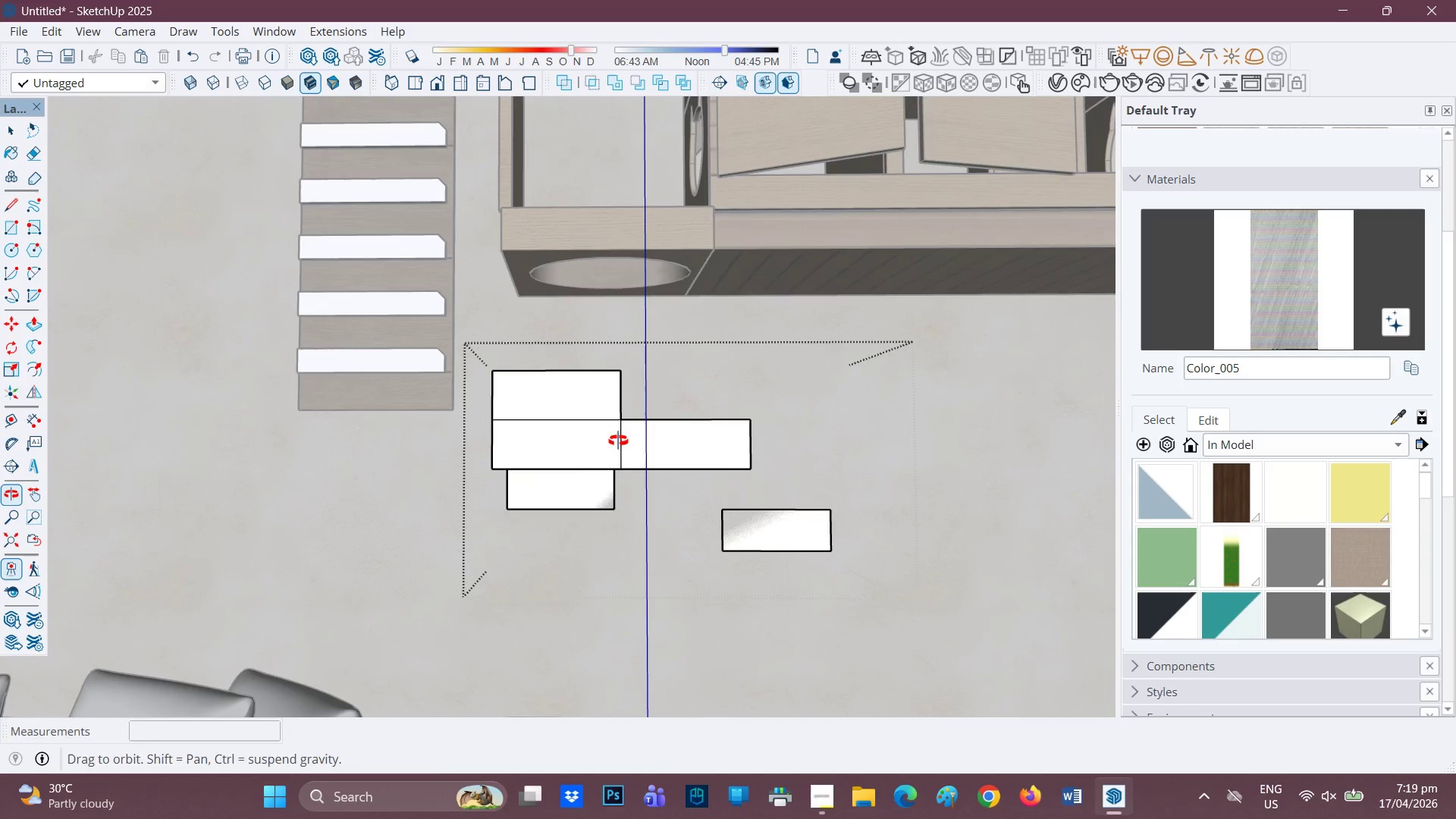 
left_click([570, 447])
 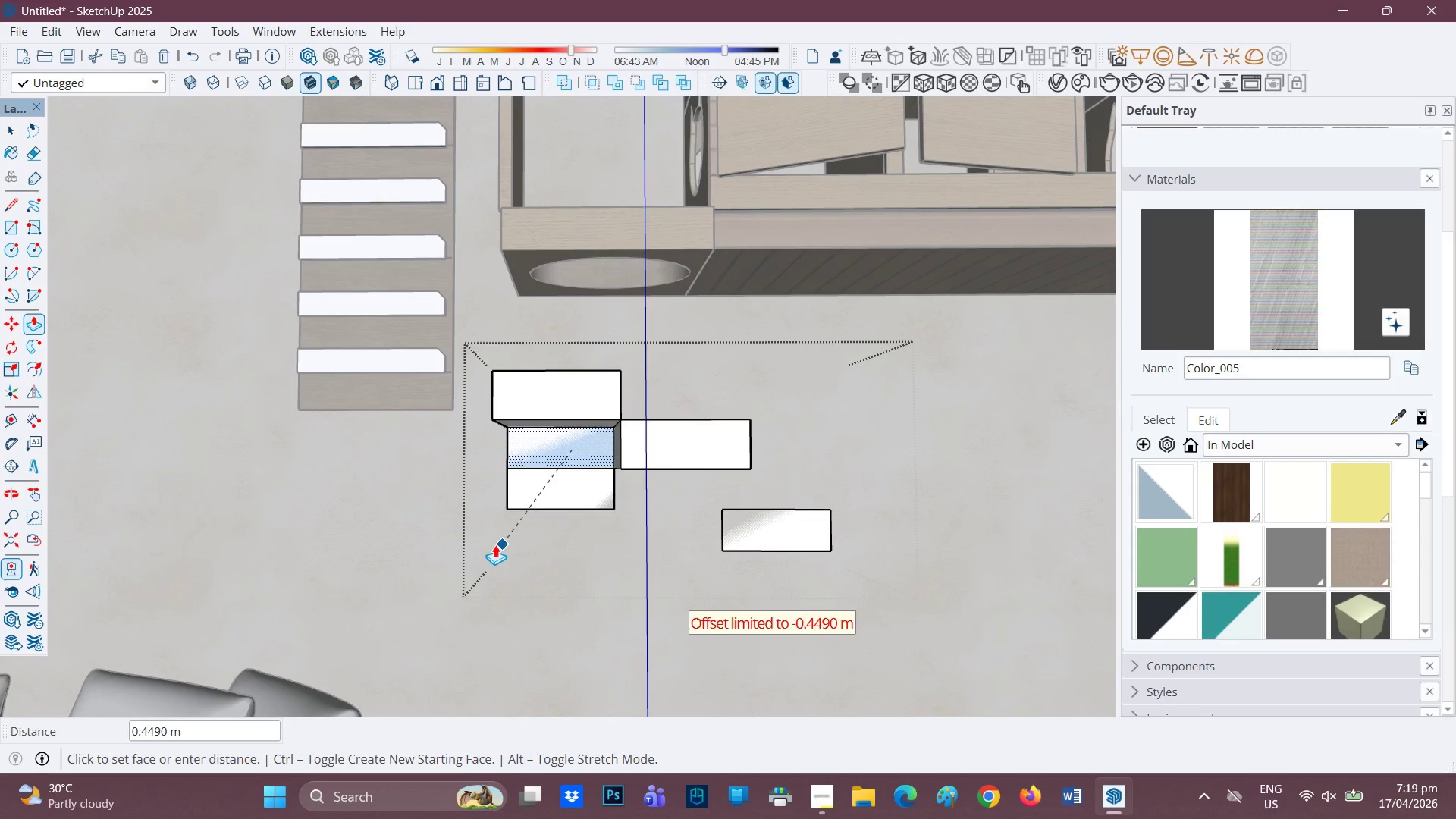 
left_click([495, 544])
 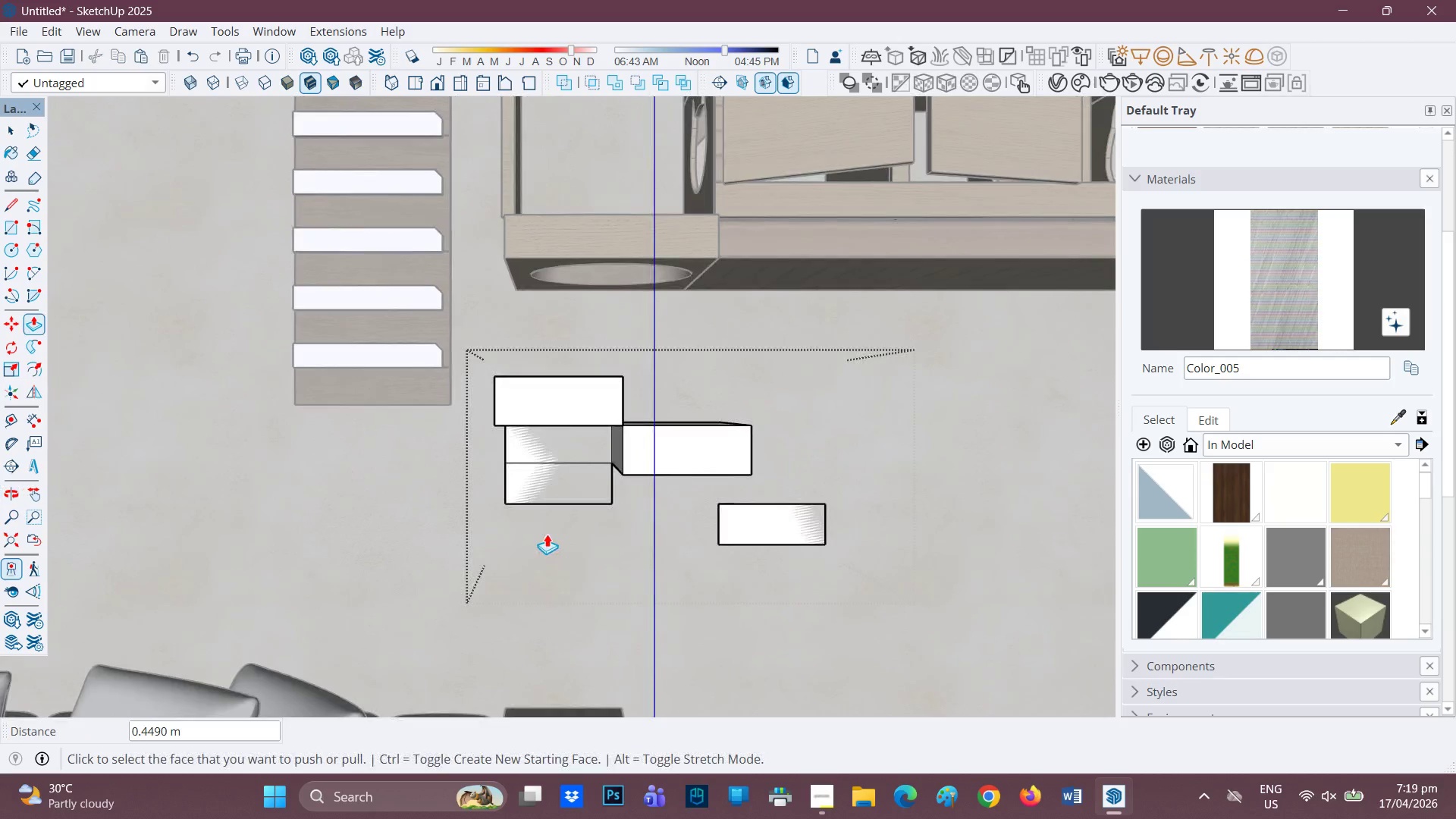 
key(E)
 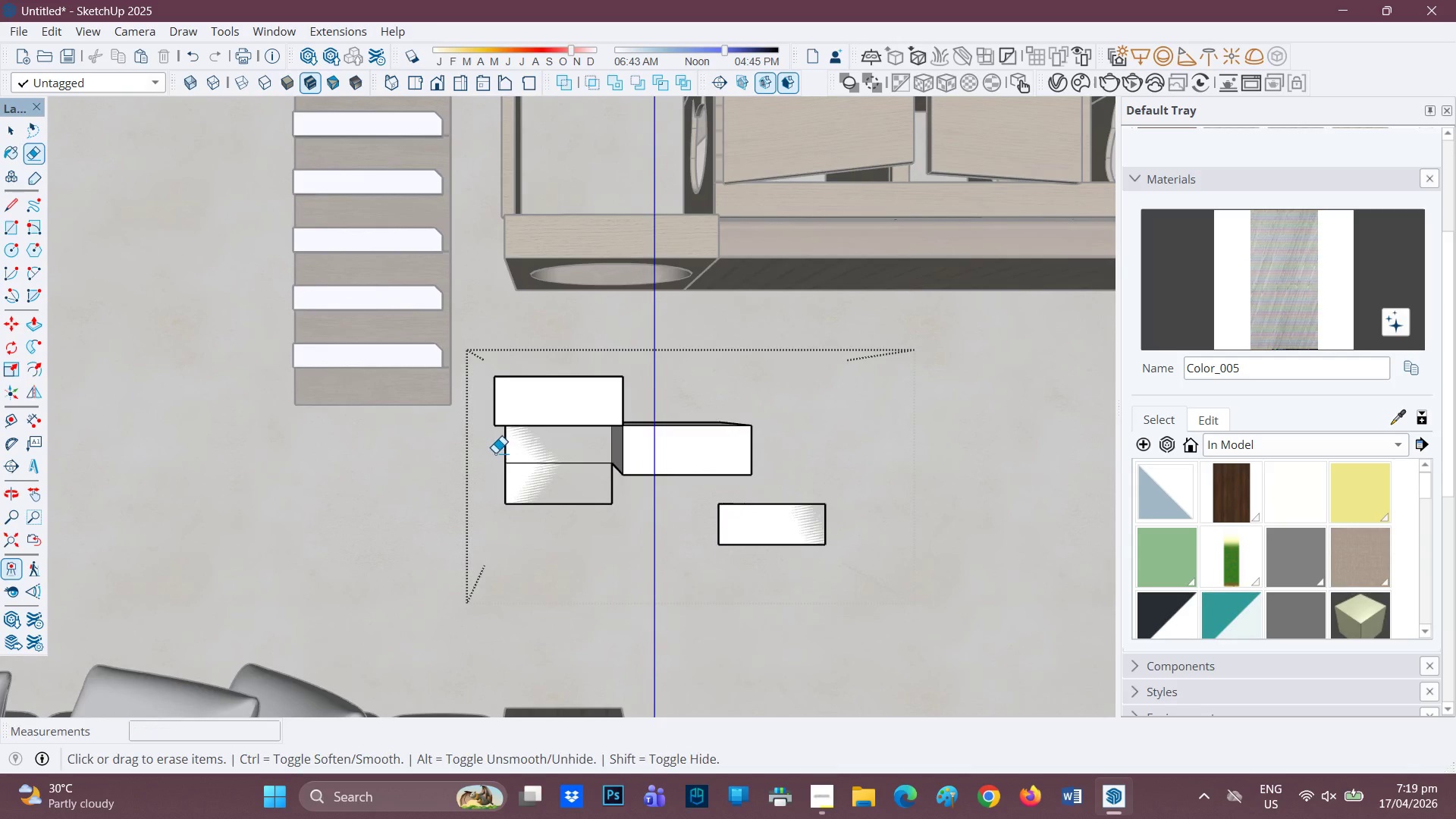 
left_click_drag(start_coordinate=[495, 453], to_coordinate=[541, 513])
 